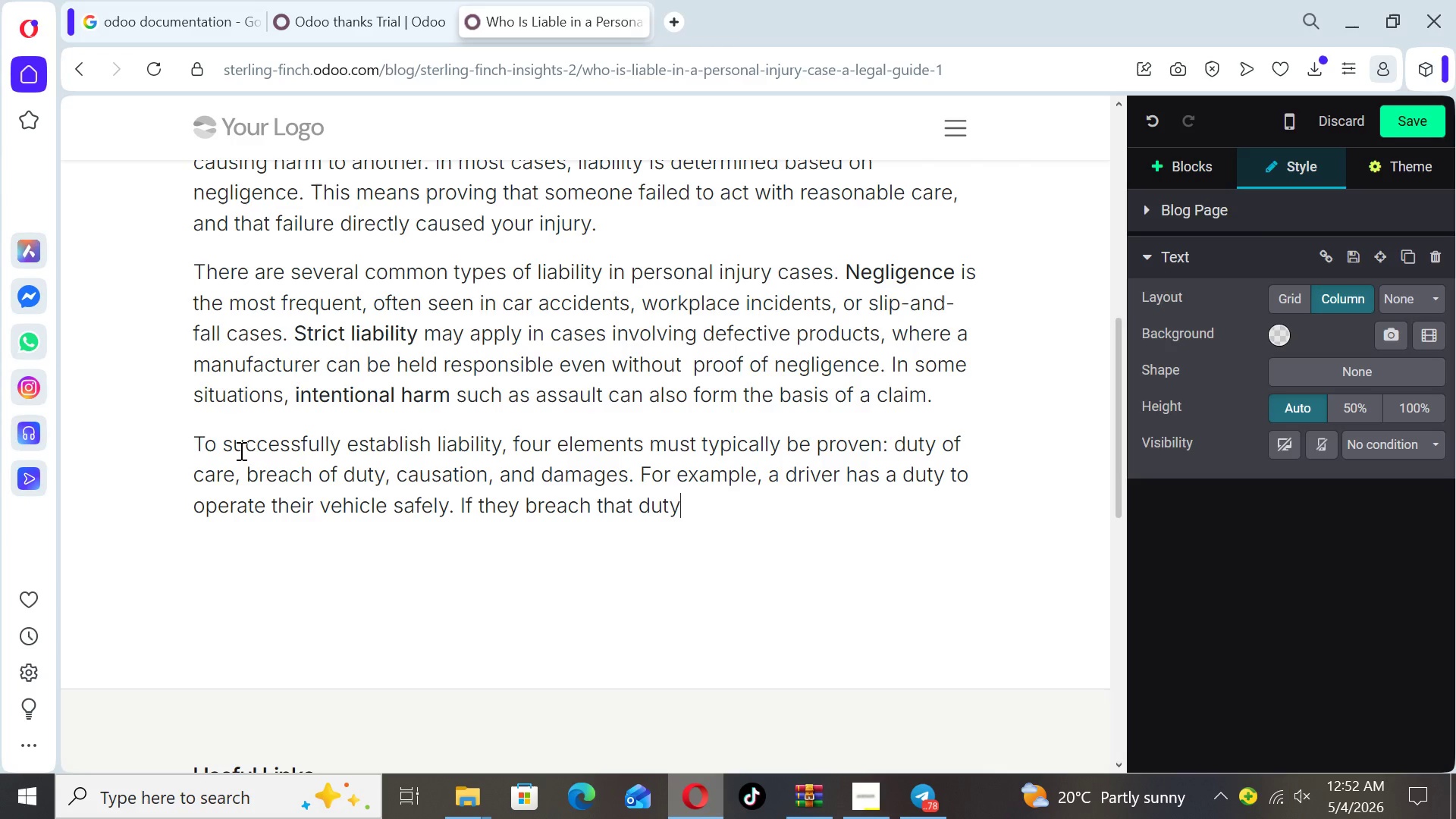 
wait(5.75)
 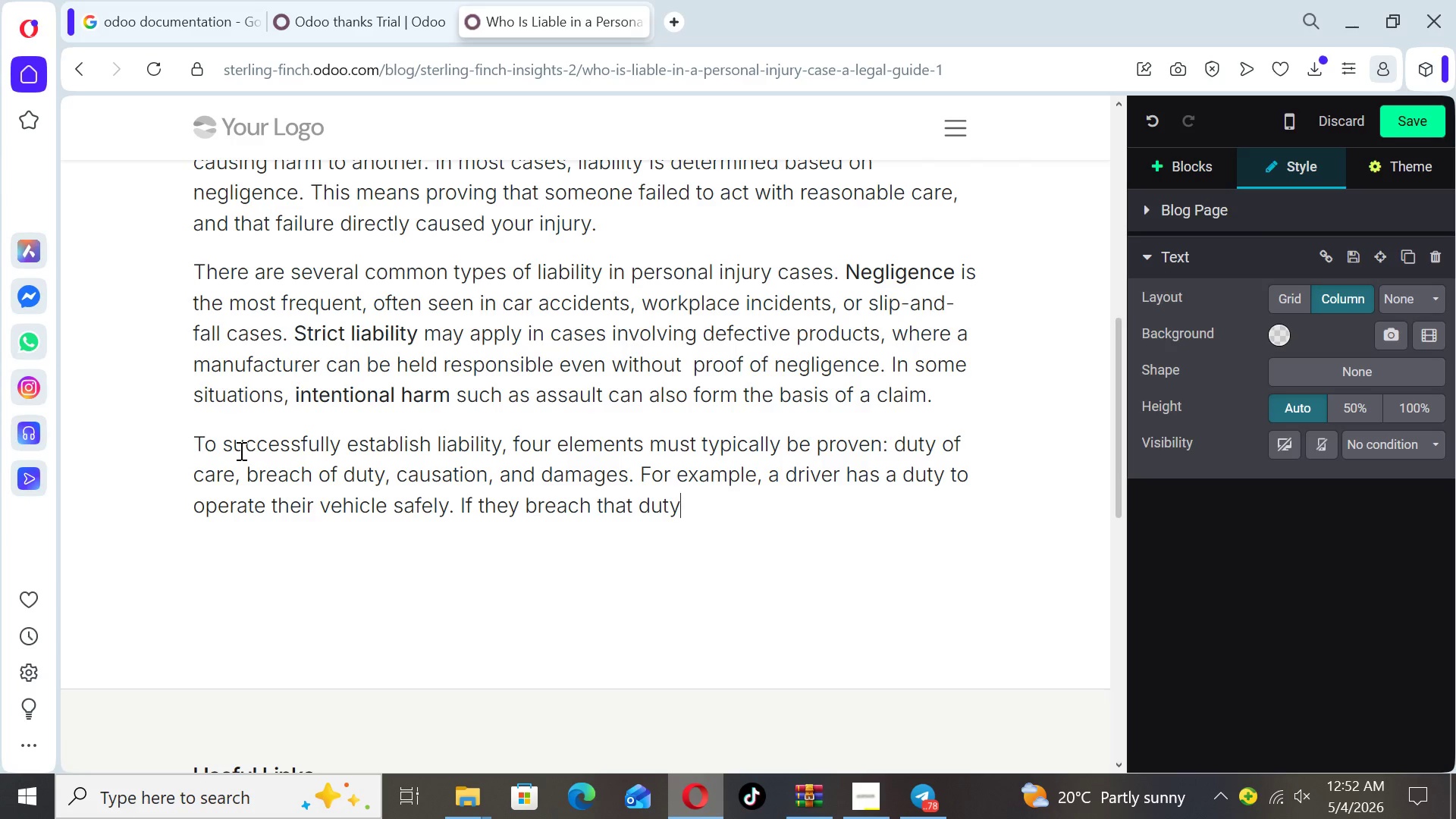 
type( by speeding or texting while driving)
 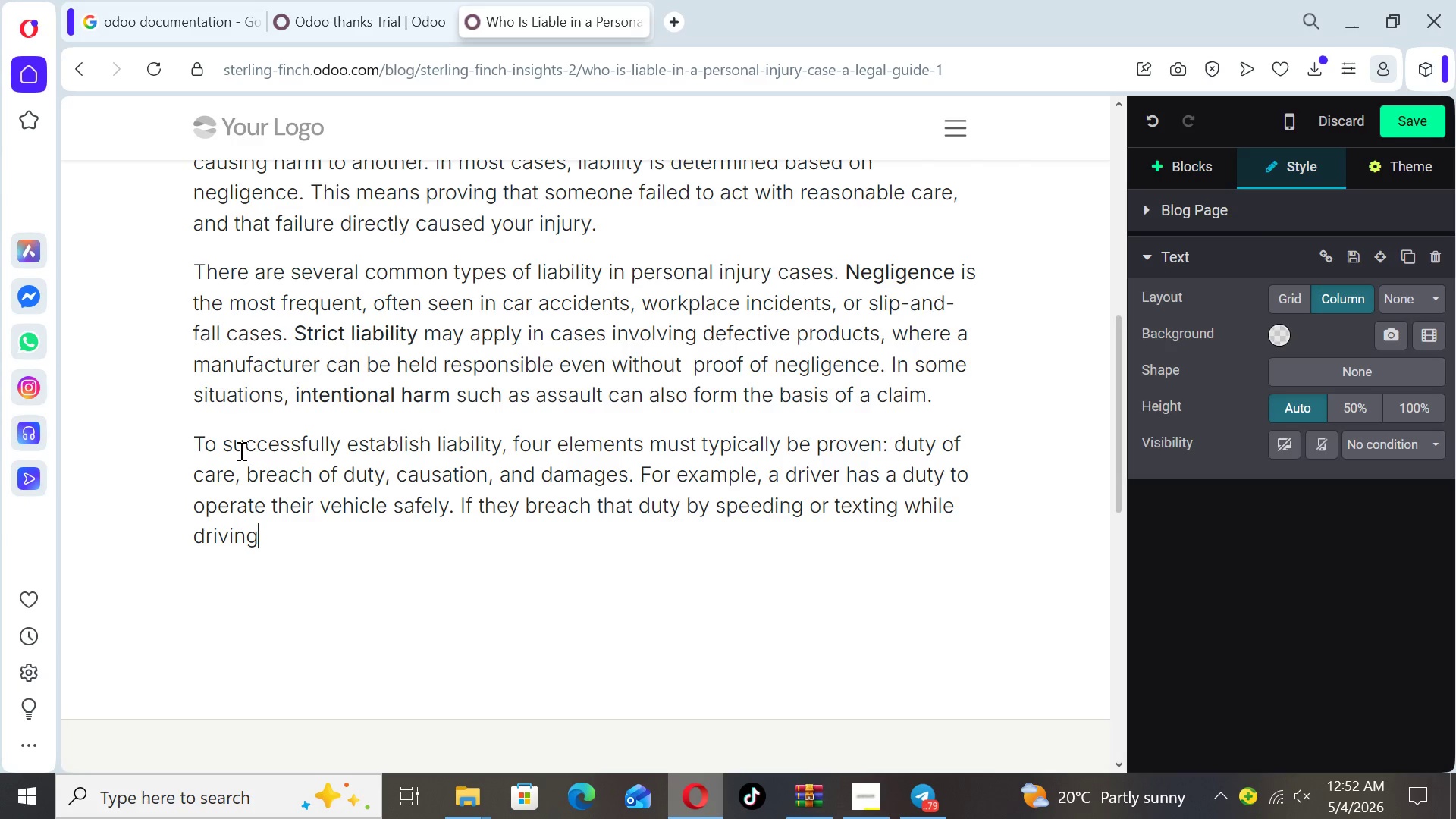 
type(, andn that acton)
 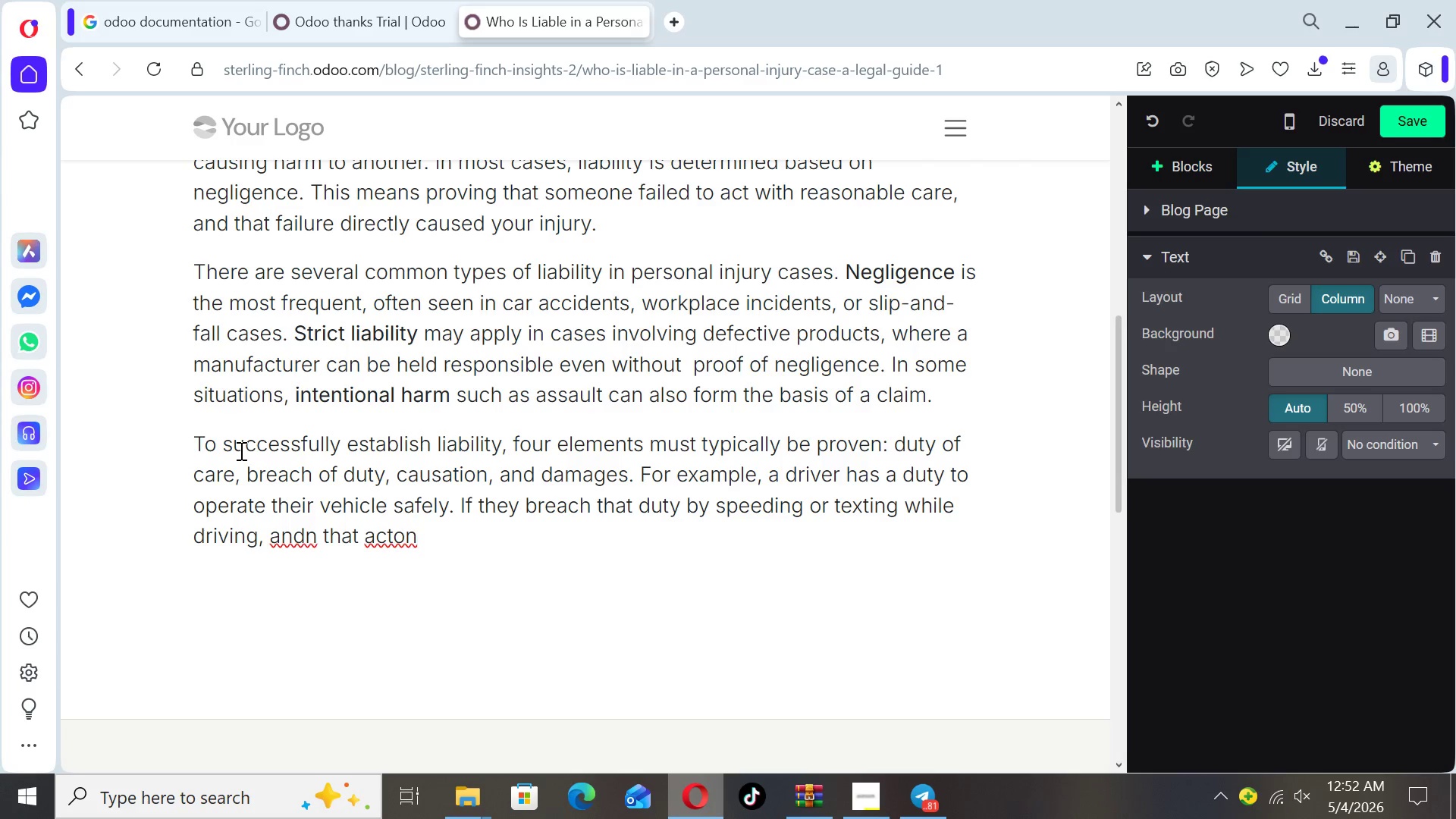 
key(ArrowLeft)
 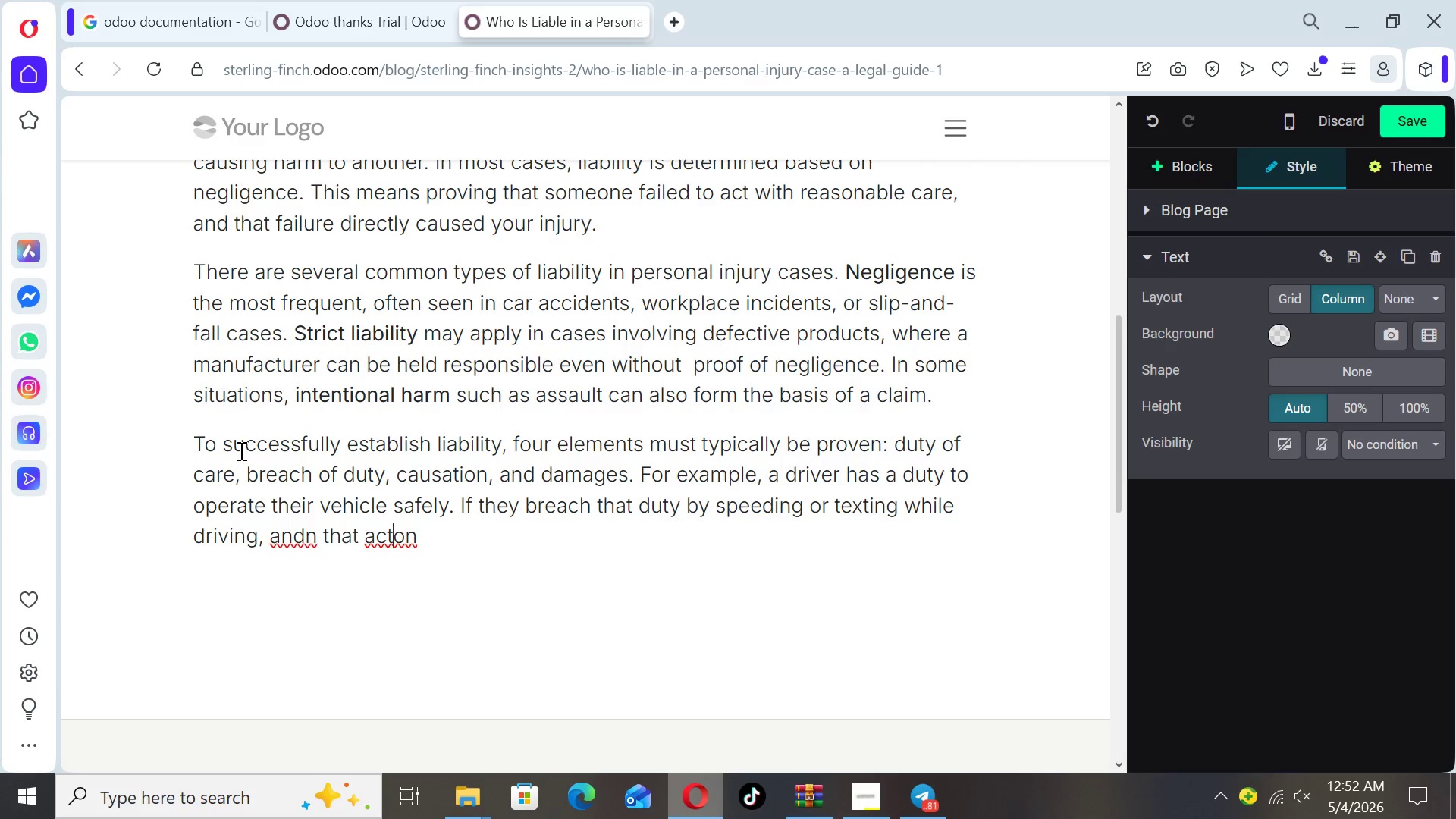 
key(ArrowLeft)
 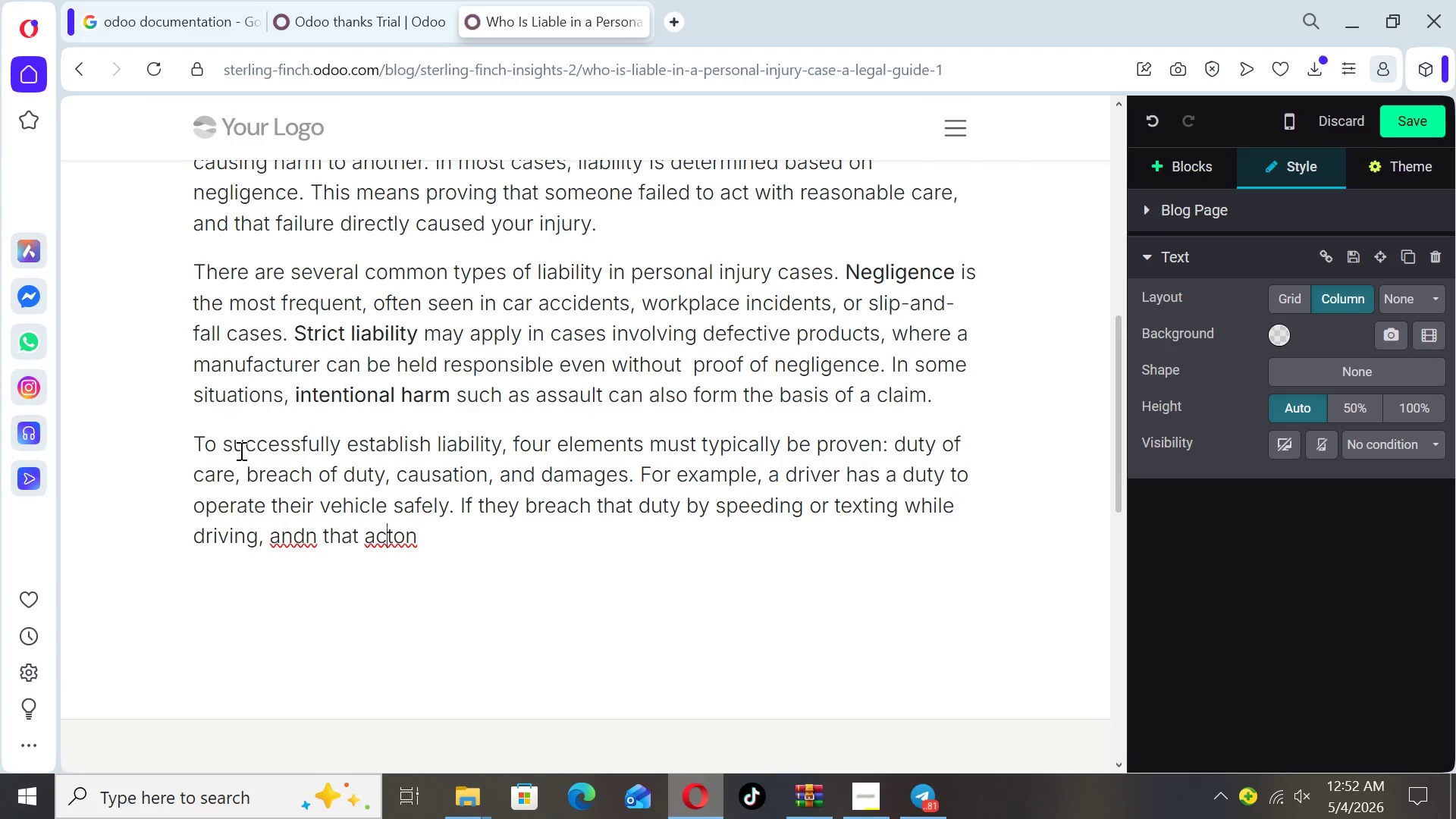 
key(ArrowLeft)
 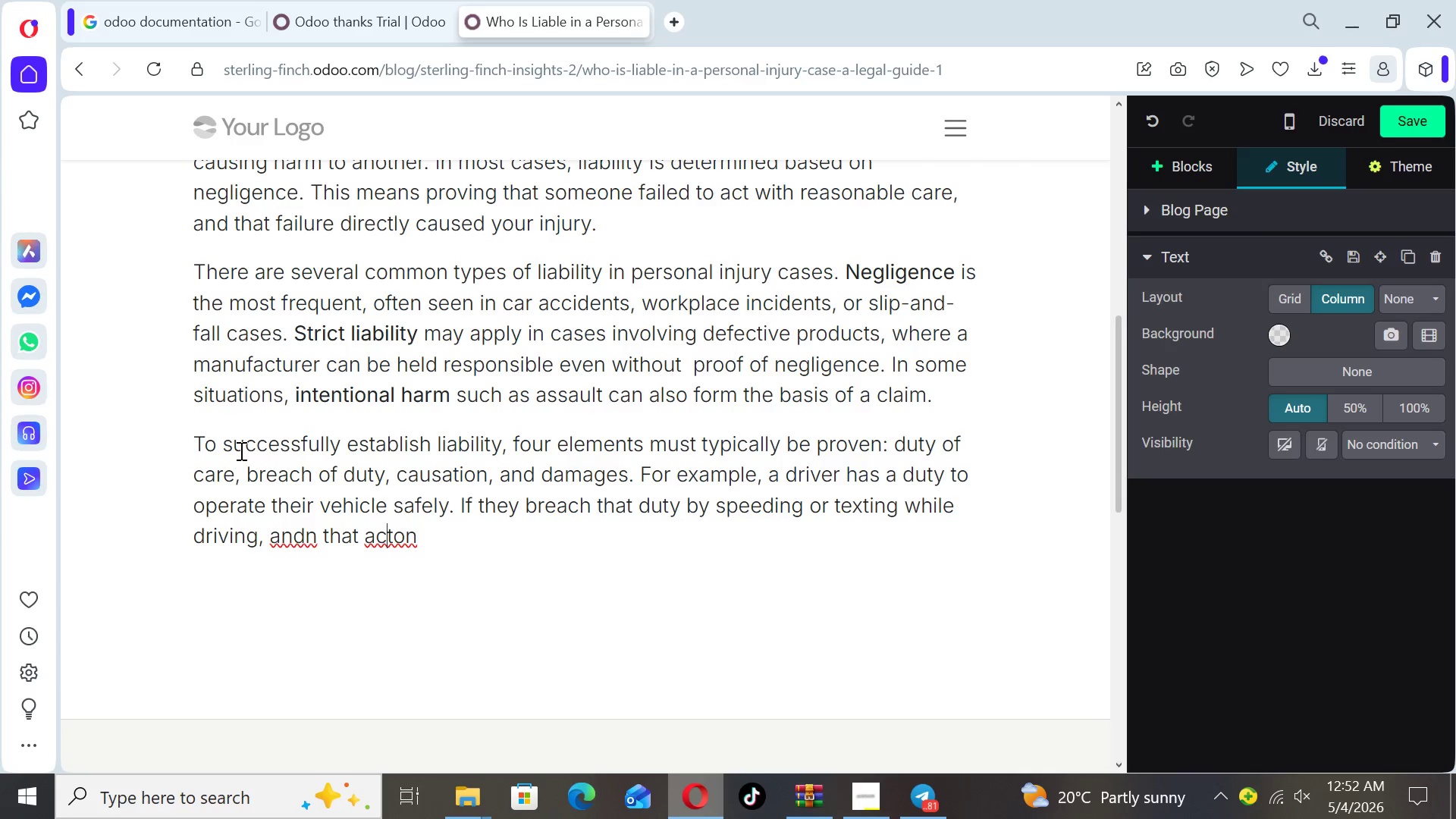 
key(ArrowRight)
 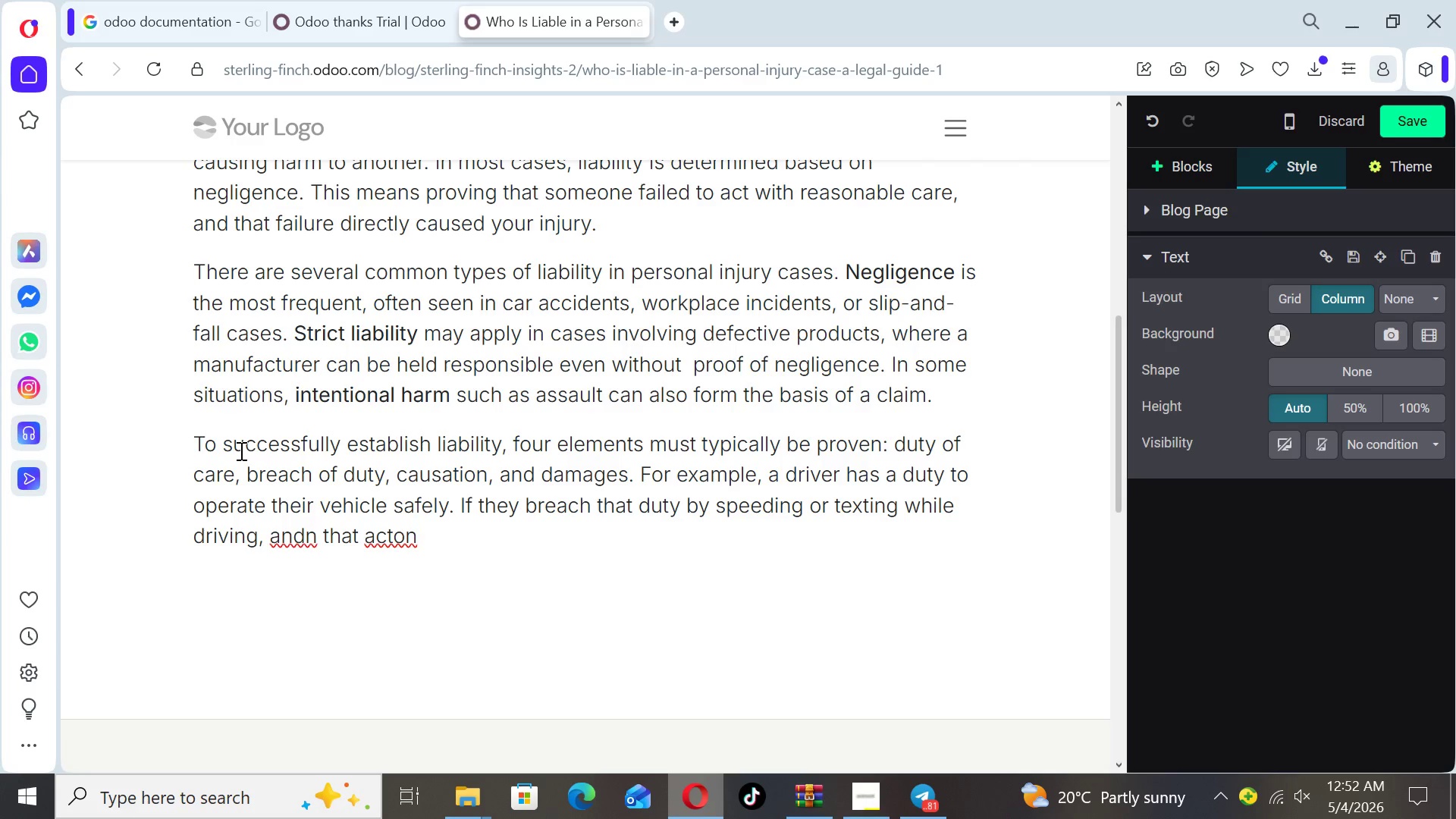 
key(I)
 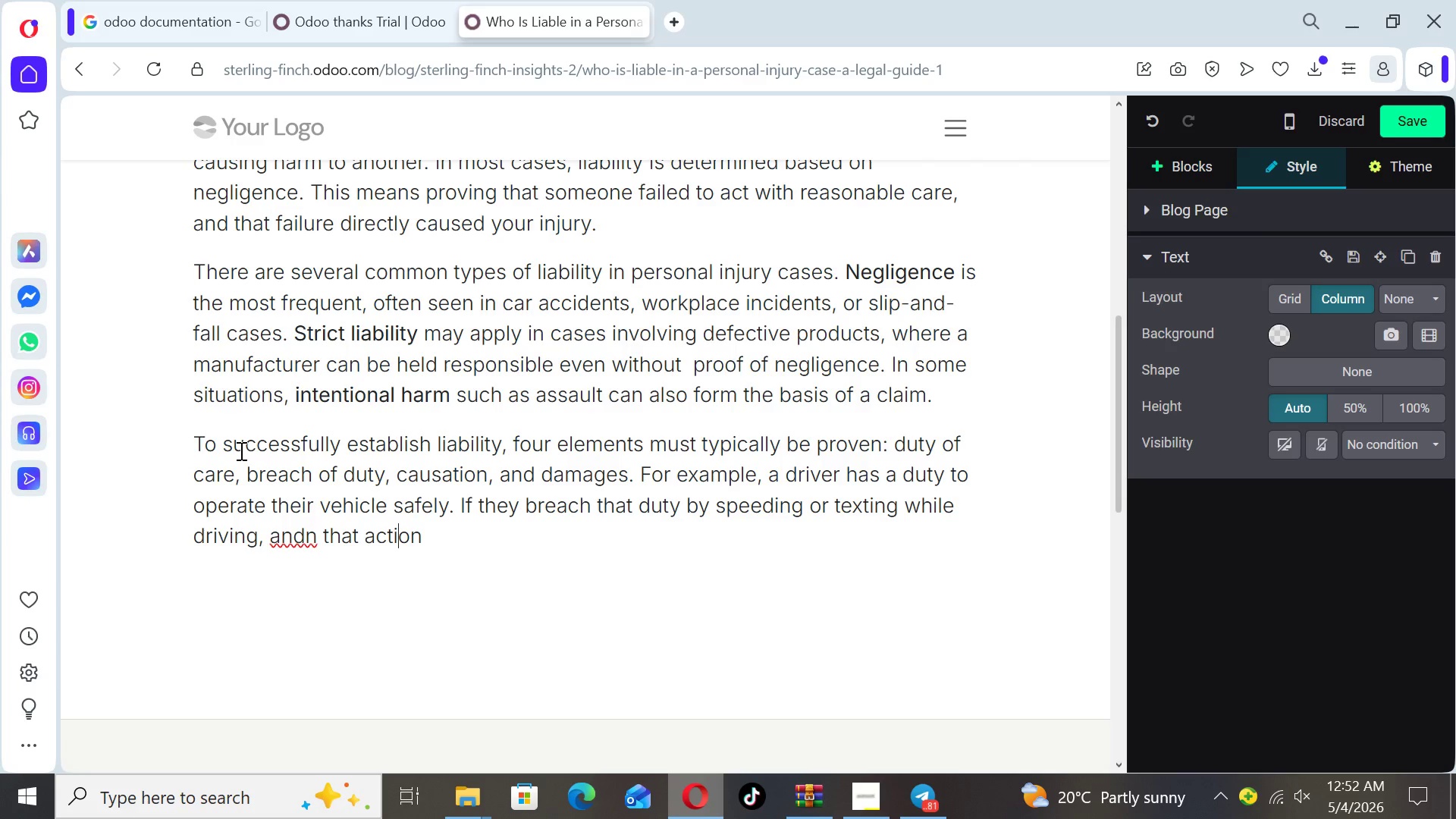 
key(ArrowLeft)
 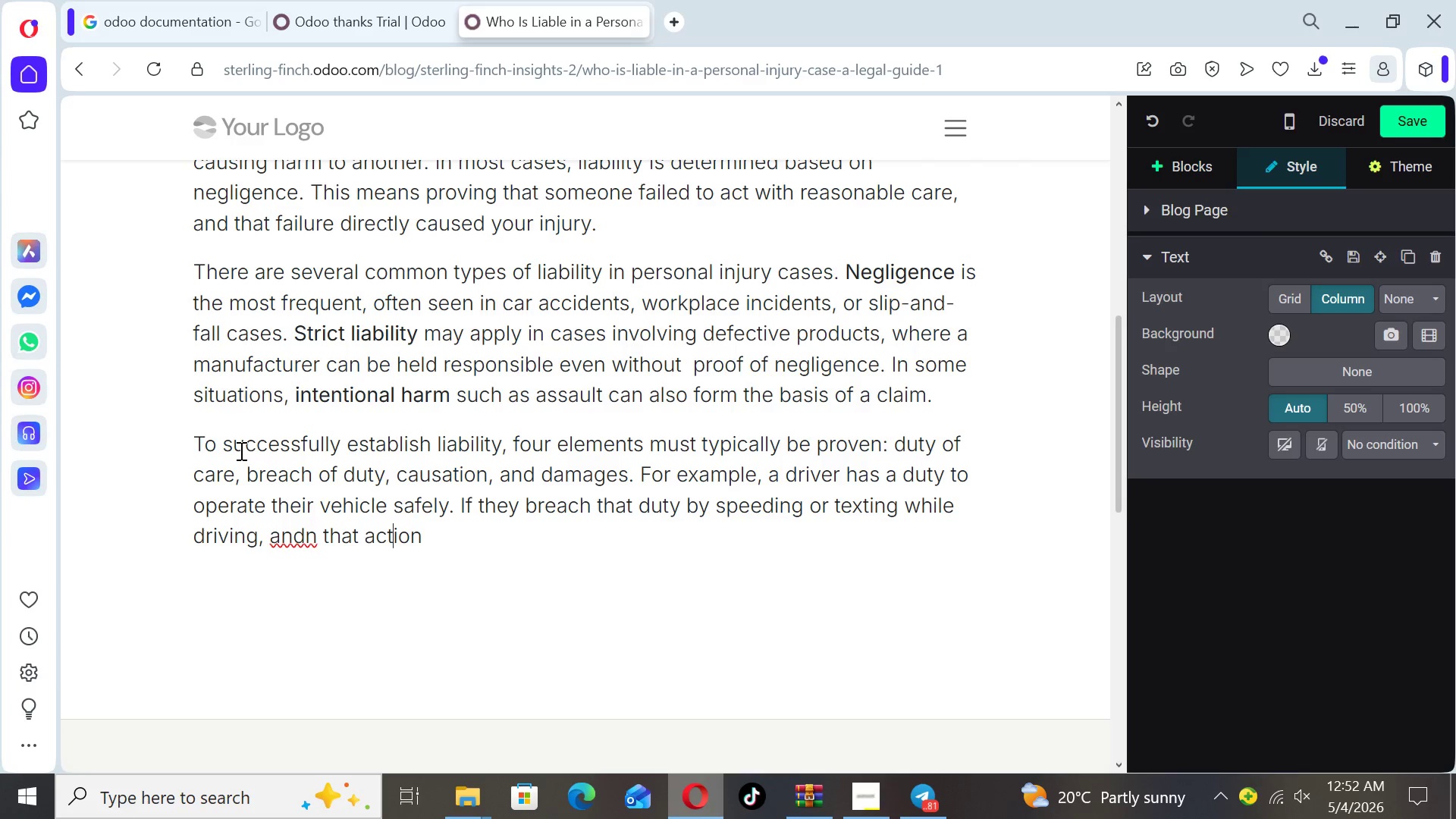 
key(ArrowLeft)
 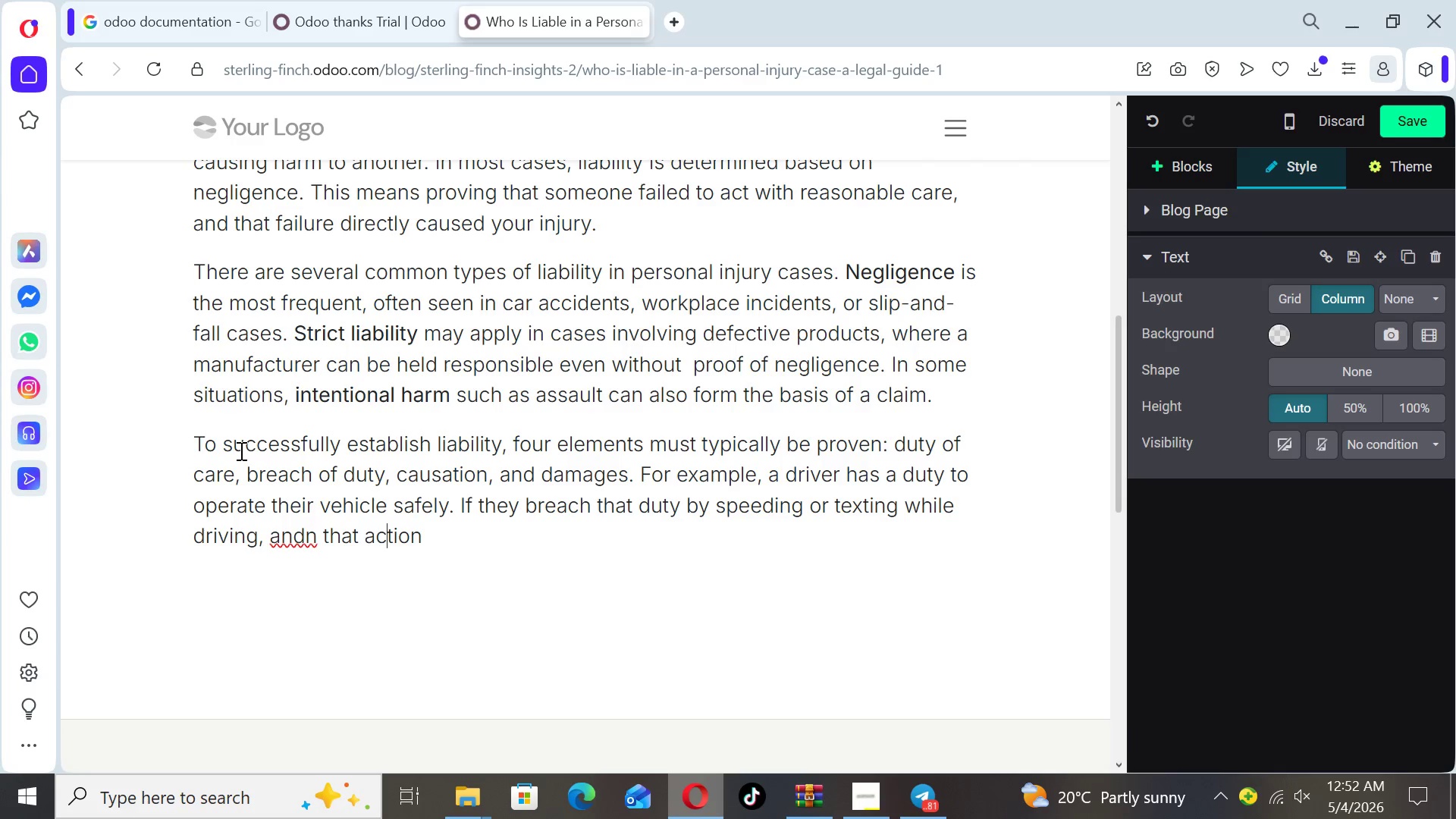 
key(ArrowLeft)
 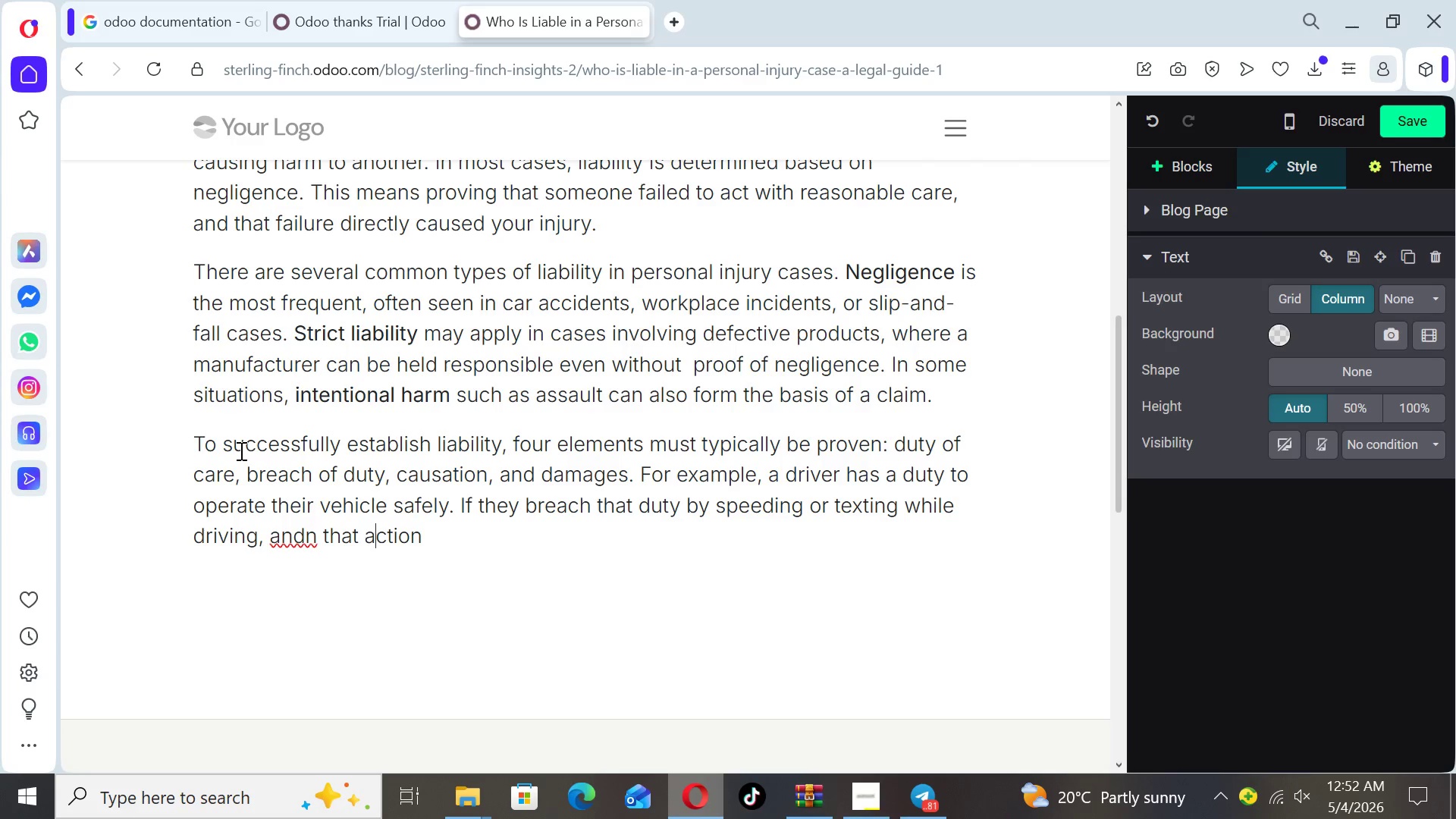 
key(ArrowLeft)
 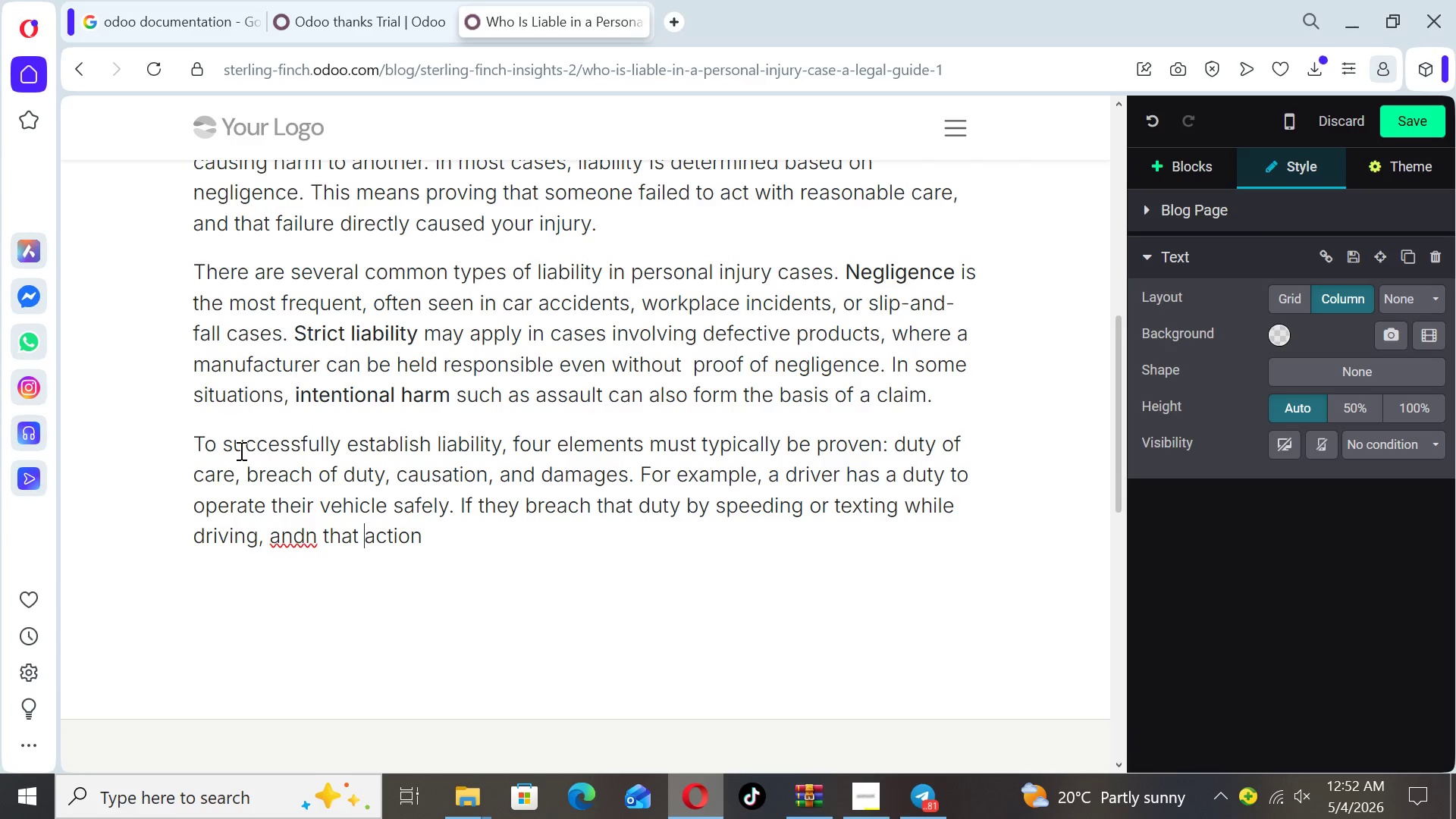 
key(ArrowLeft)
 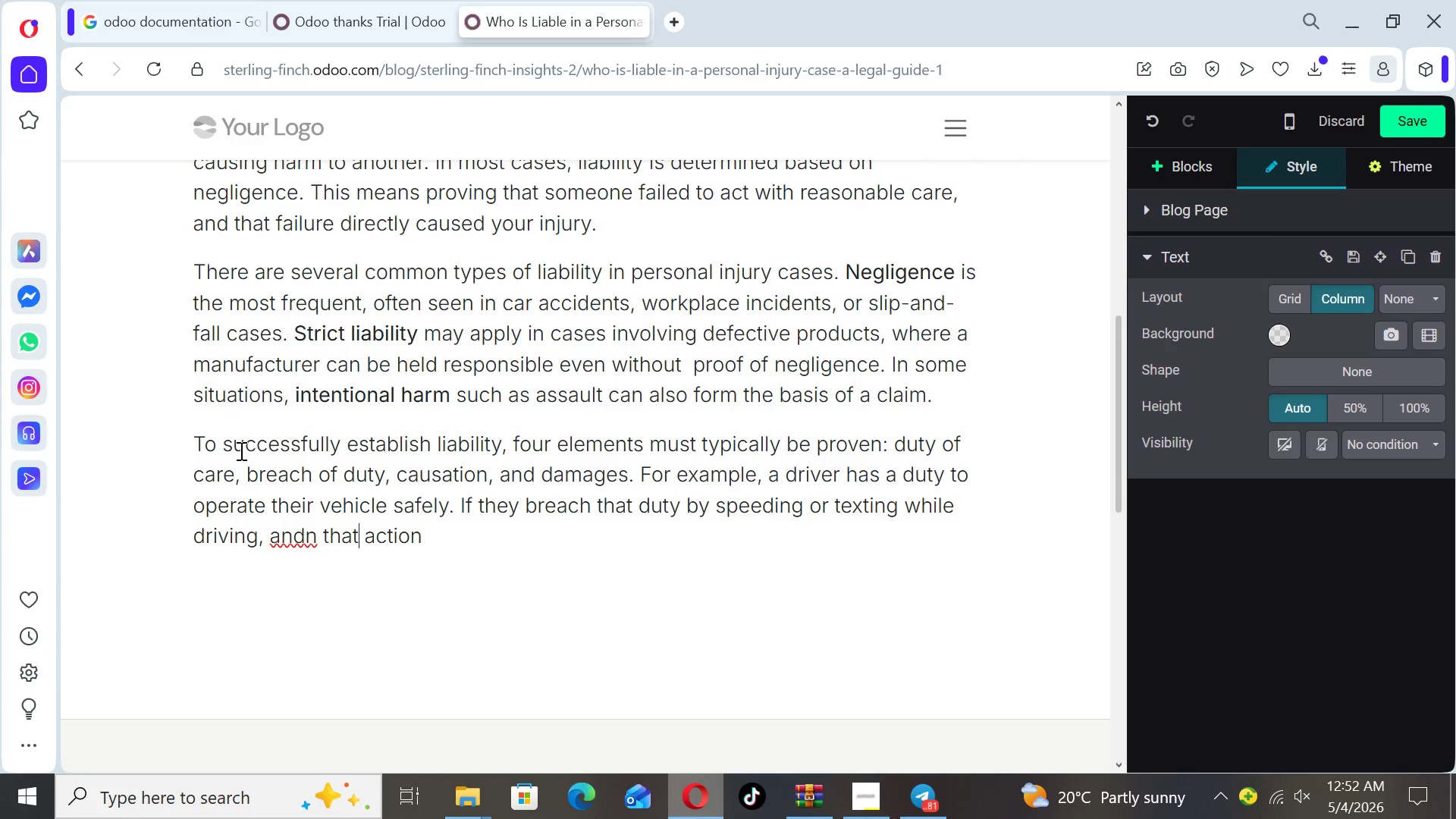 
key(ArrowLeft)
 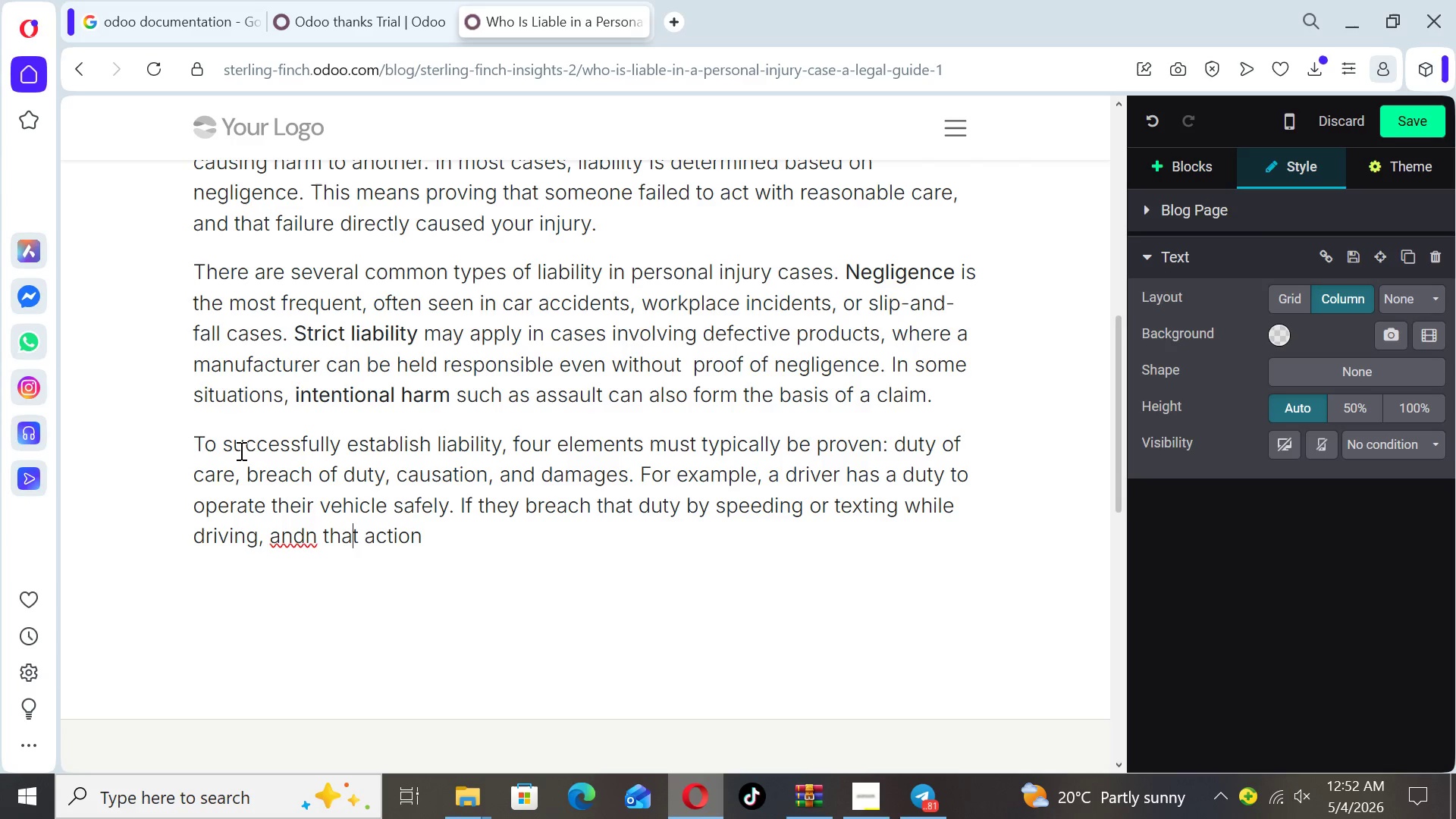 
key(ArrowLeft)
 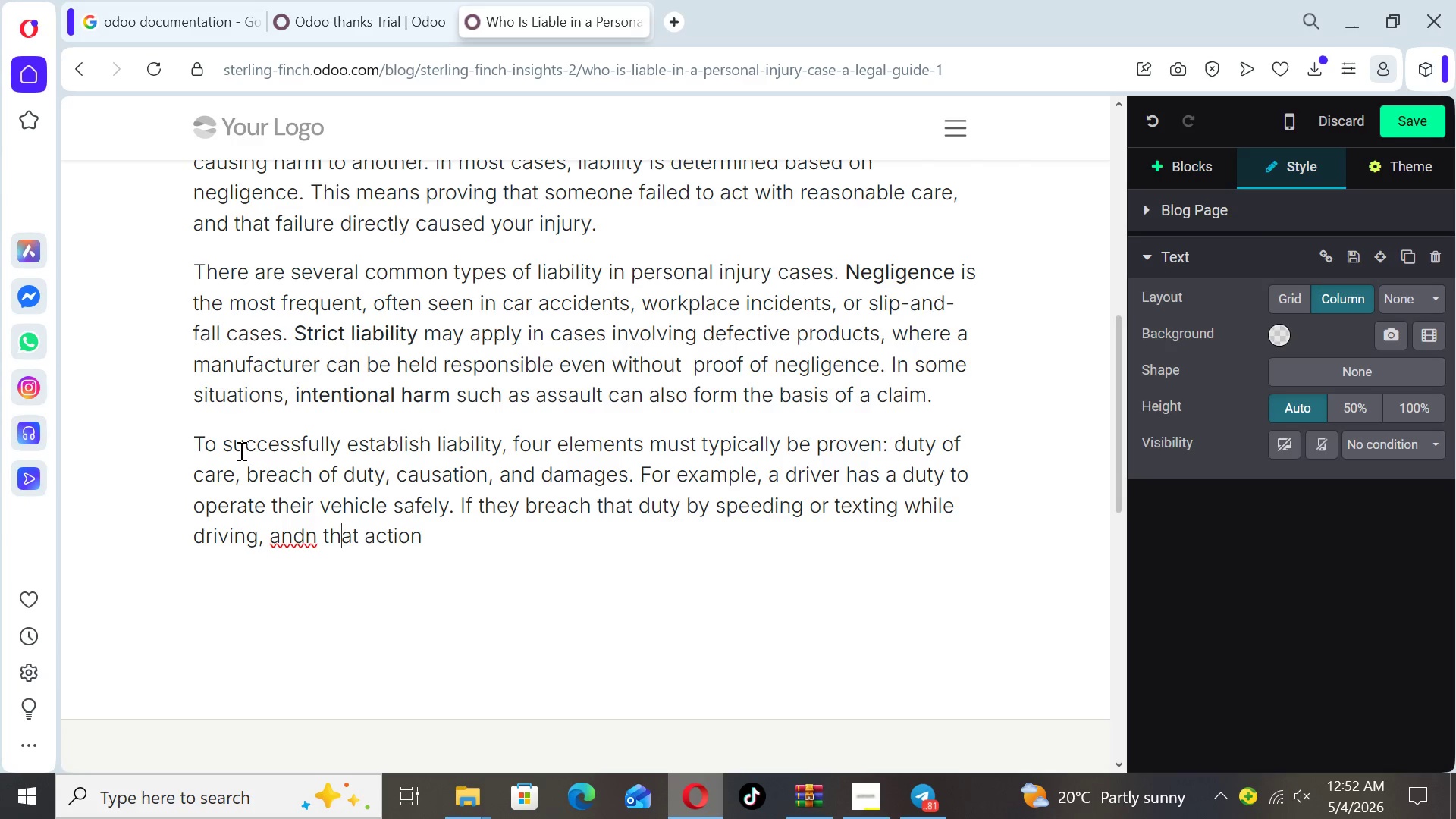 
key(ArrowLeft)
 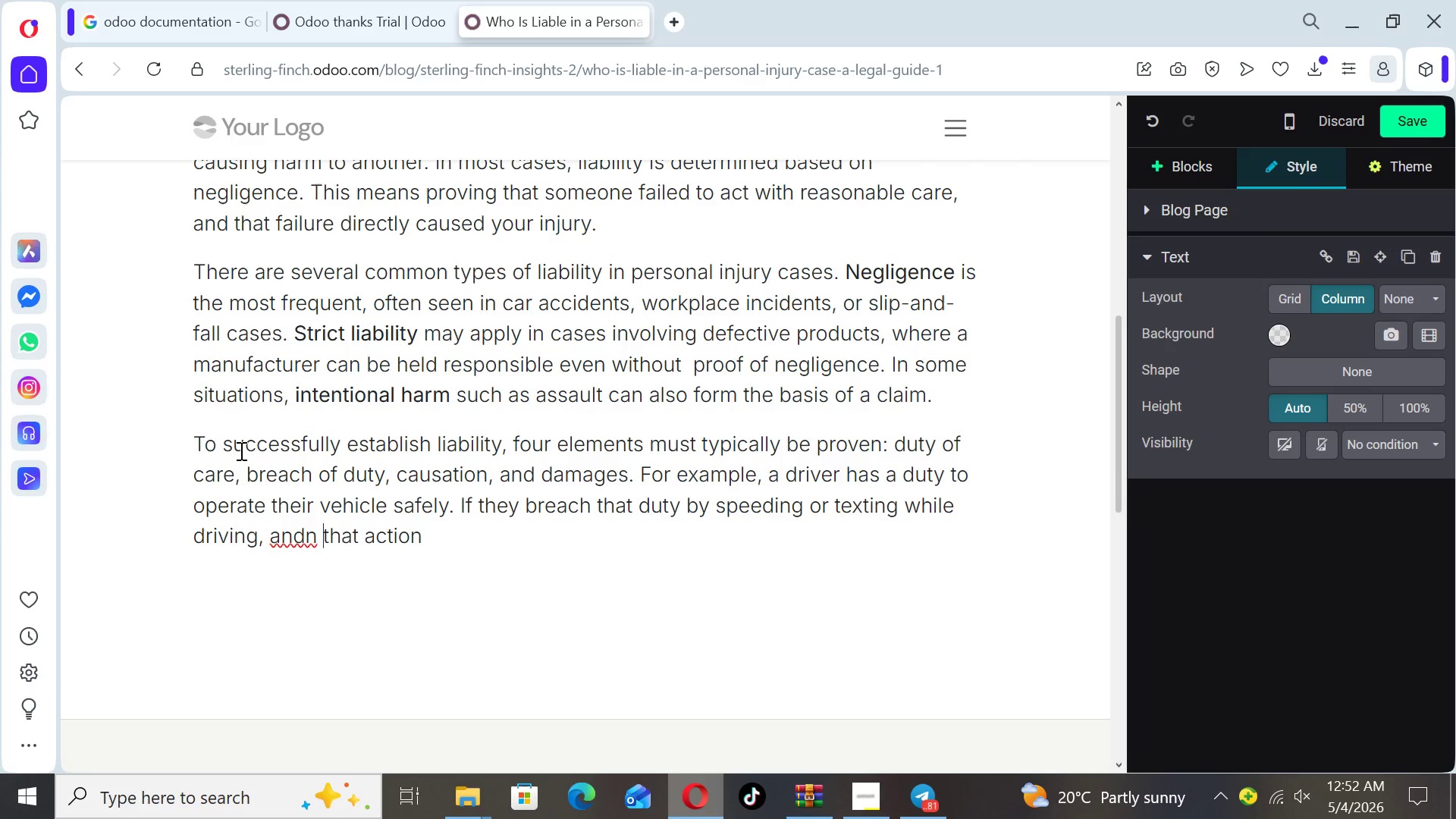 
key(ArrowLeft)
 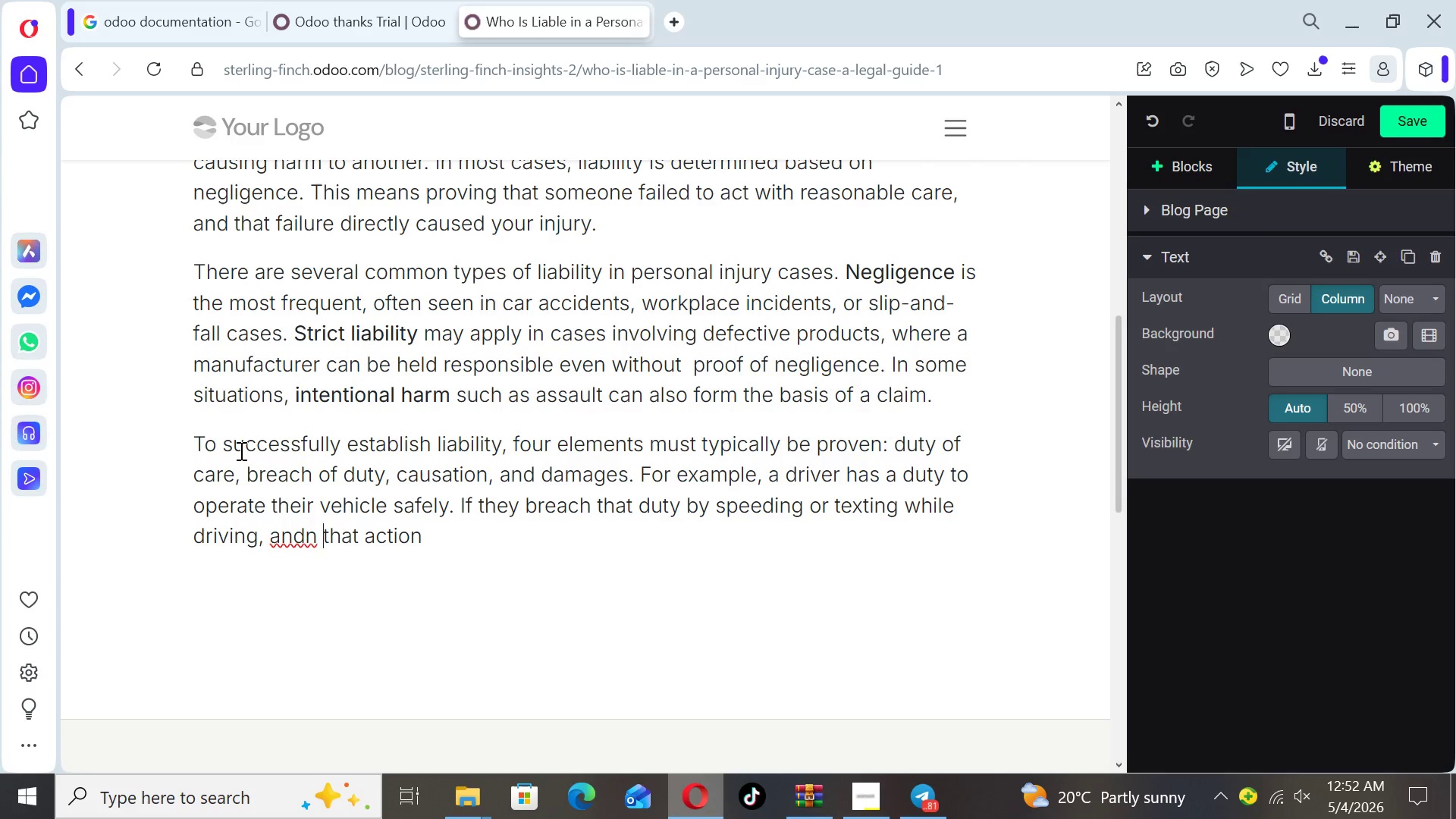 
key(ArrowLeft)
 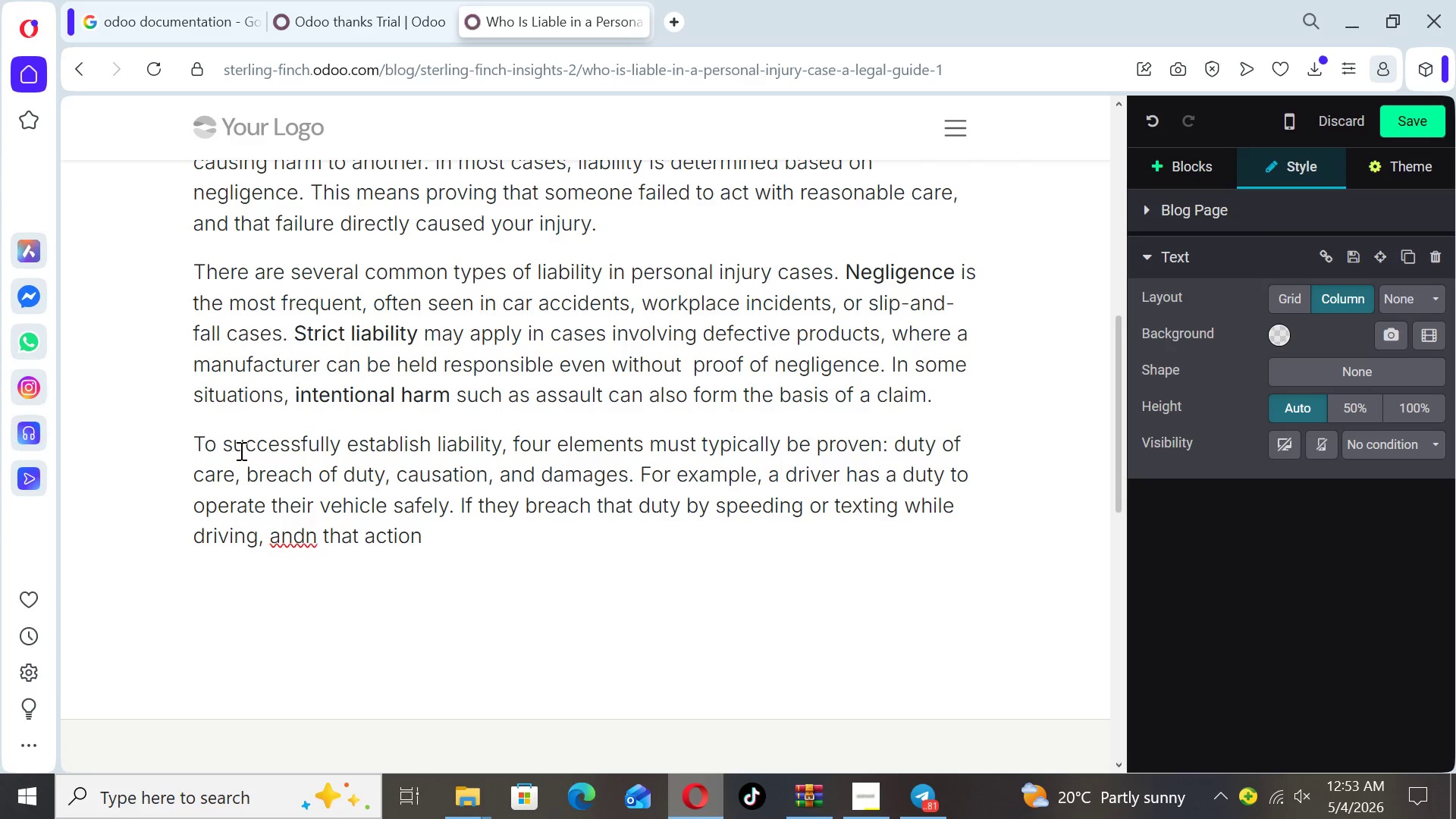 
key(Backspace)
 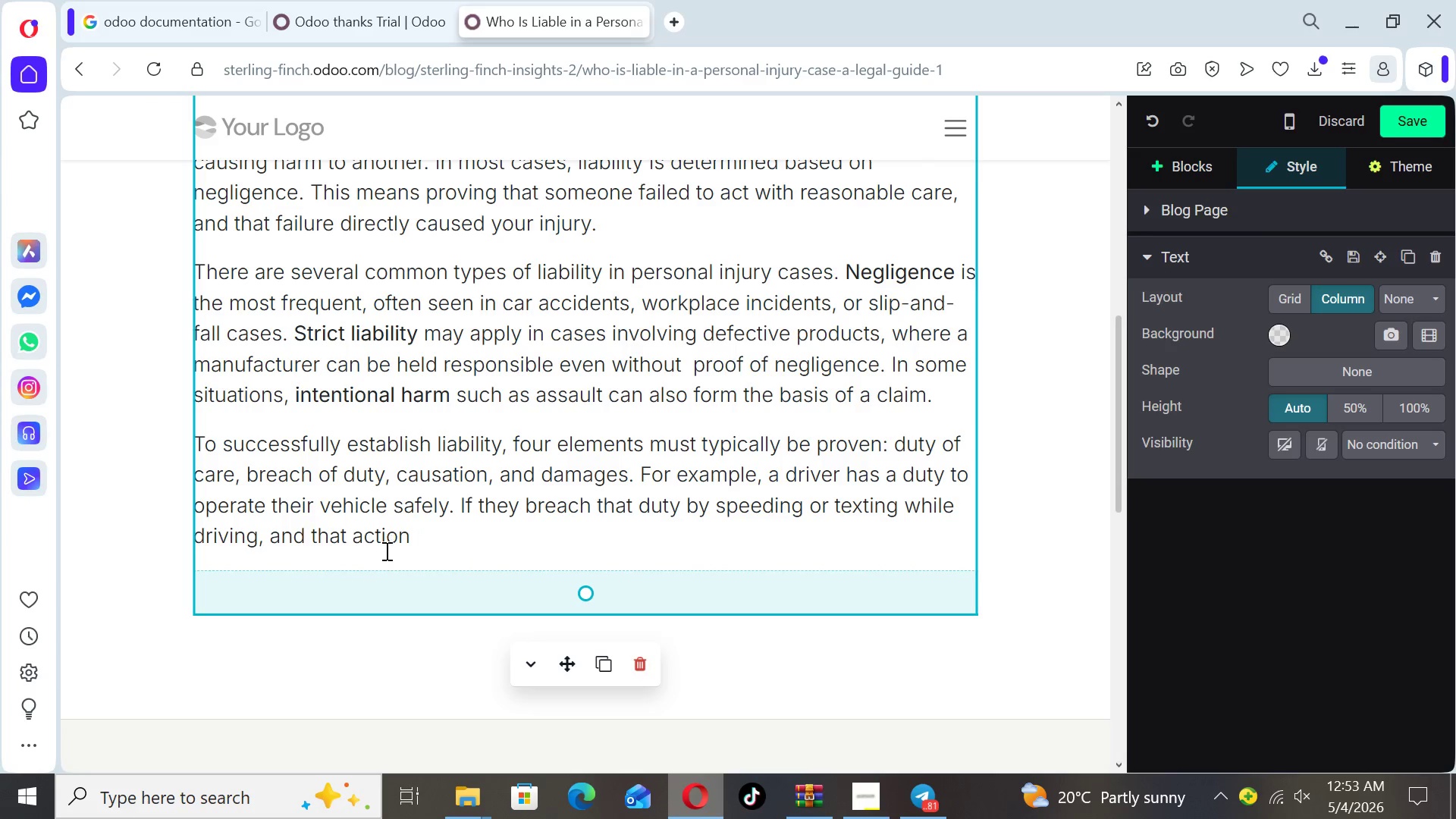 
left_click([416, 551])
 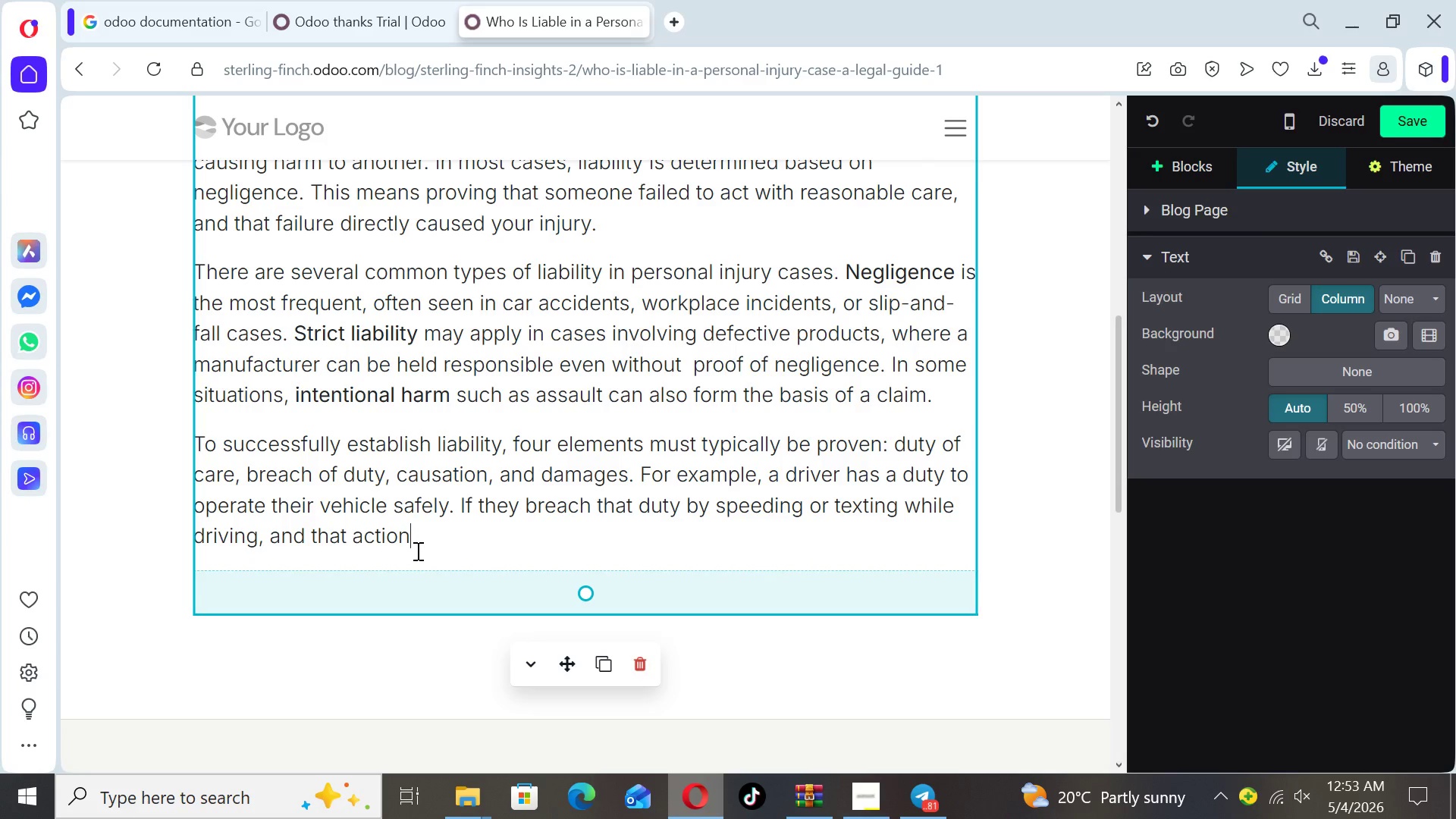 
type( causes injury)
 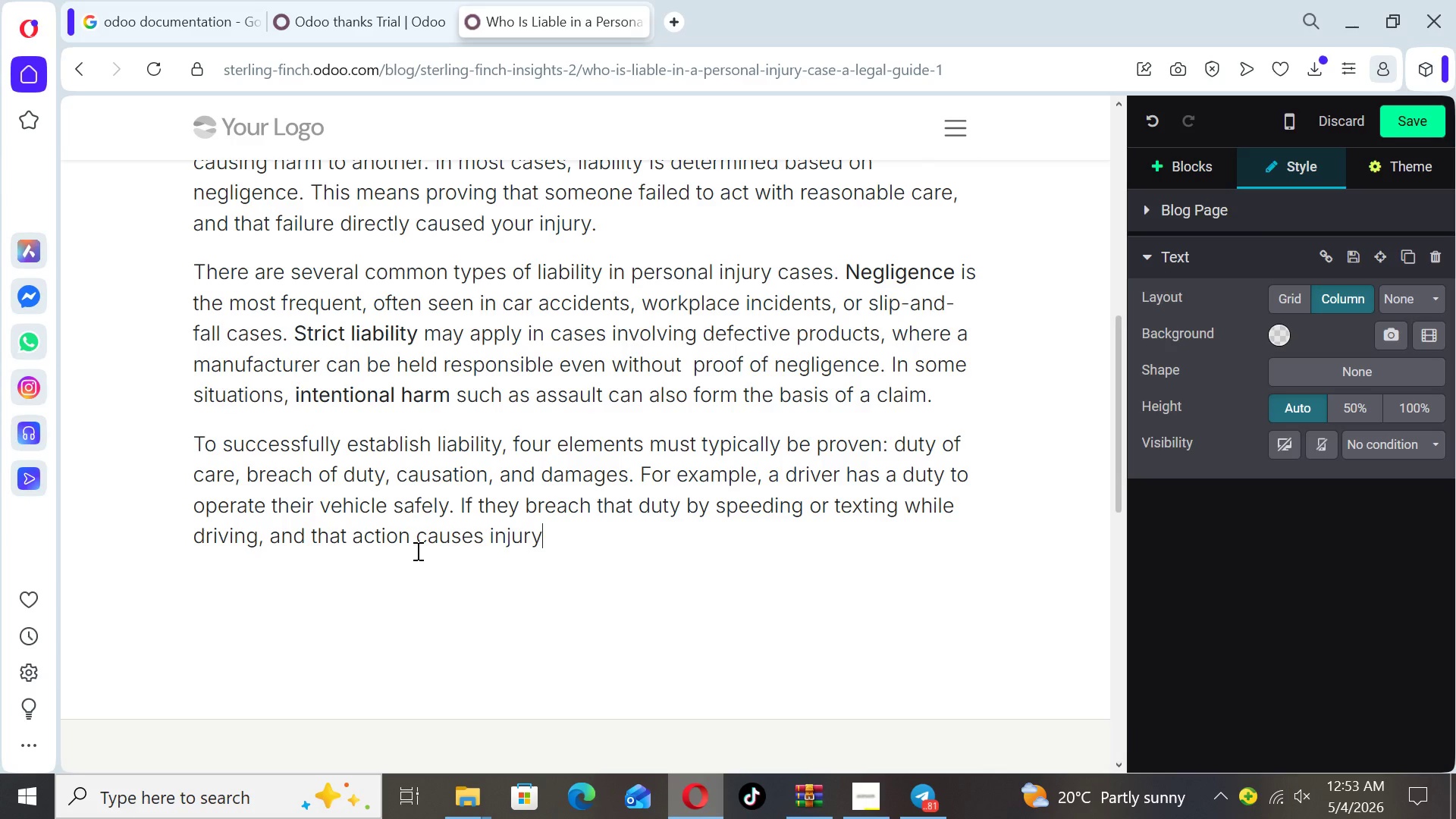 
type(, they may be held liable.)
 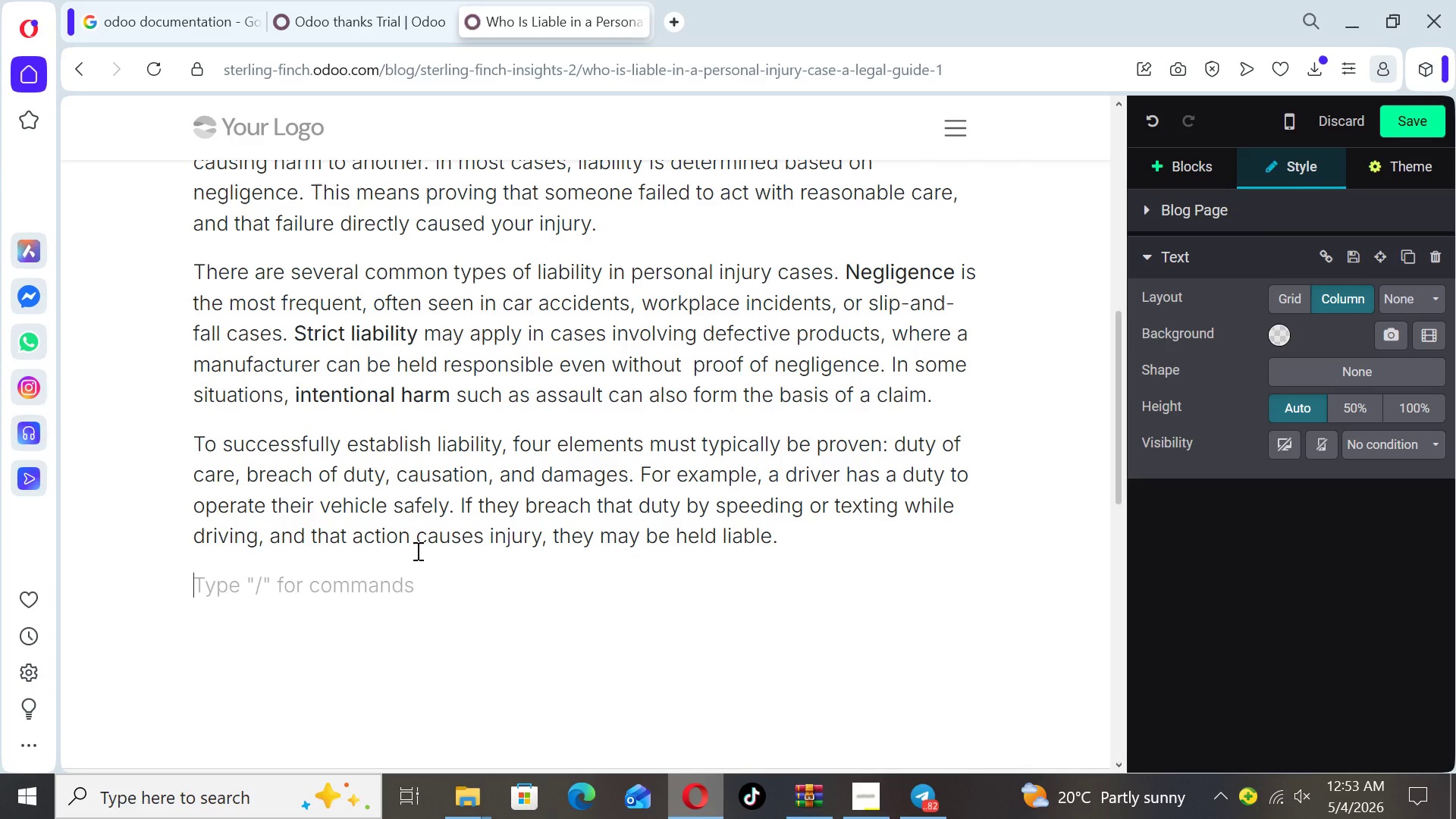 
key(Enter)
 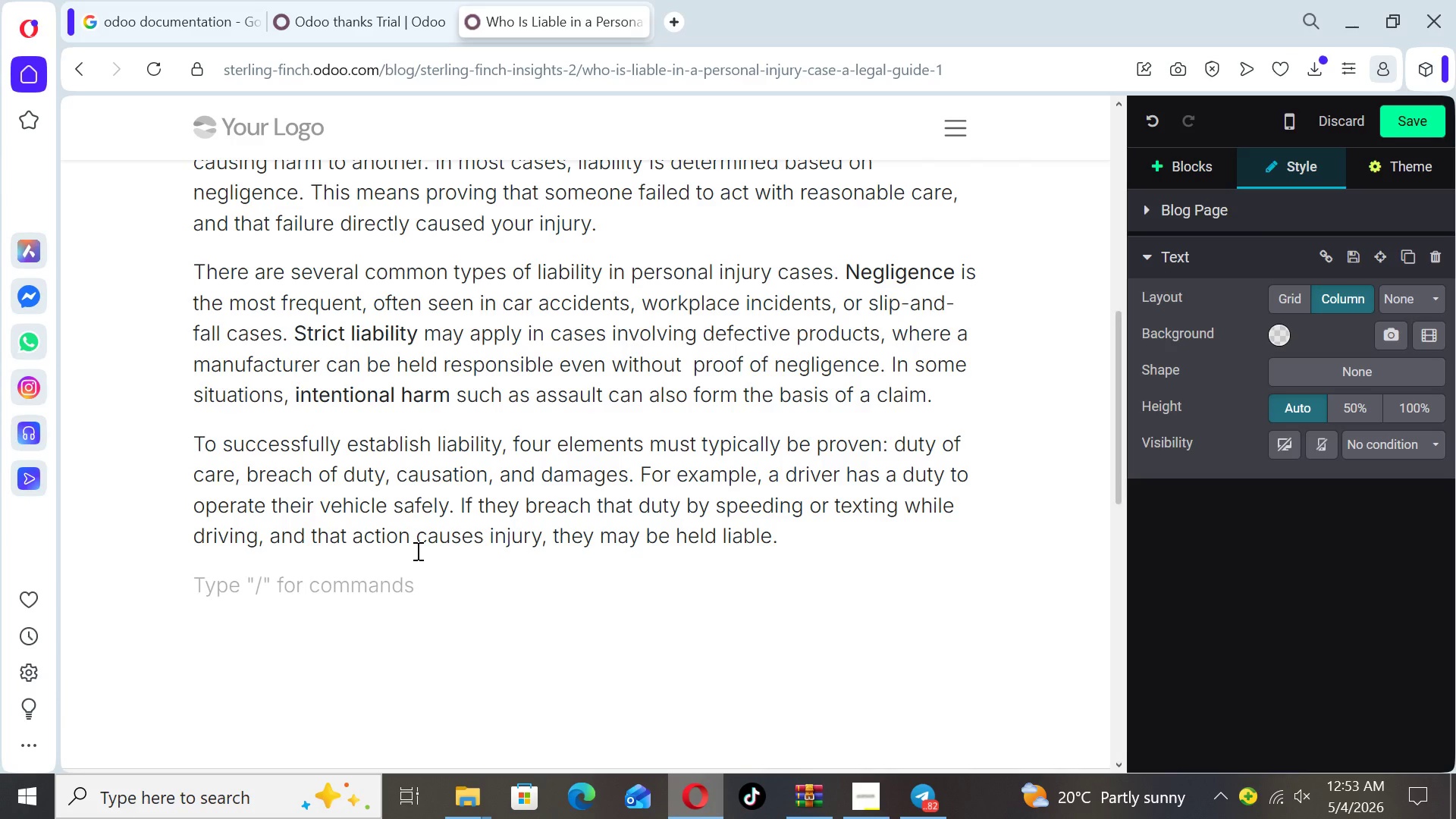 
type(If you've been injured)
 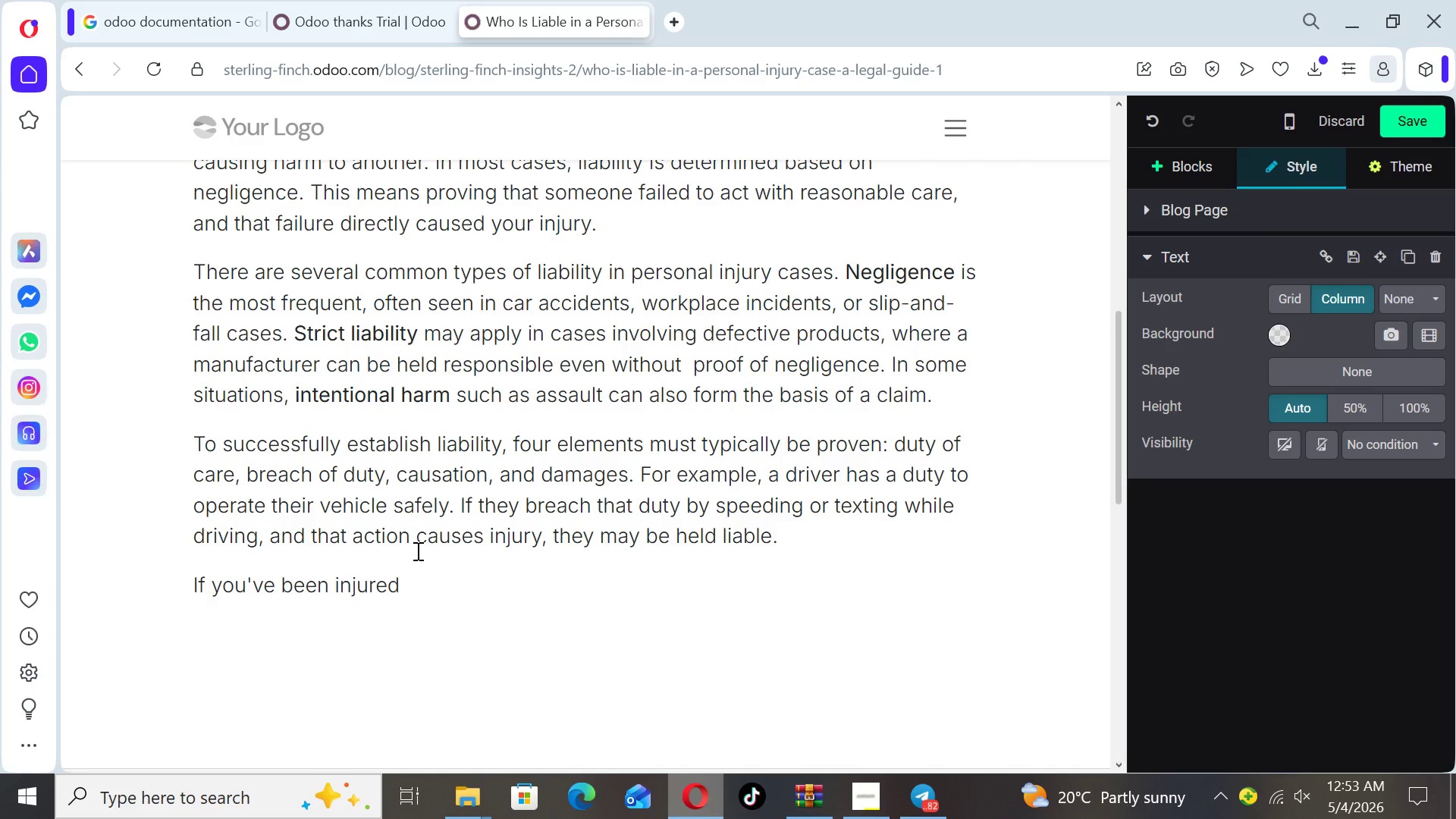 
type( due to someone else's action)
 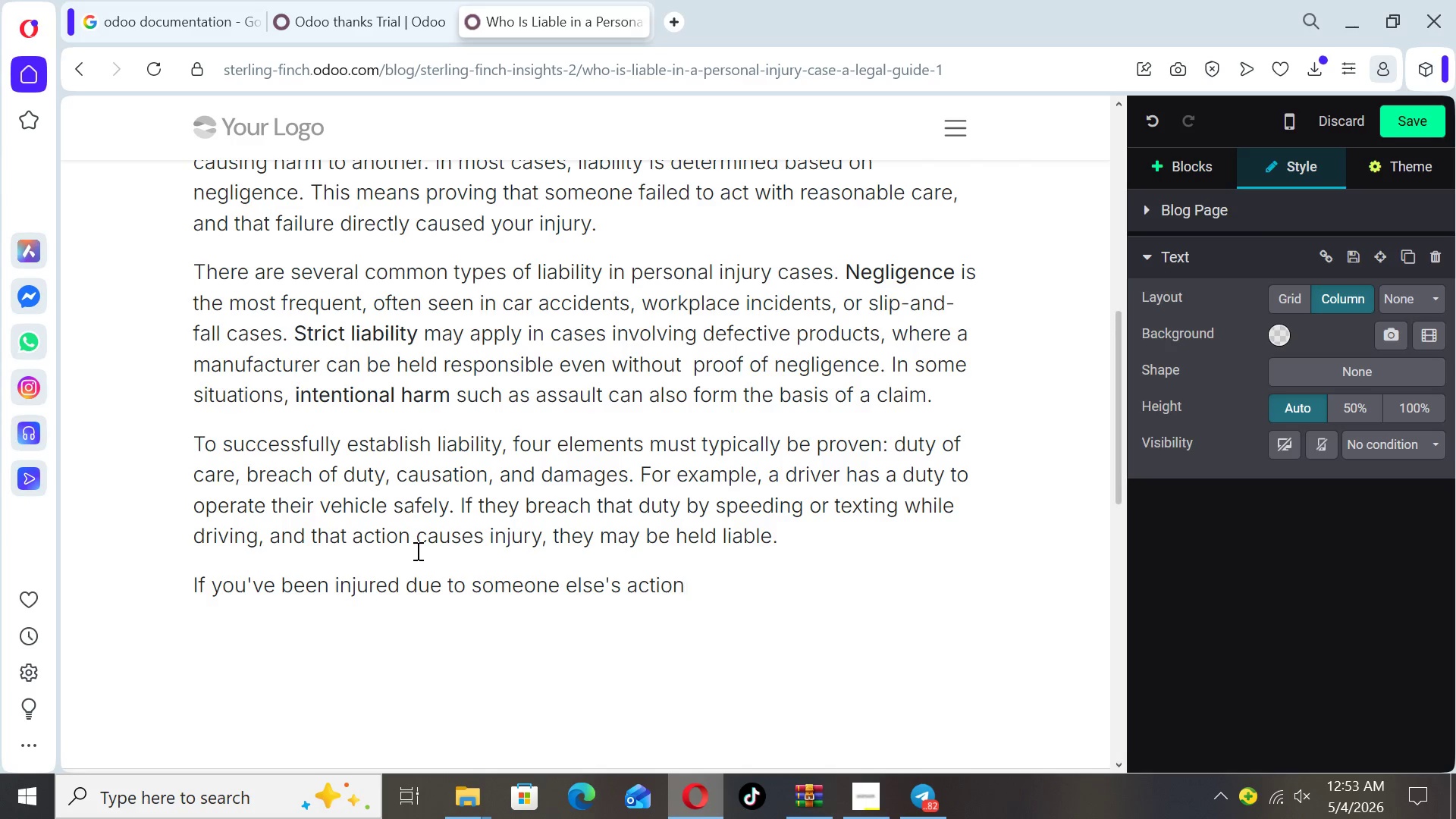 
type(. You may already)
 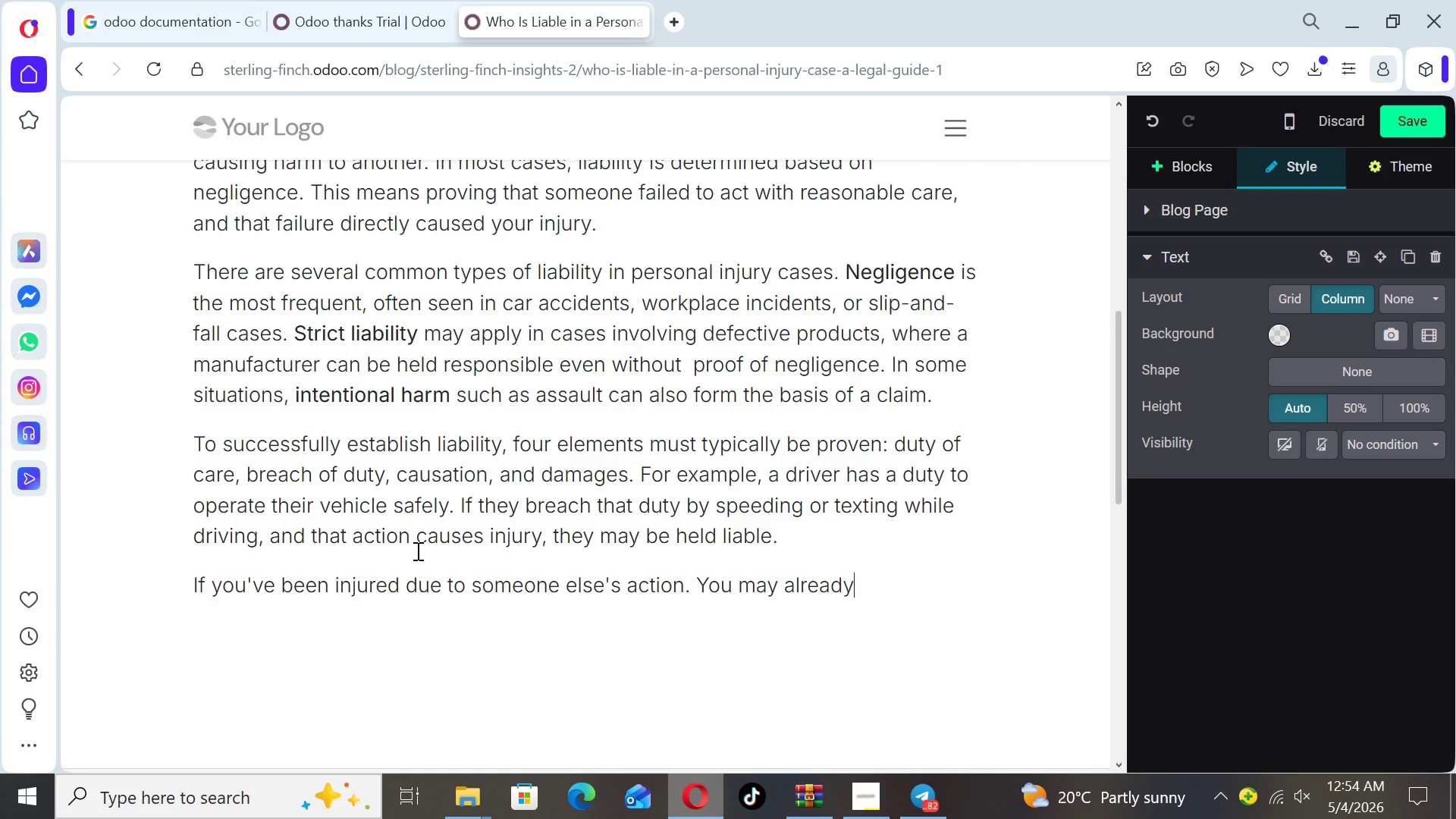 
type( be dealing with)
 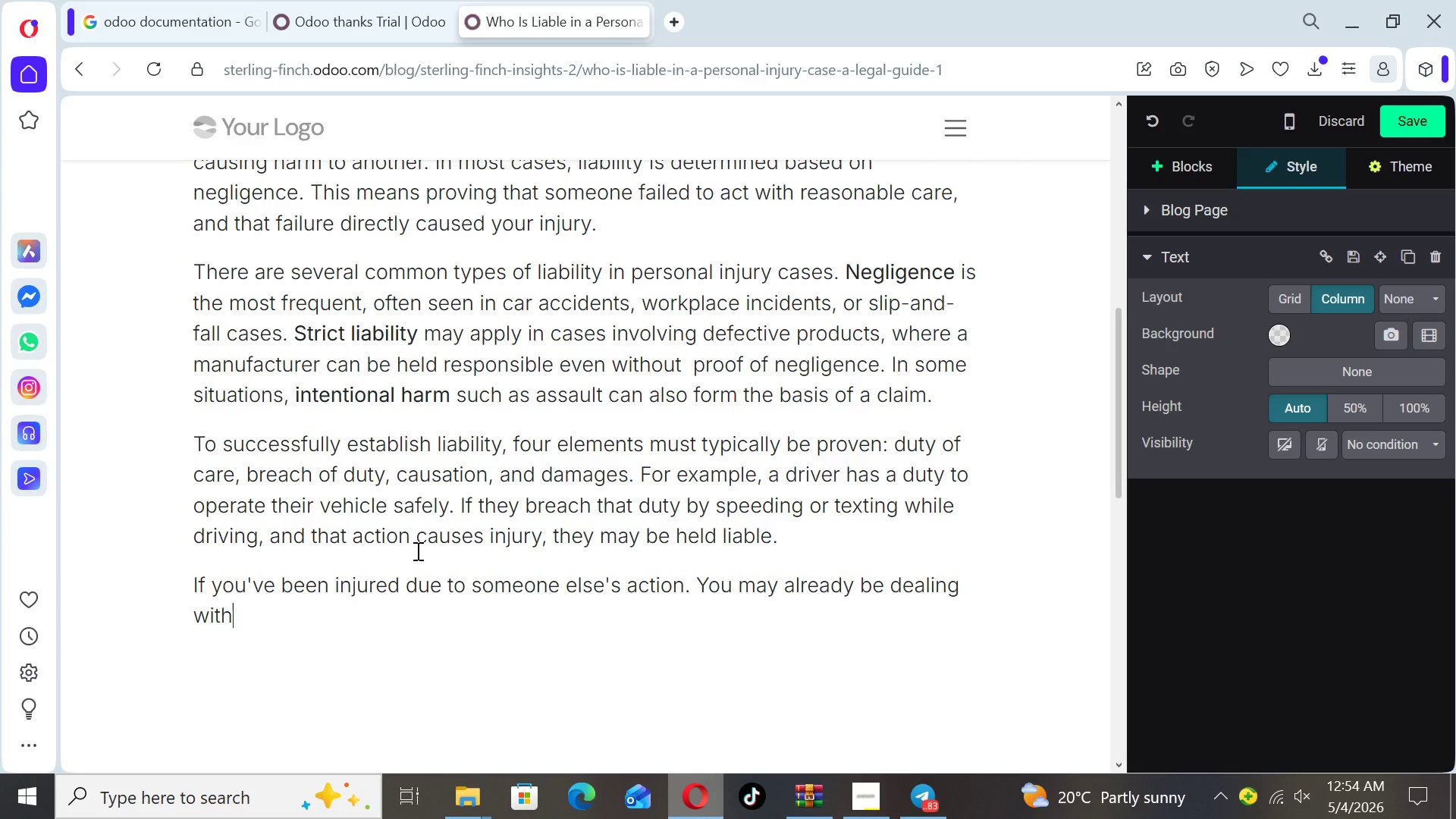 
type( physical pain, financial stress, and uncertainty about your future. Navigating )
 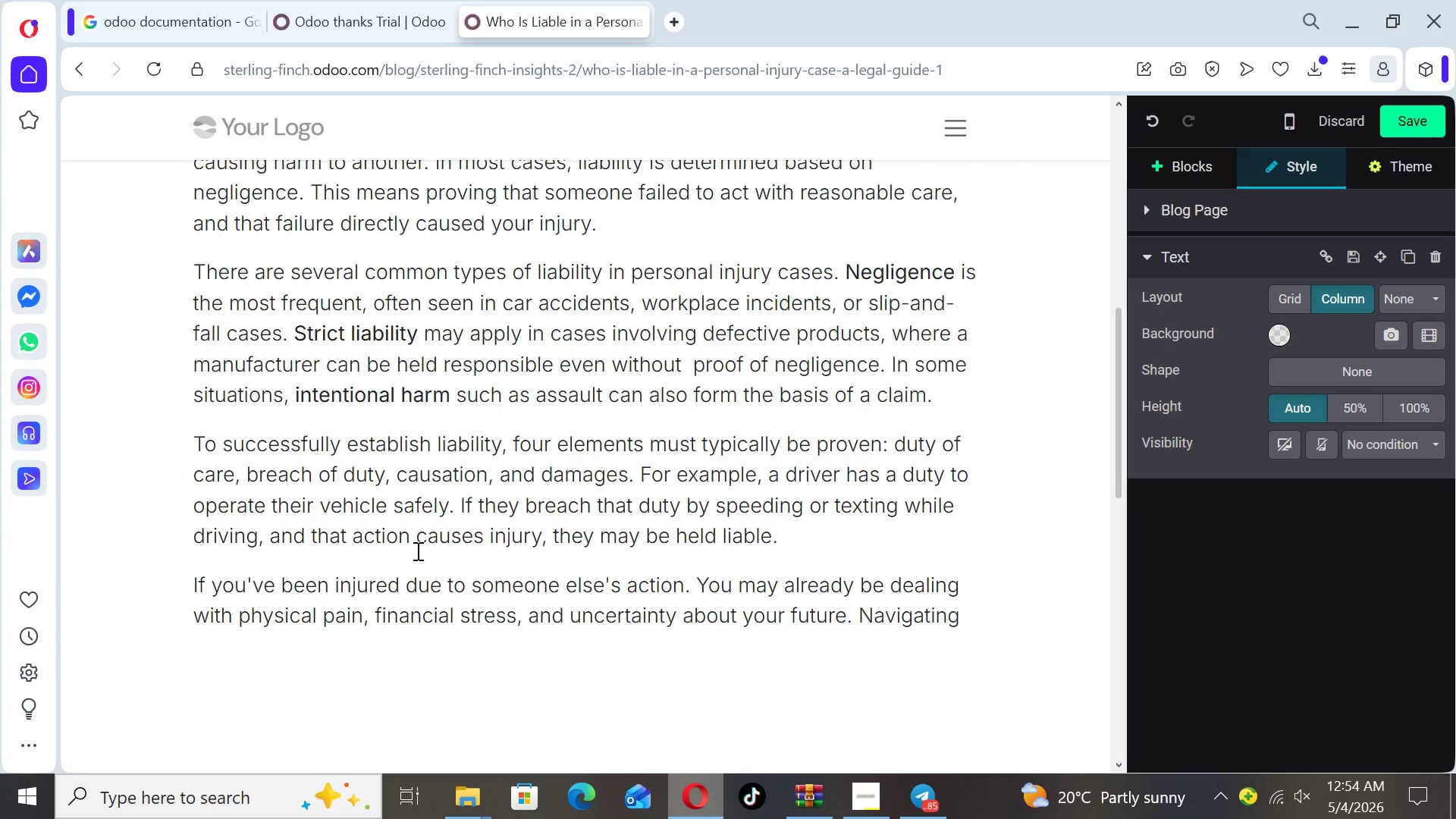 
type(the legal y)
key(Backspace)
type(system during this time can feel overwhelming)
 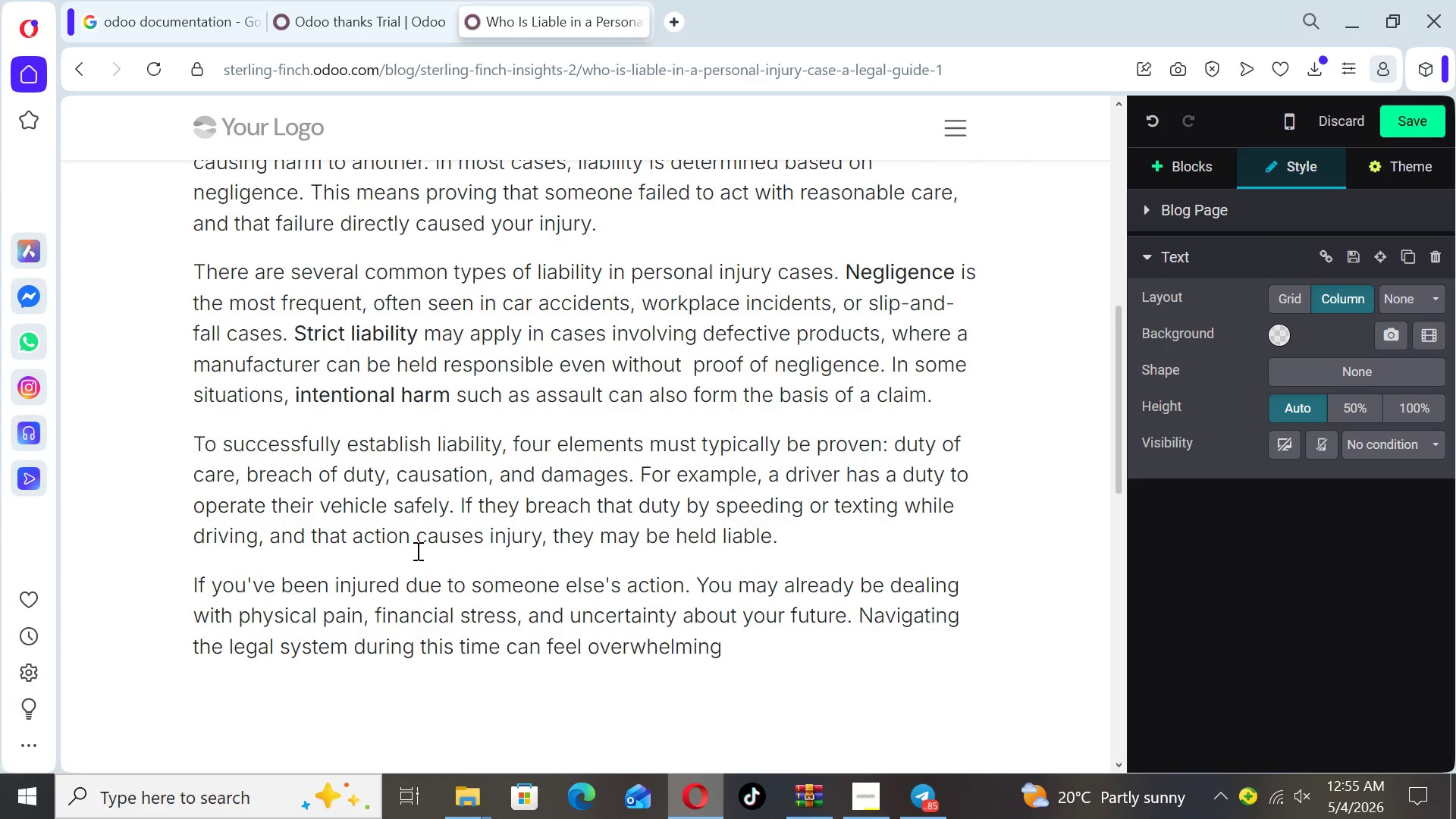 
wait(8.98)
 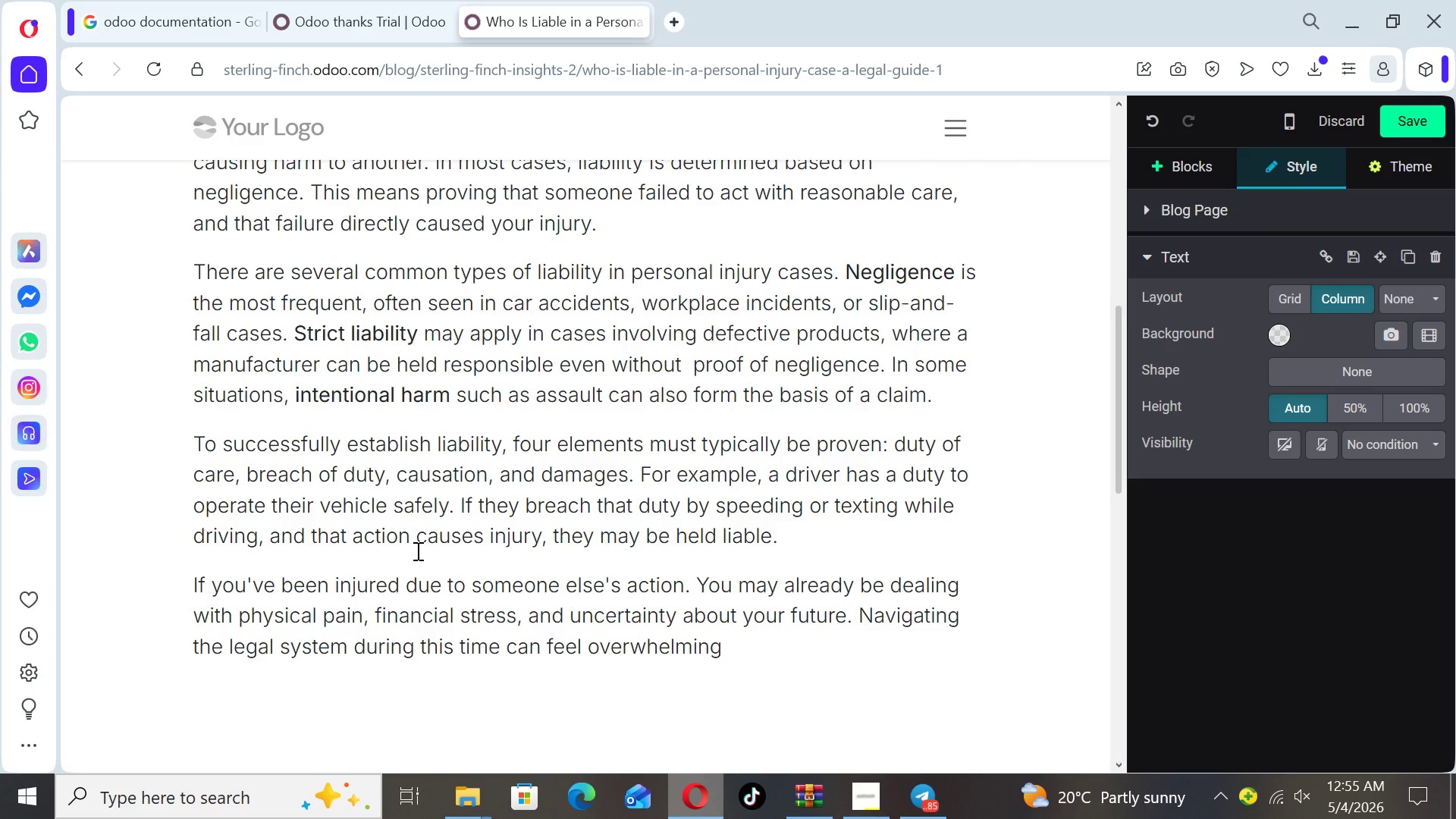 
type( but t)
key(Backspace)
type(you don't have to do it alone.)
 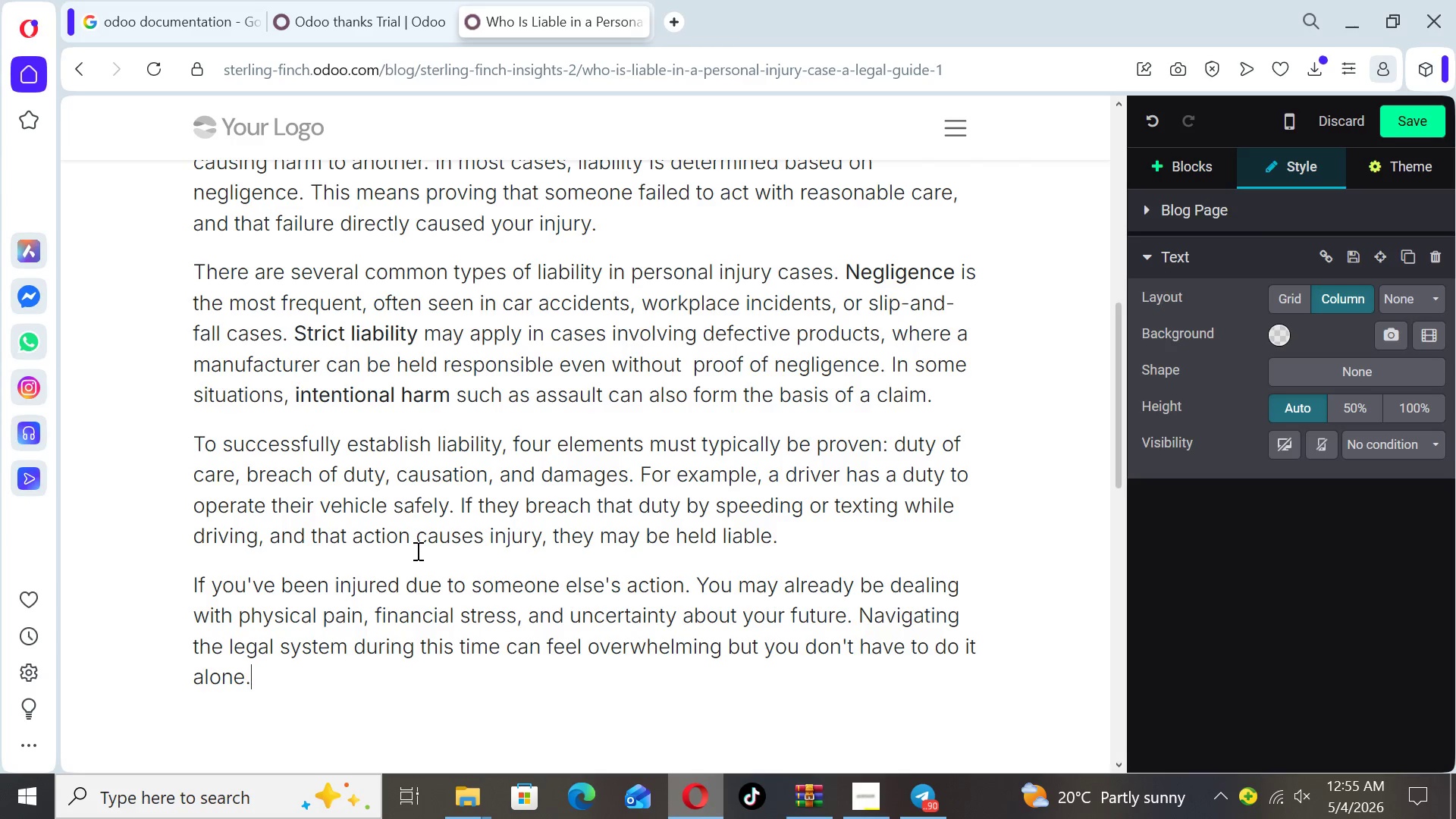 
key(Enter)
 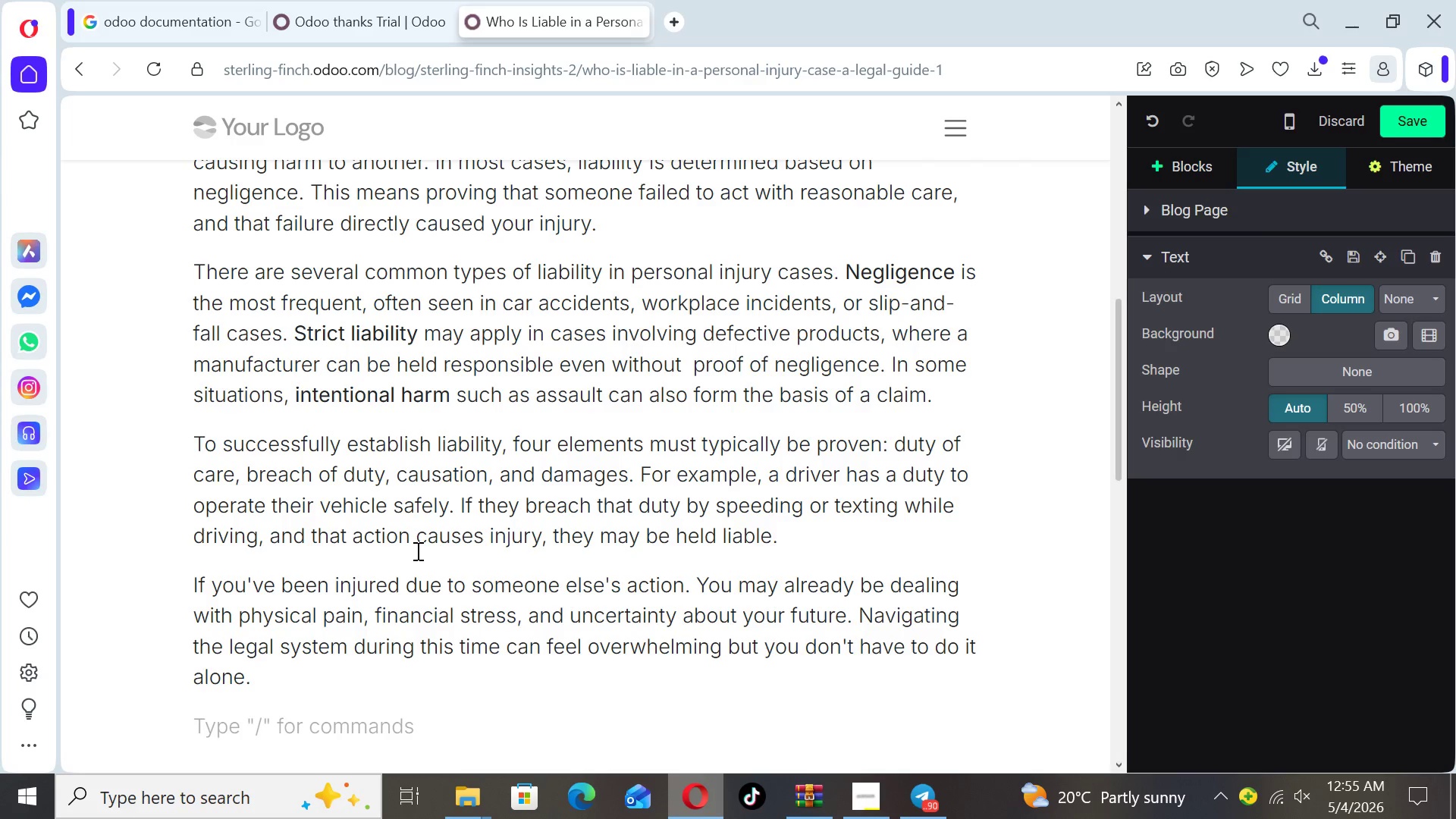 
type(Understanding your rights is the first step toward)
 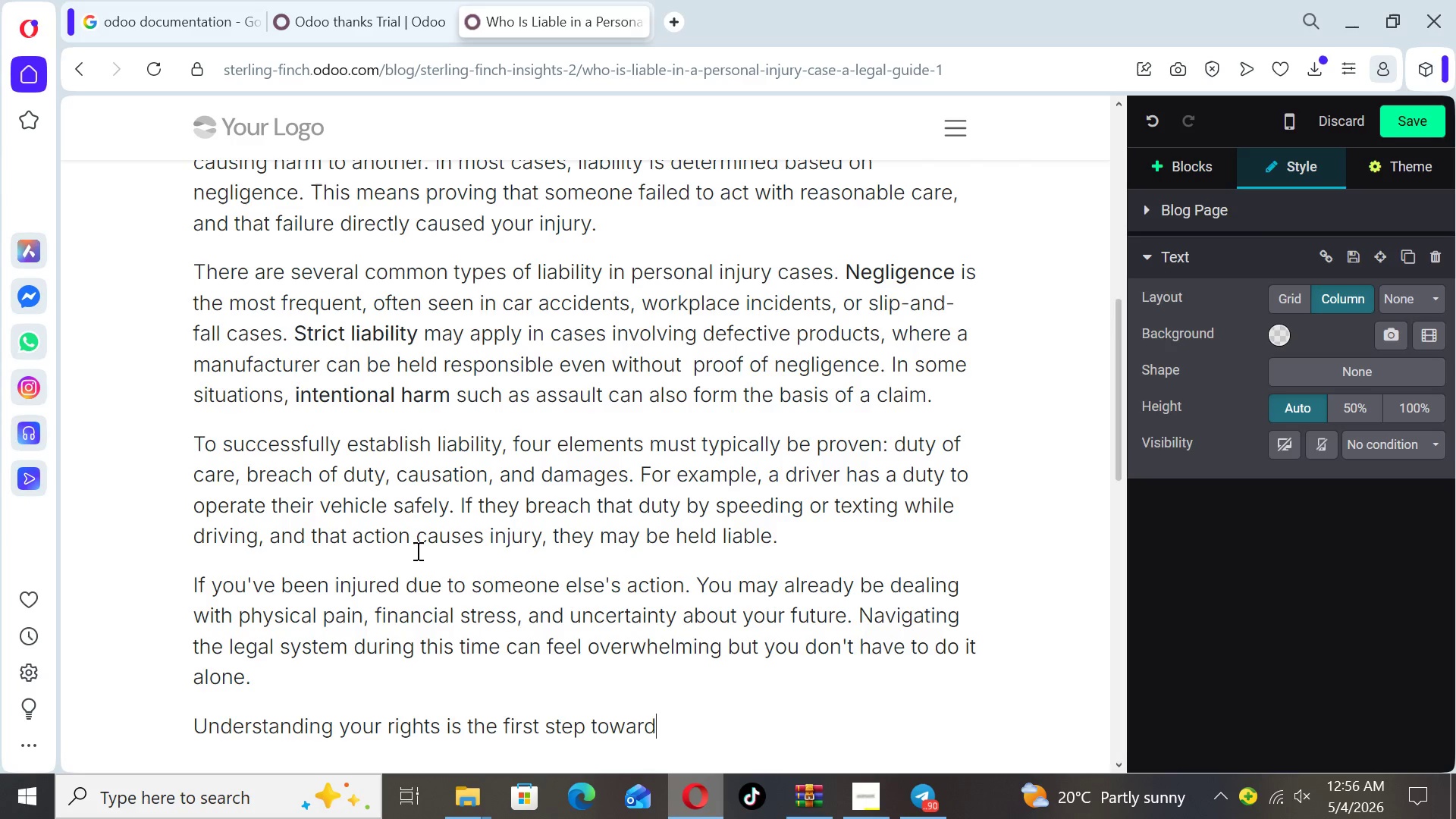 
type( protecting your feature)
 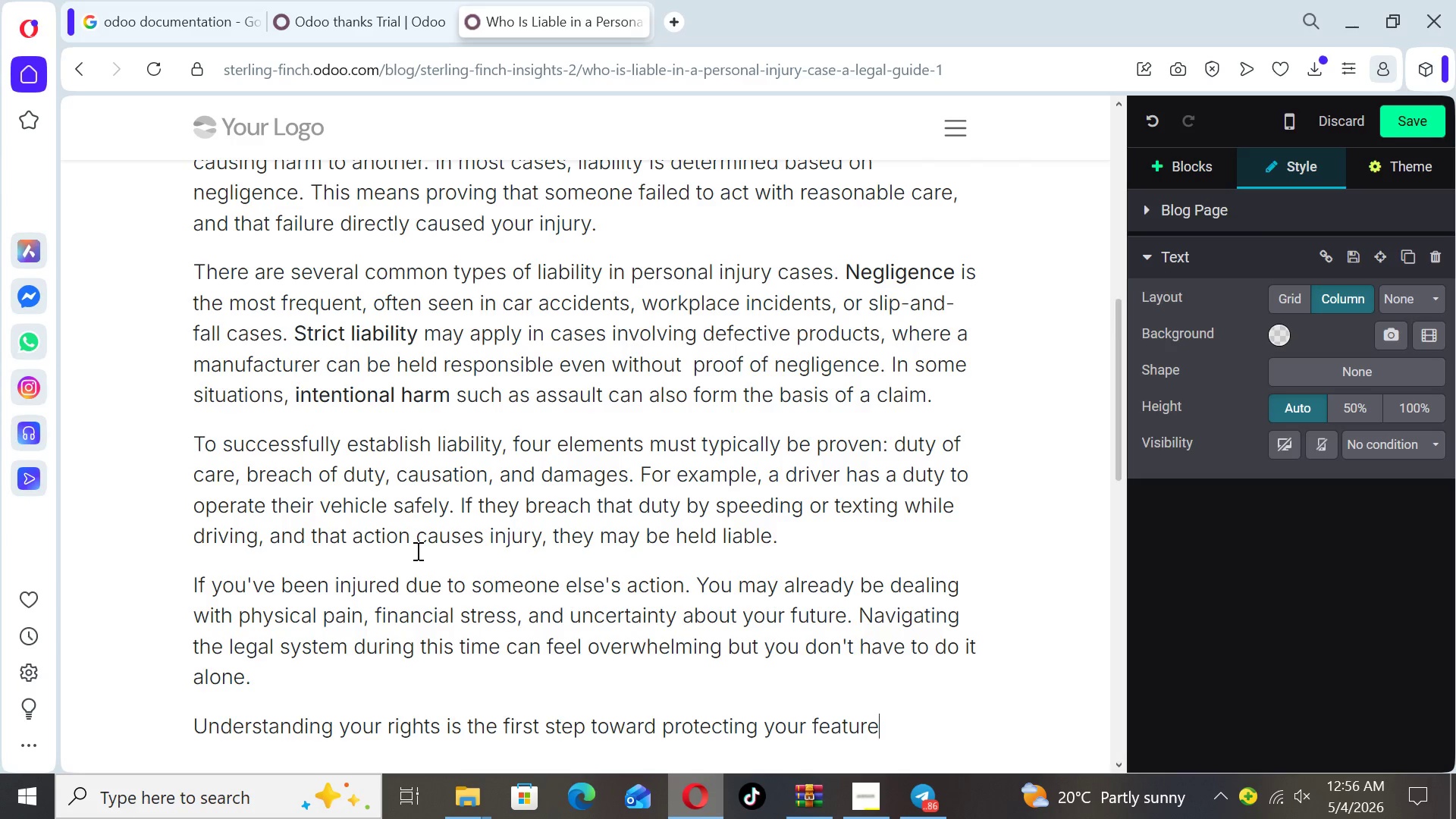 
type(. A qualified )
 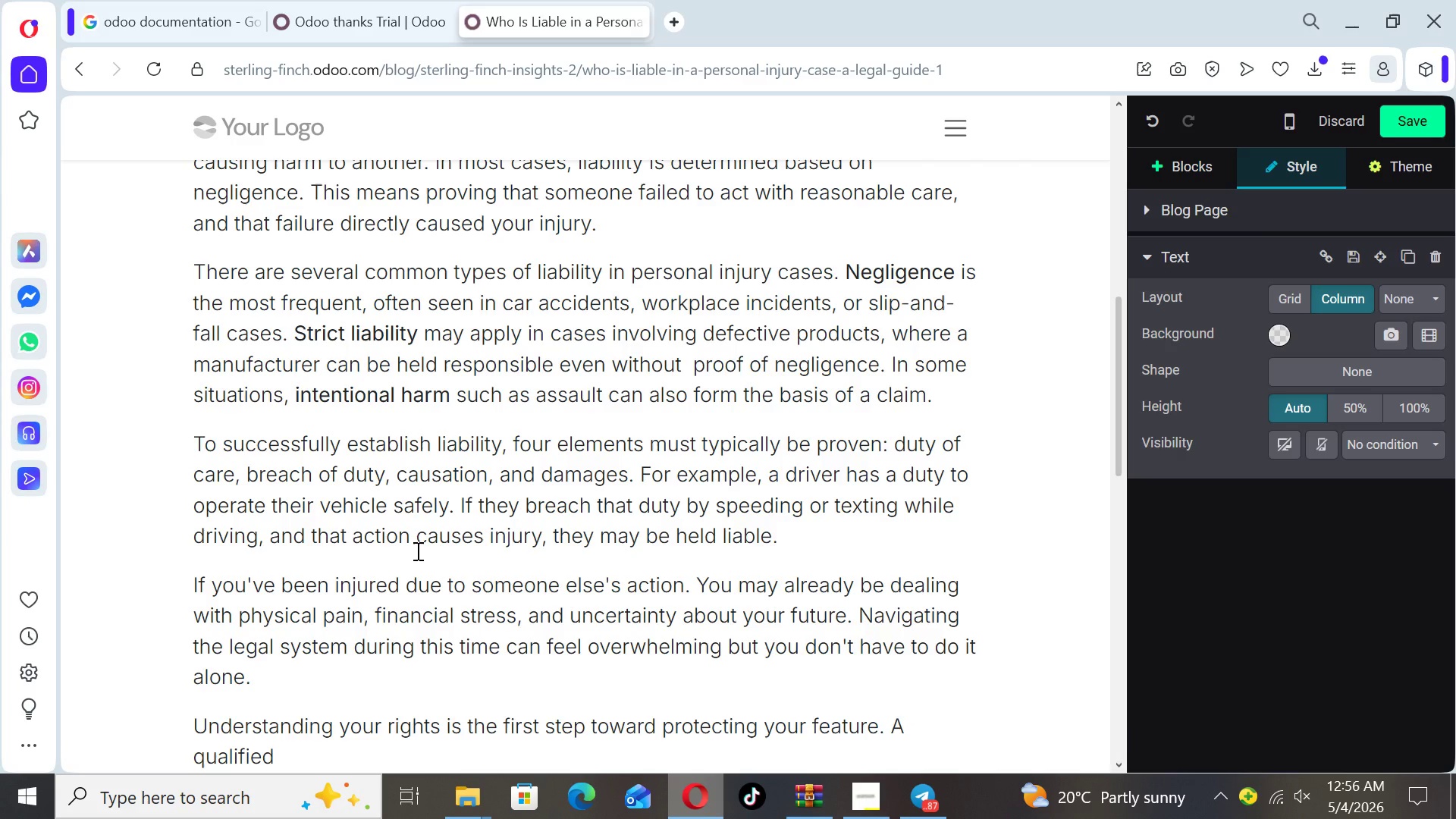 
wait(5.12)
 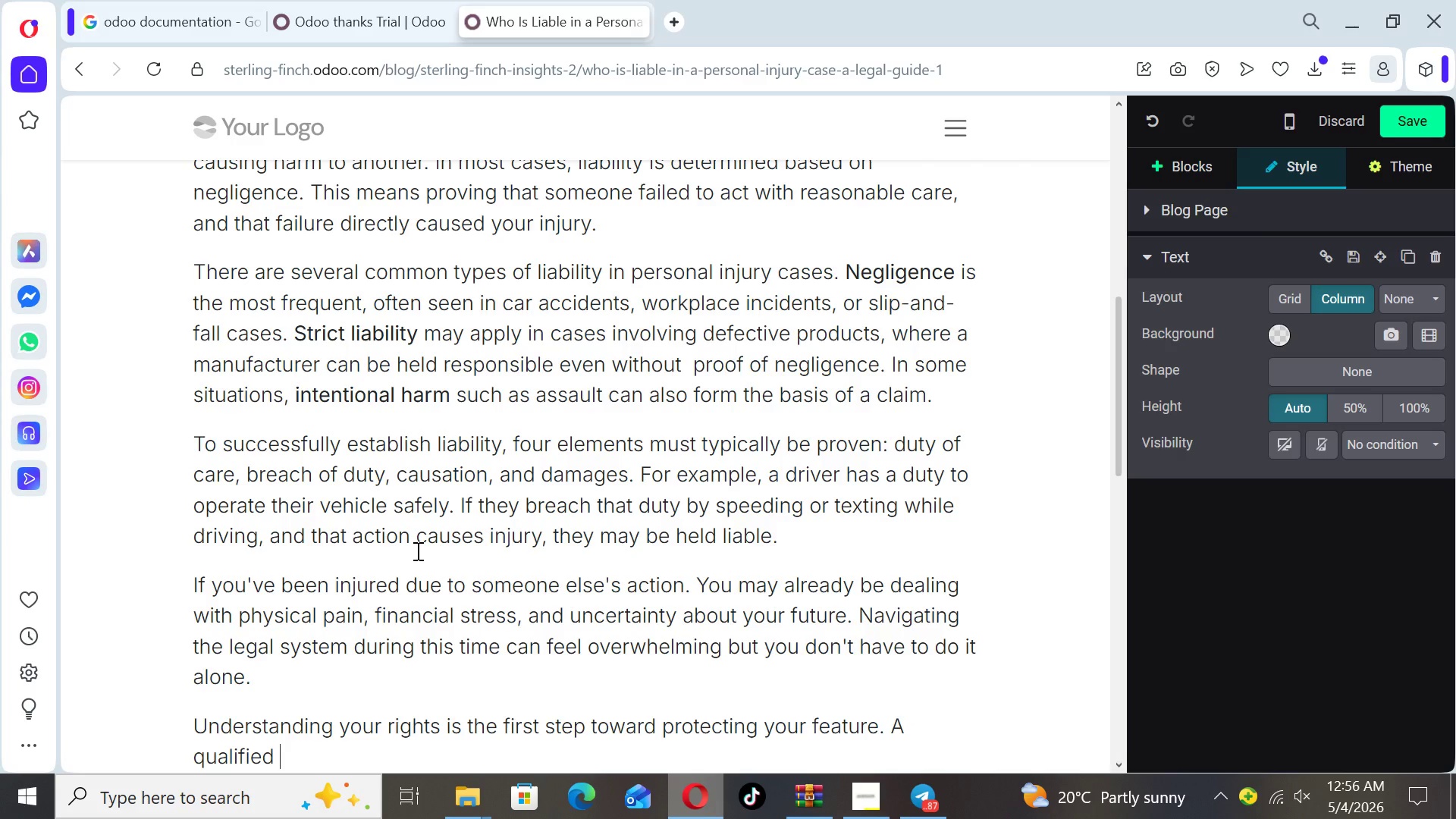 
type(legal professional can help evaluate your case, gather evidence)
 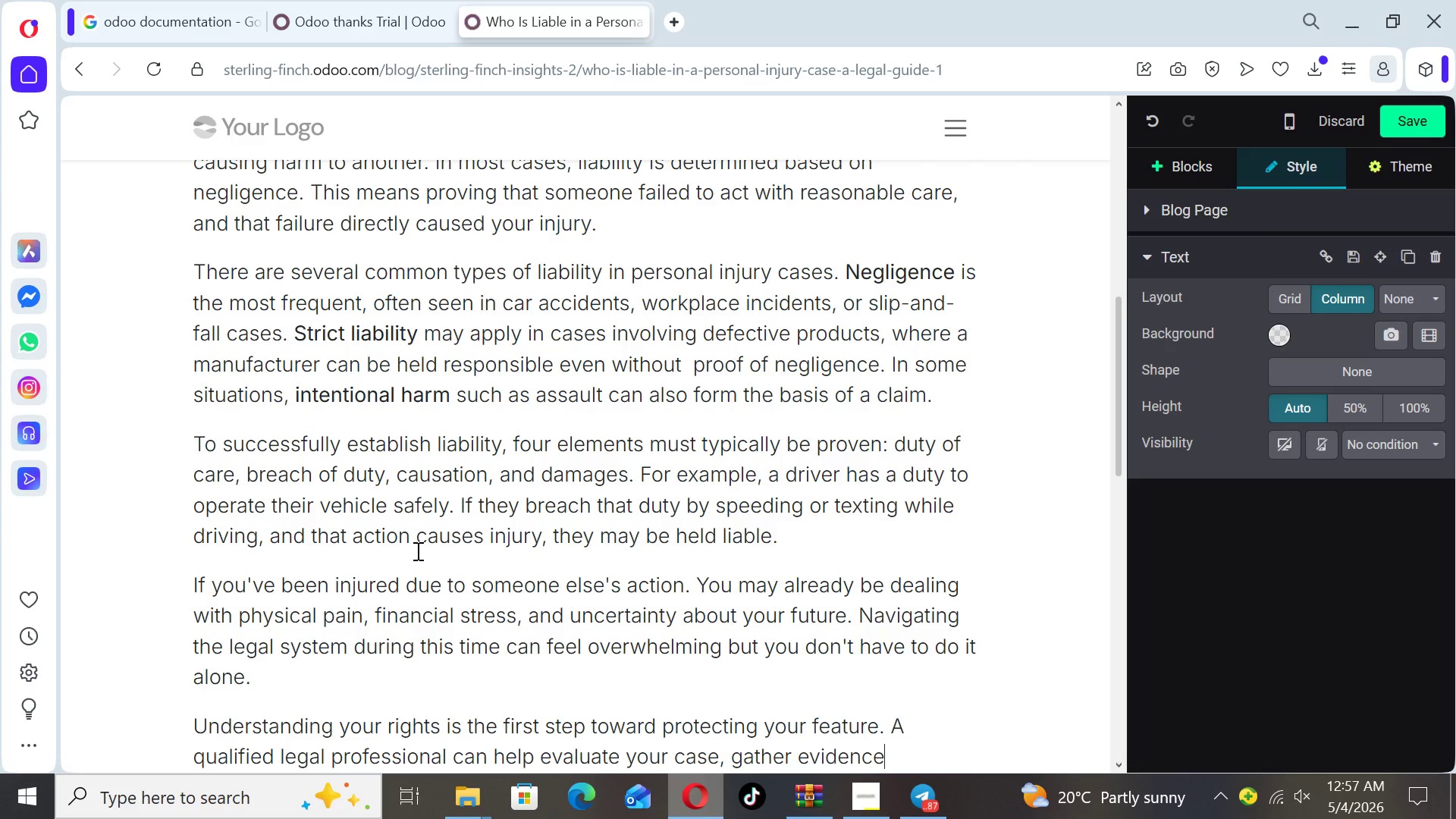 
type(, and guide you through)
 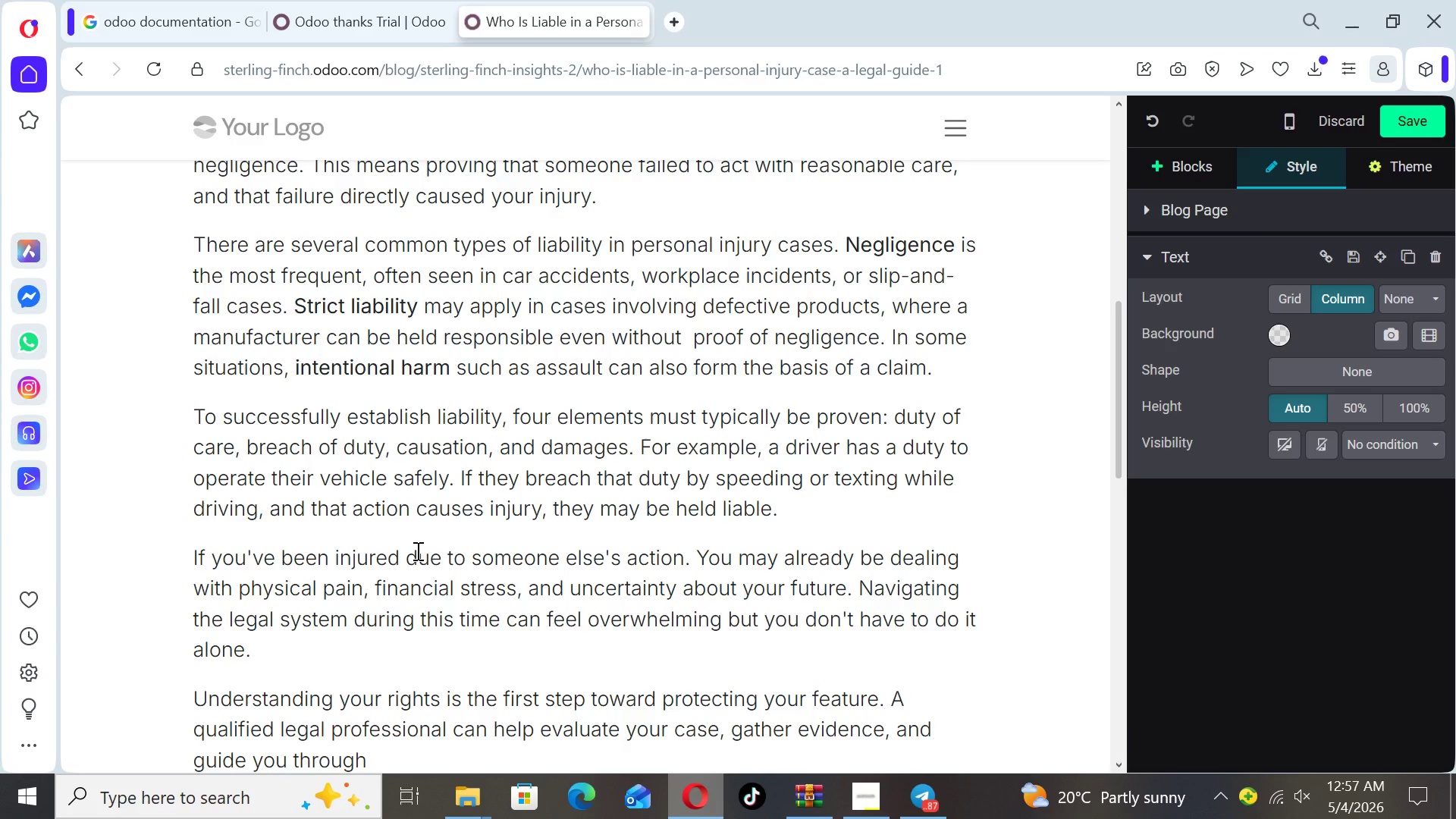 
type( the claims process to ensure you receive )
 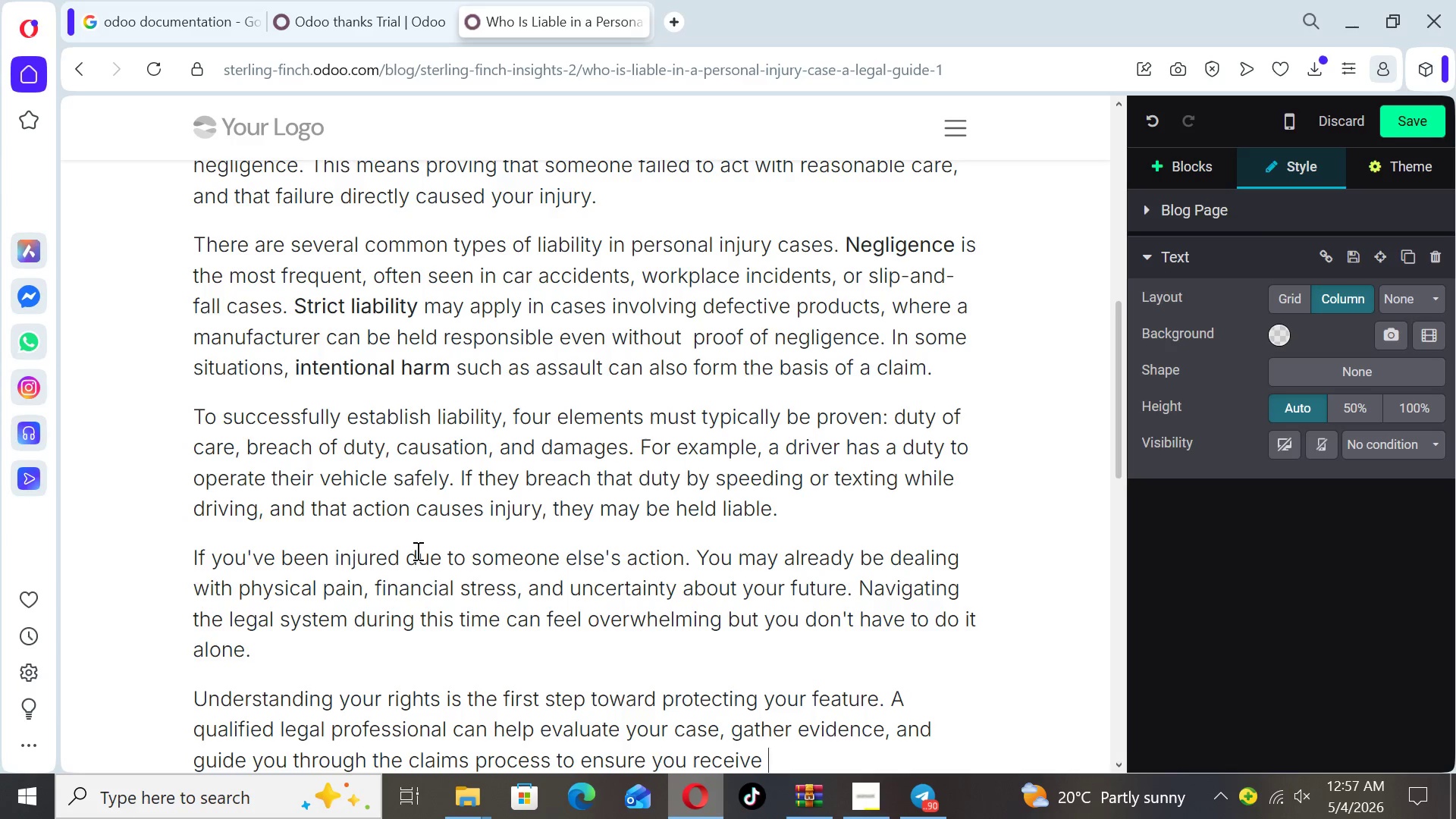 
type(the compensation you deseve)
key(Backspace)
key(Backspace)
type(rvw.)
key(Backspace)
key(Backspace)
type(e.)
 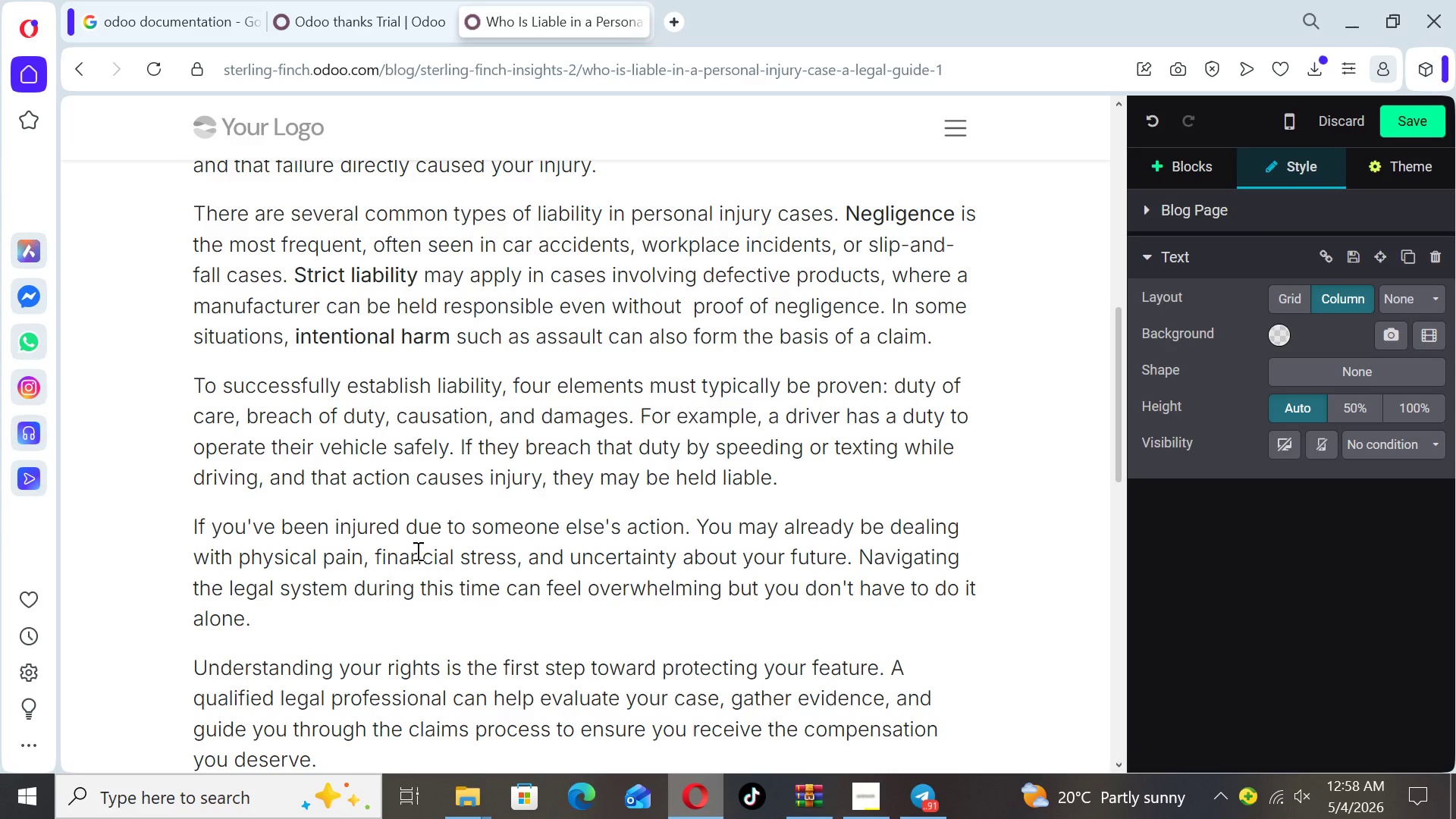 
wait(33.17)
 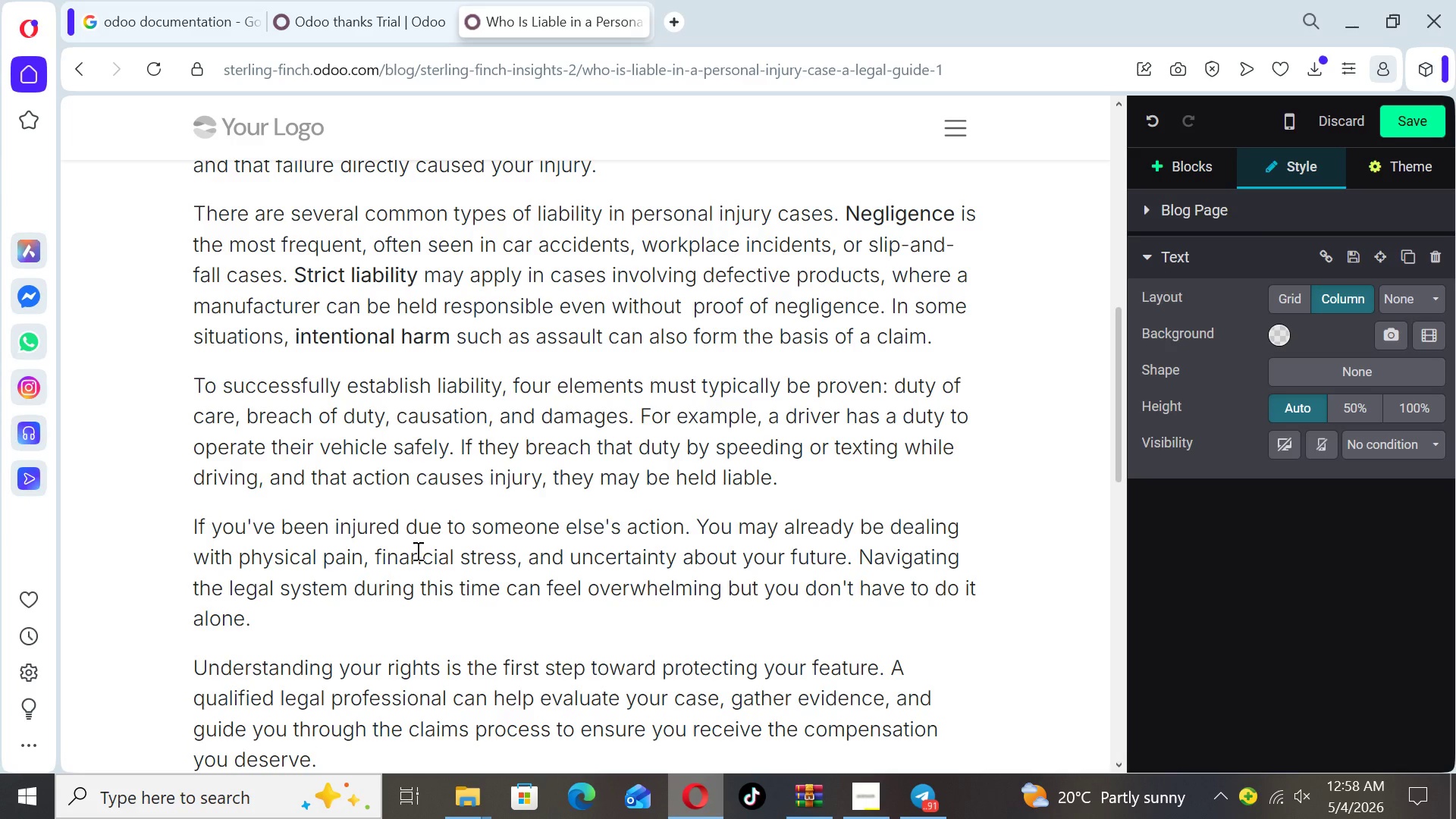 
left_click_drag(start_coordinate=[1117, 438], to_coordinate=[1111, 512])
 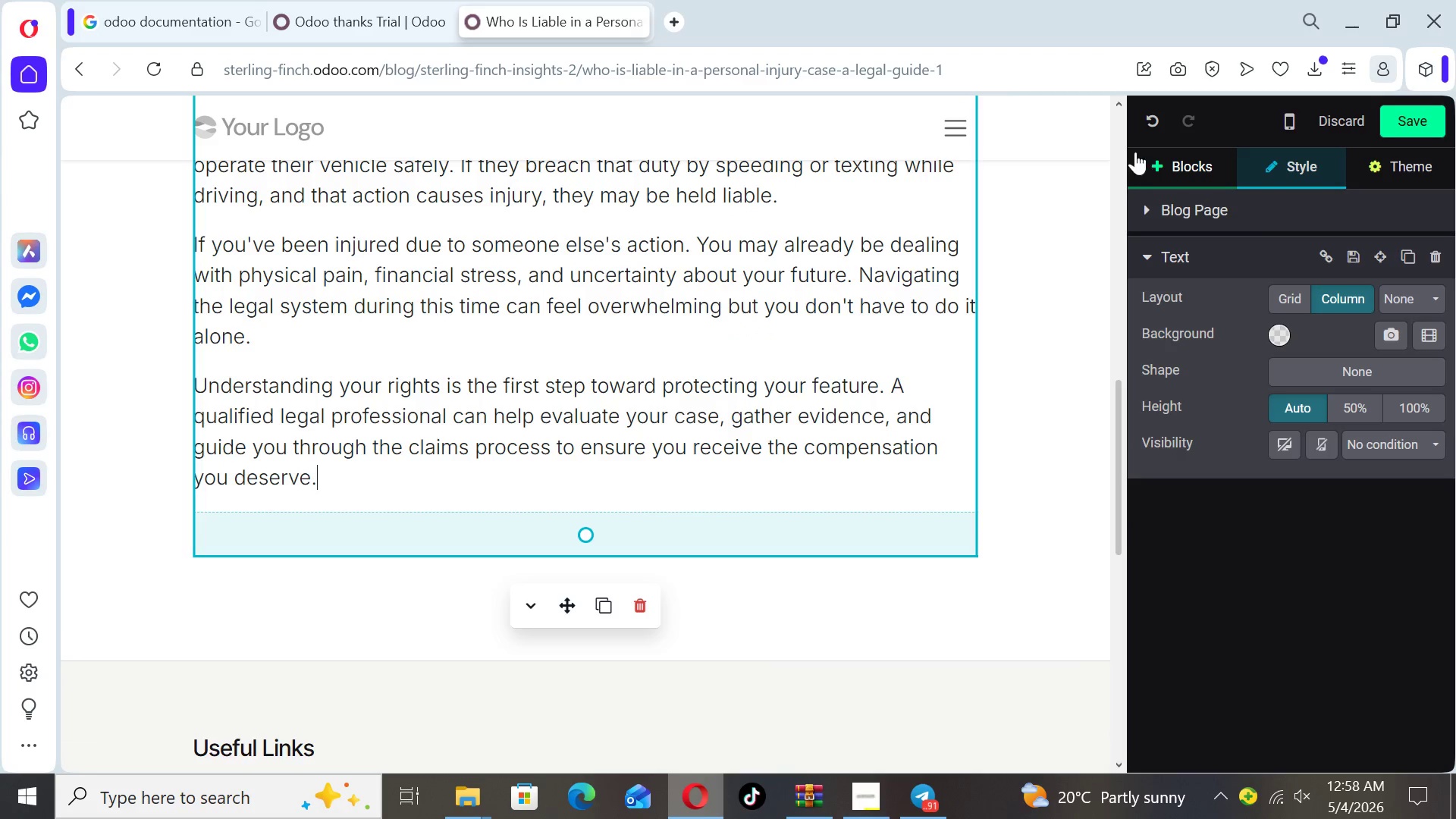 
left_click([1166, 162])
 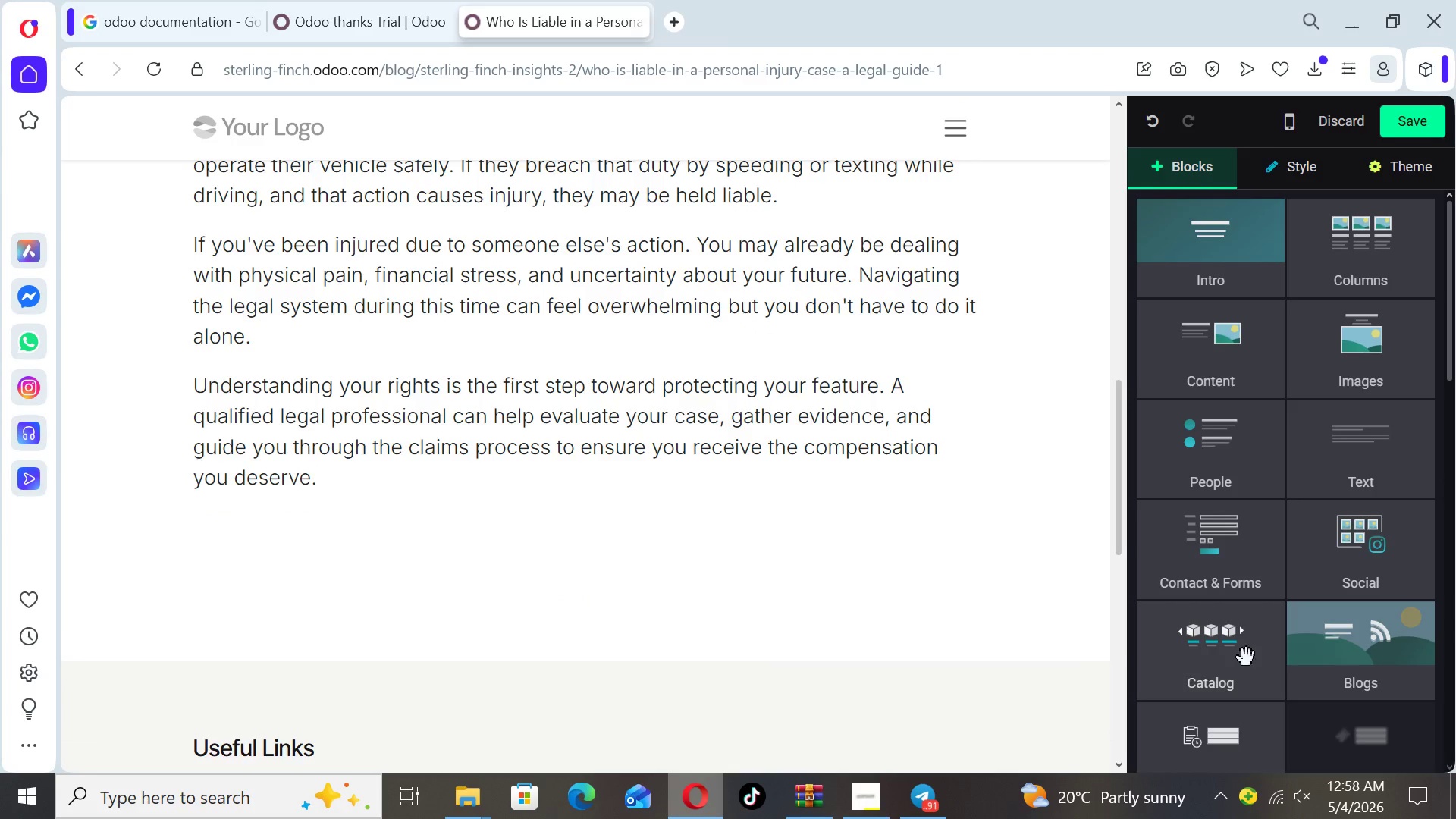 
left_click([1227, 549])
 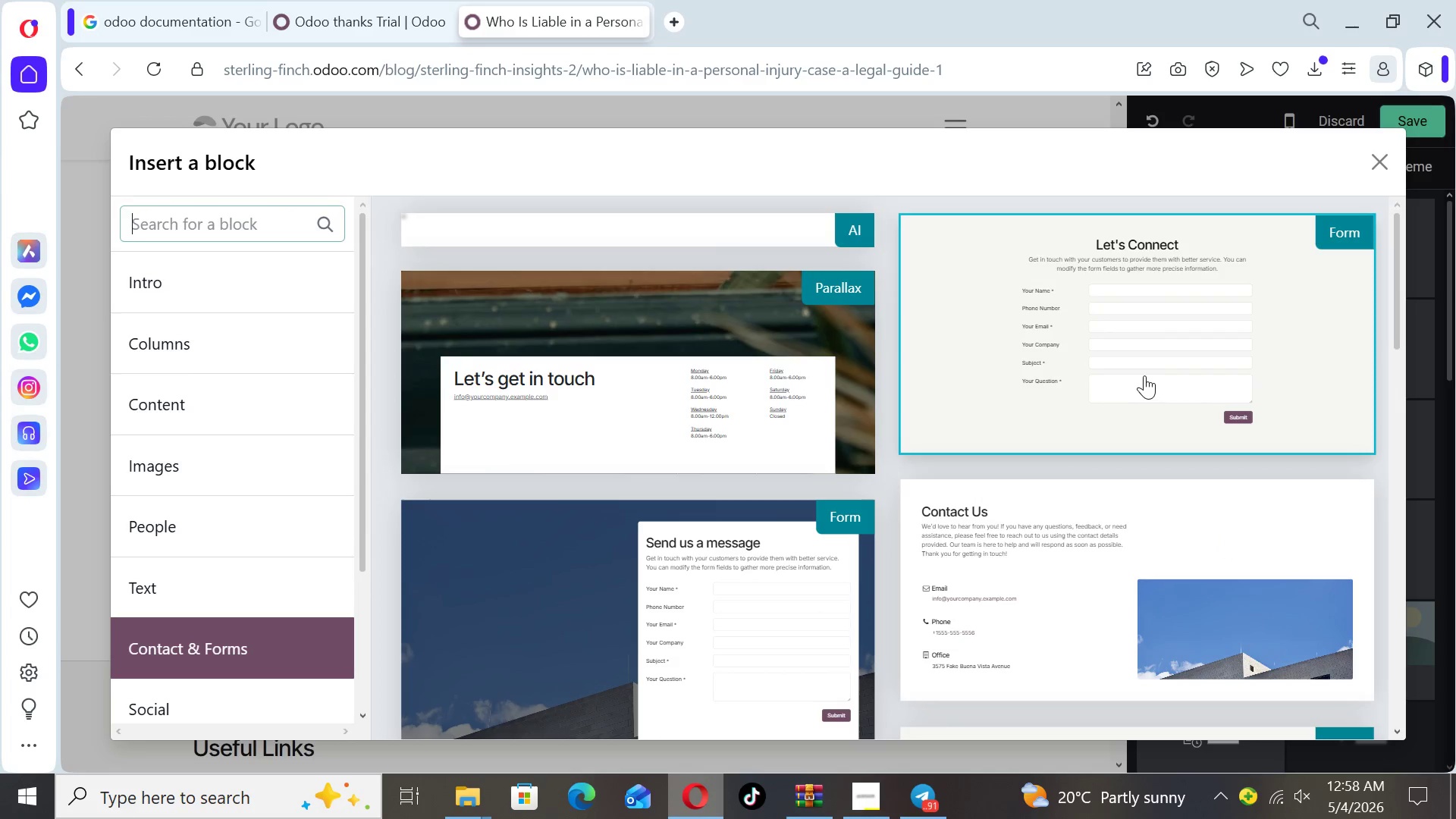 
left_click([1140, 356])
 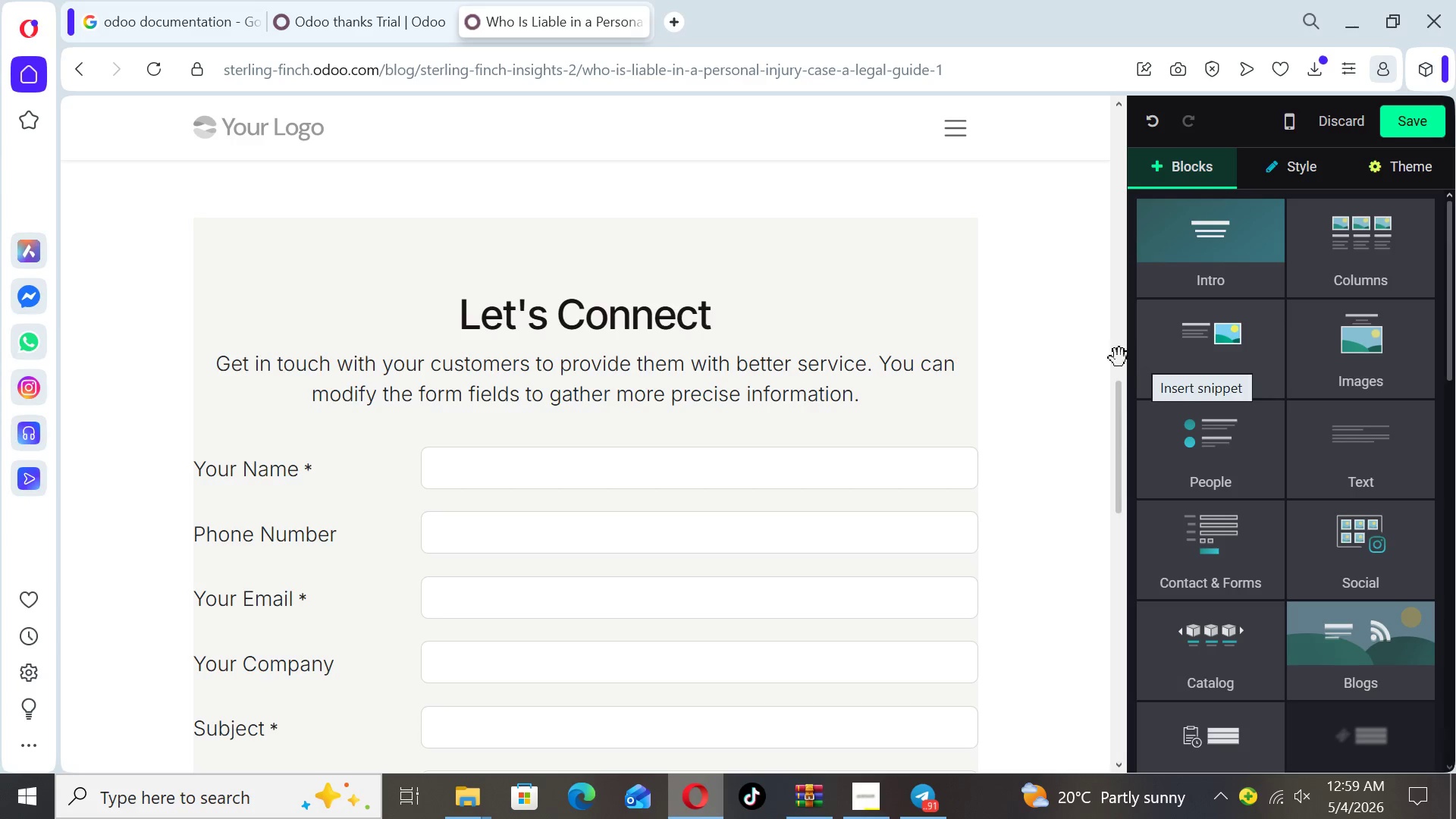 
wait(7.03)
 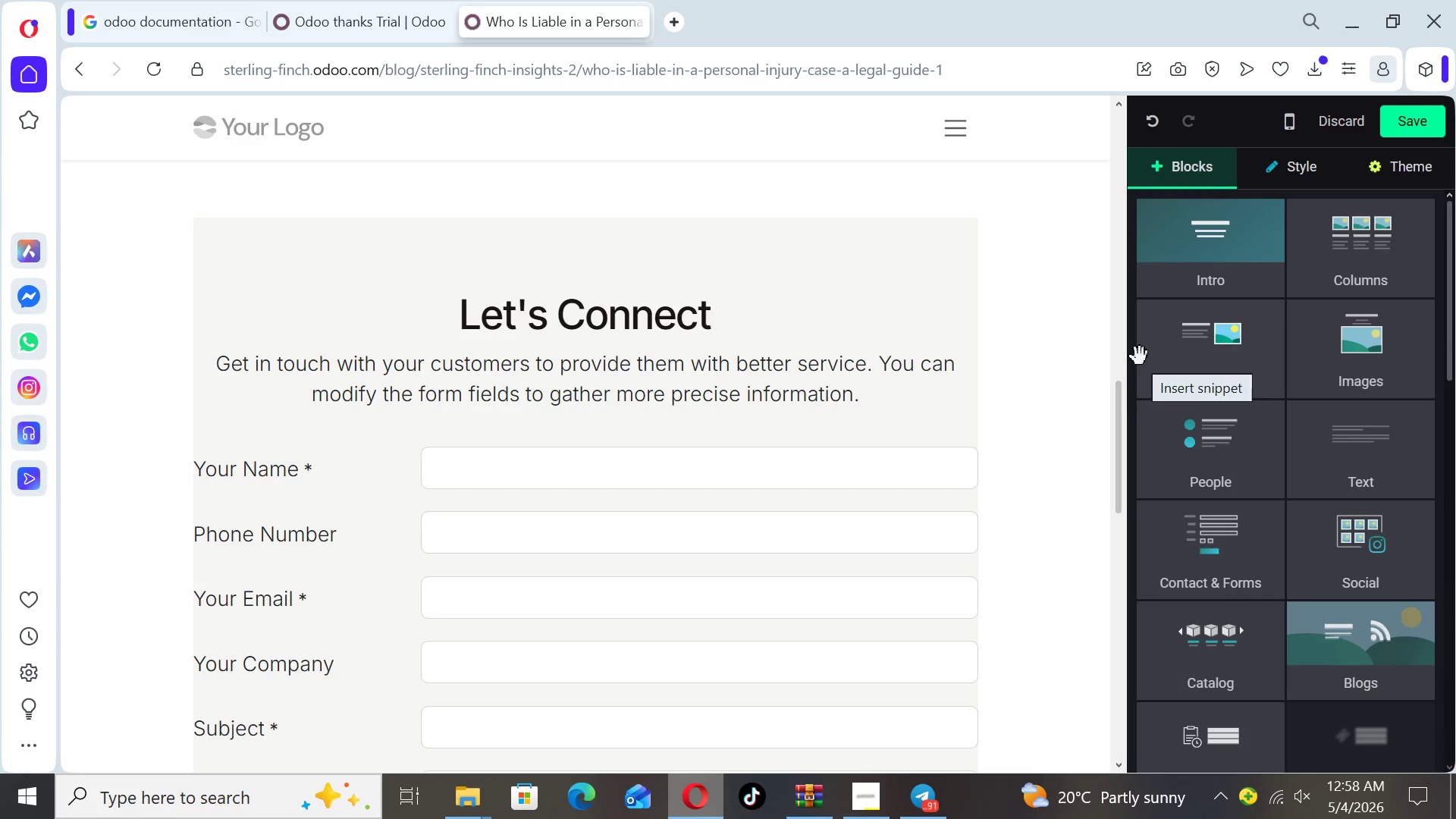 
left_click_drag(start_coordinate=[1118, 491], to_coordinate=[1110, 541])
 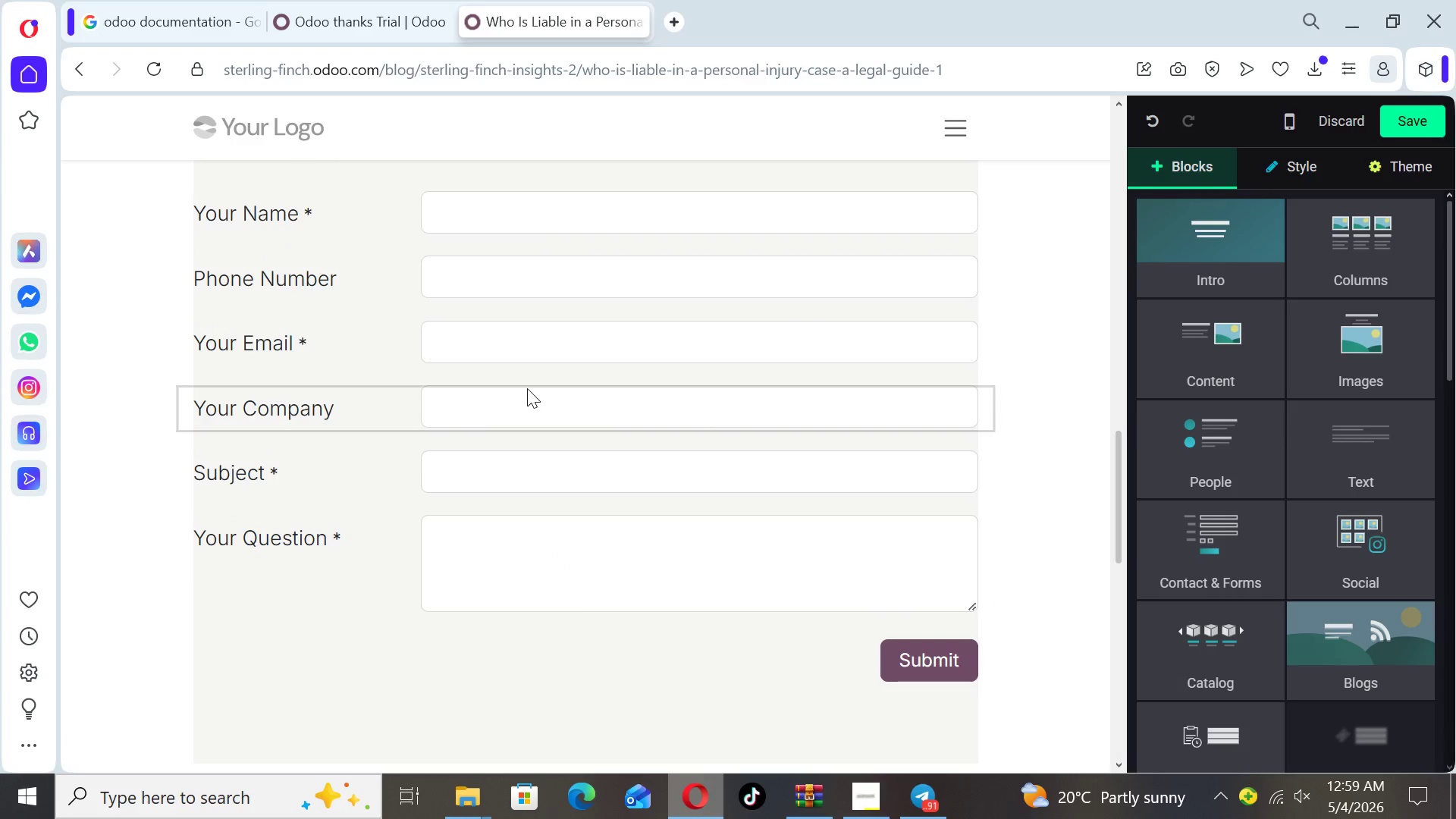 
left_click([526, 391])
 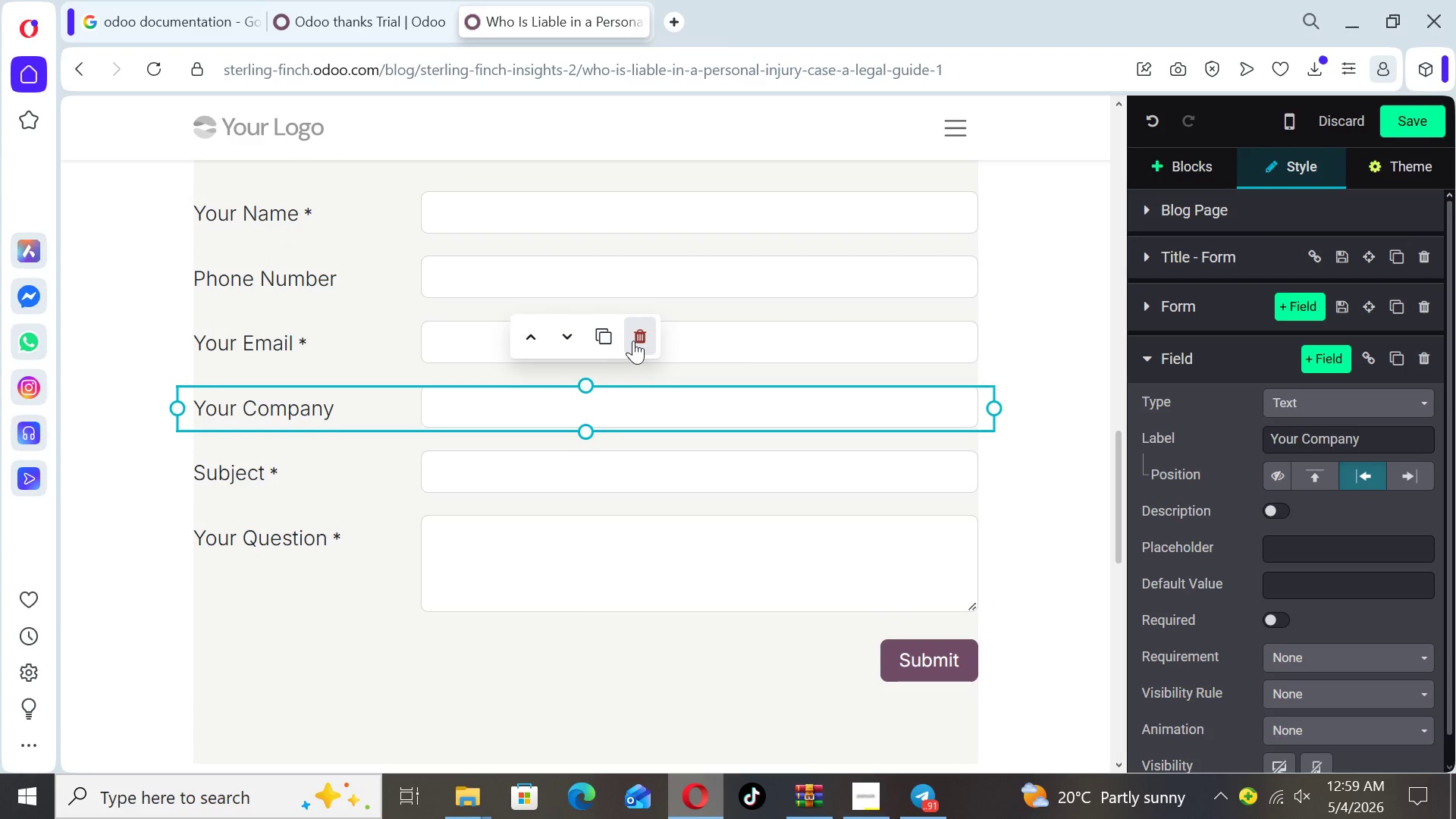 
left_click([643, 338])
 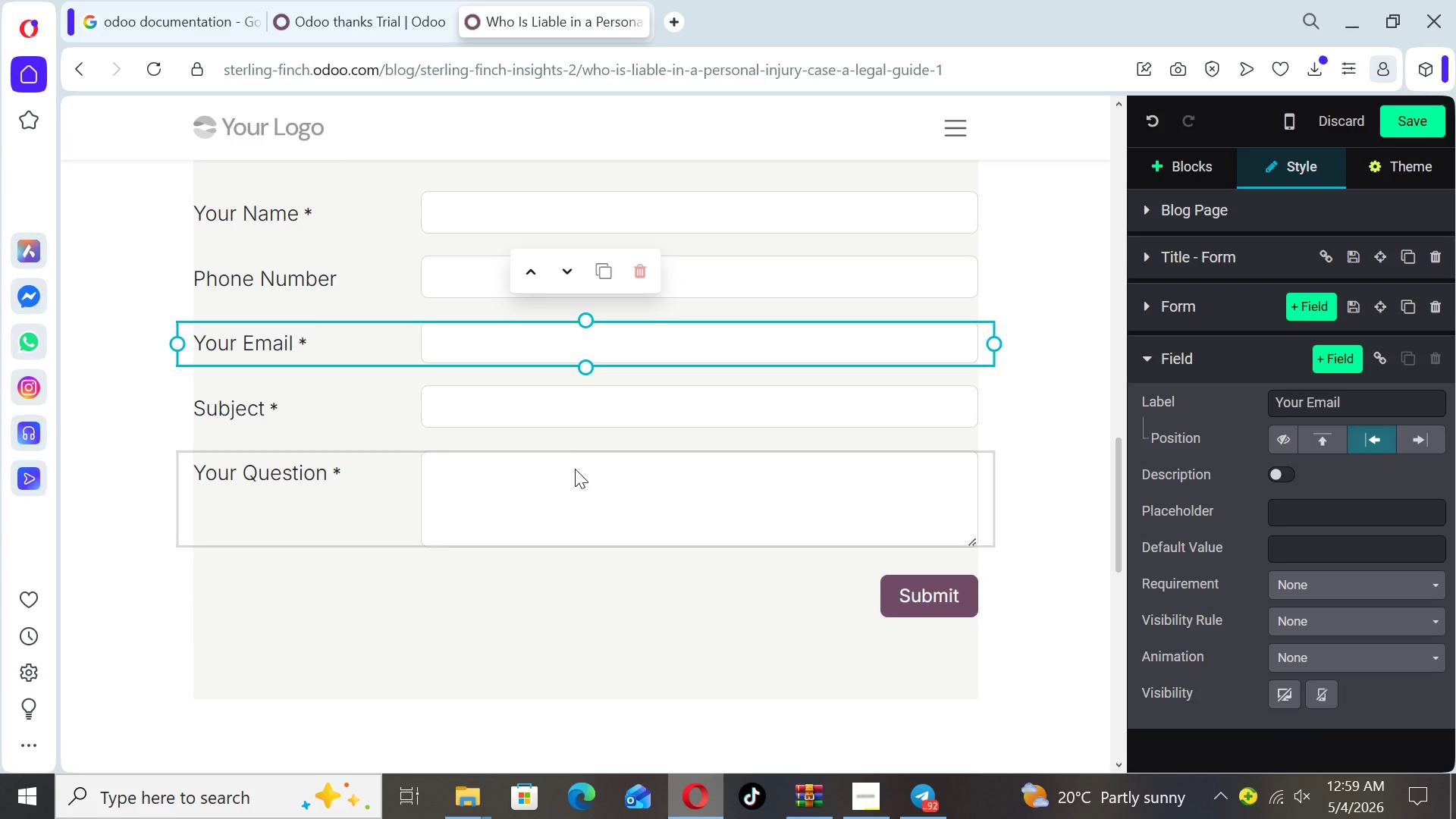 
left_click([581, 407])
 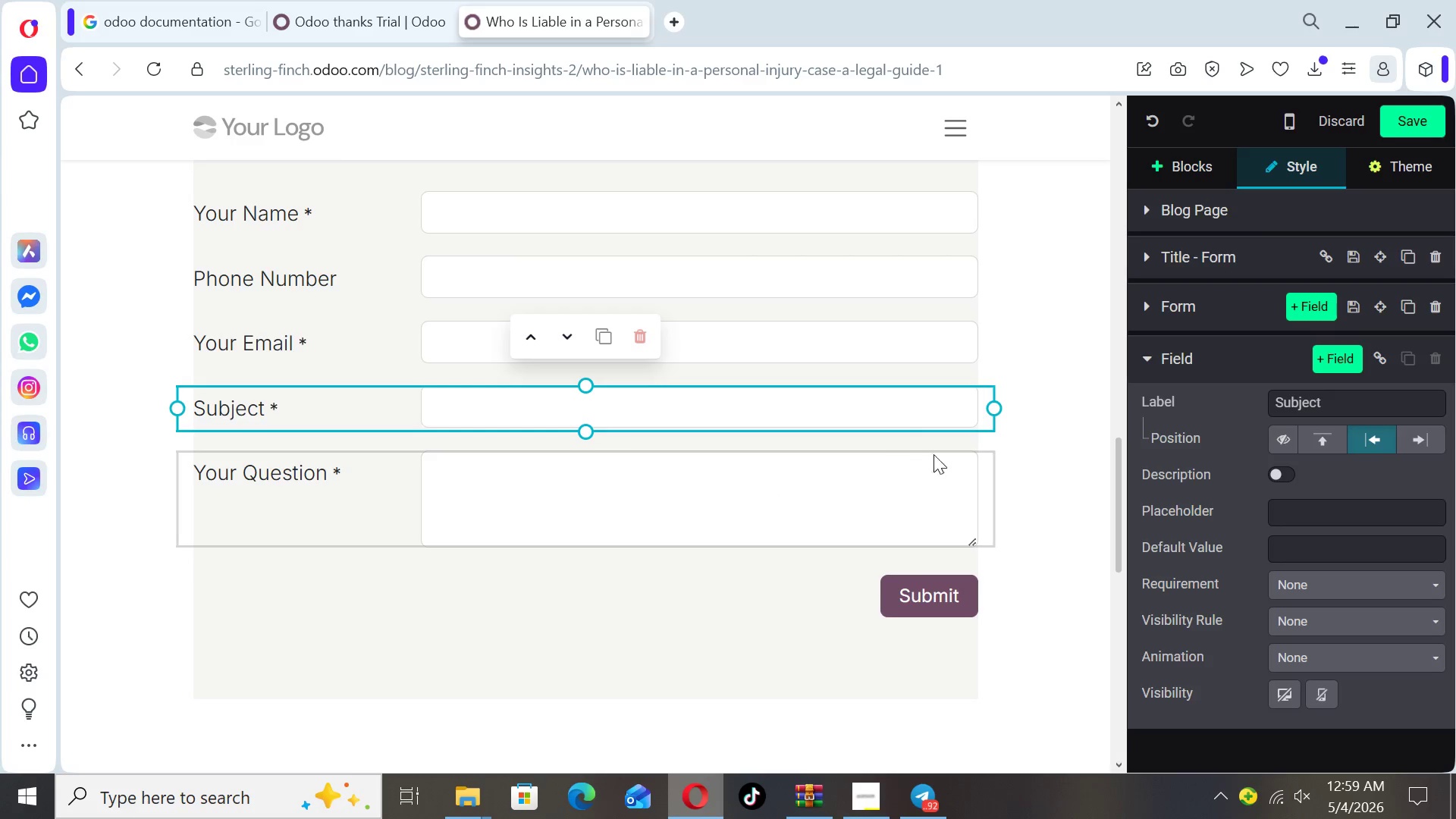 
left_click([1025, 469])
 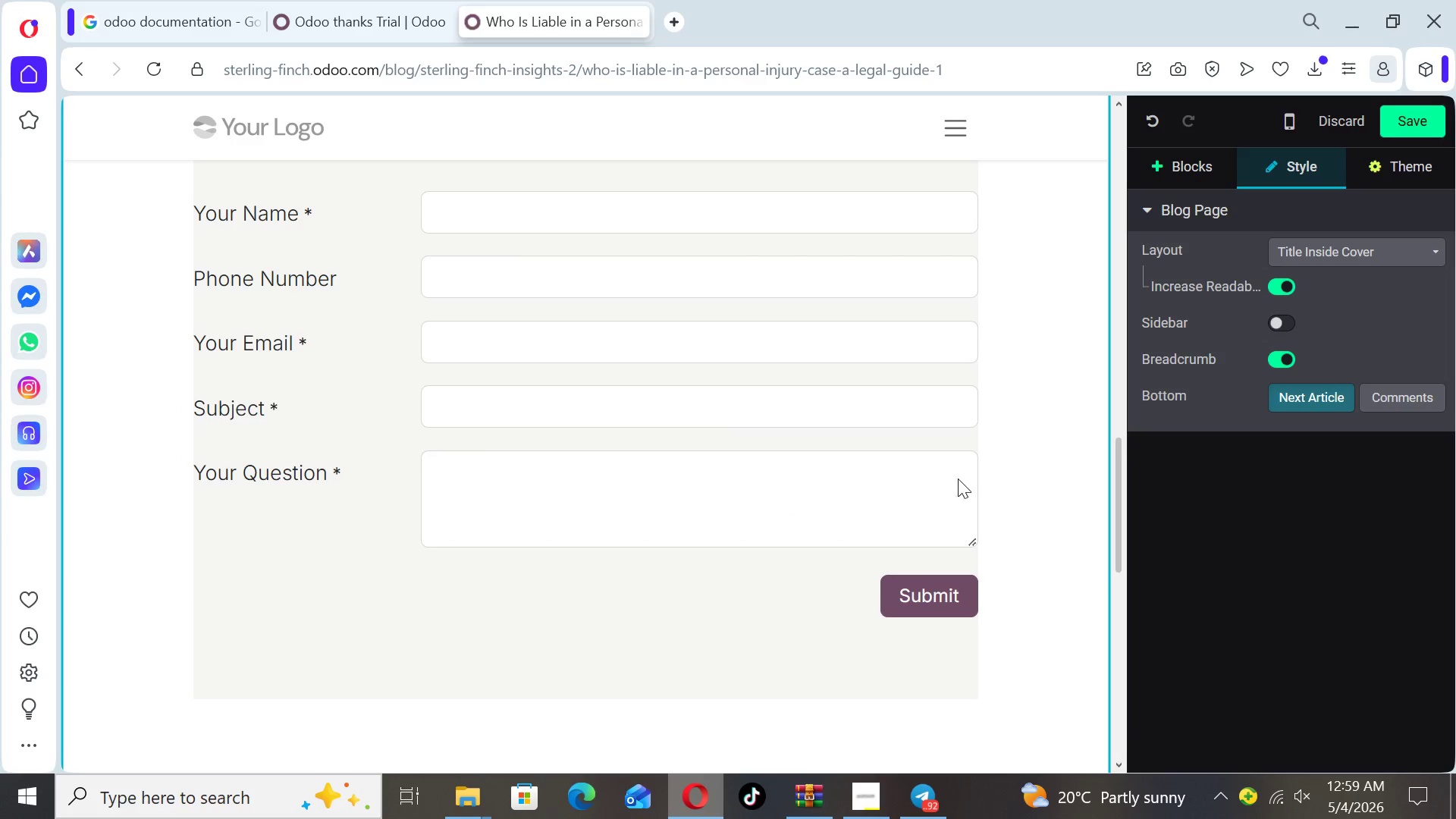 
left_click([861, 510])
 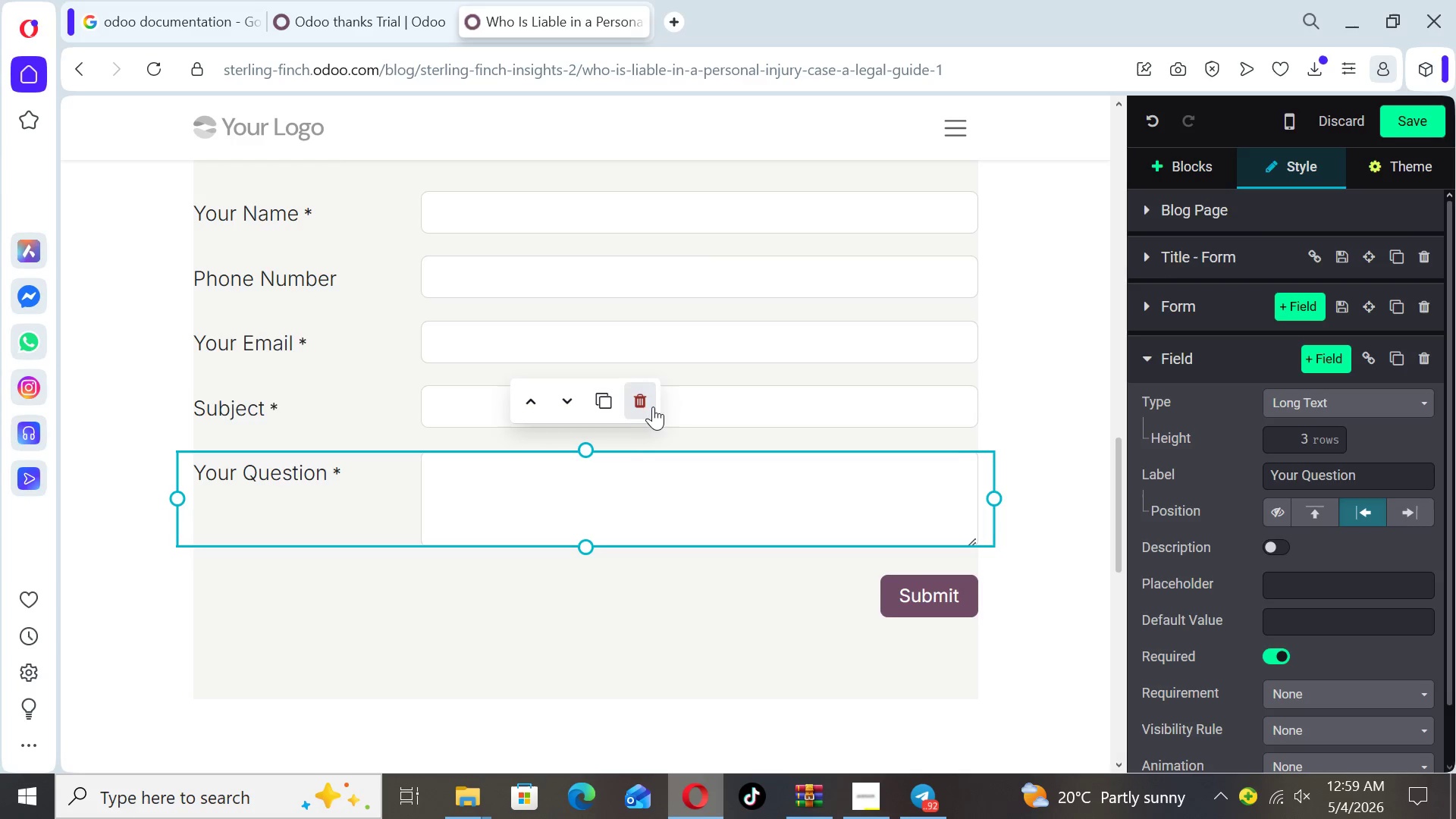 
left_click([1036, 506])
 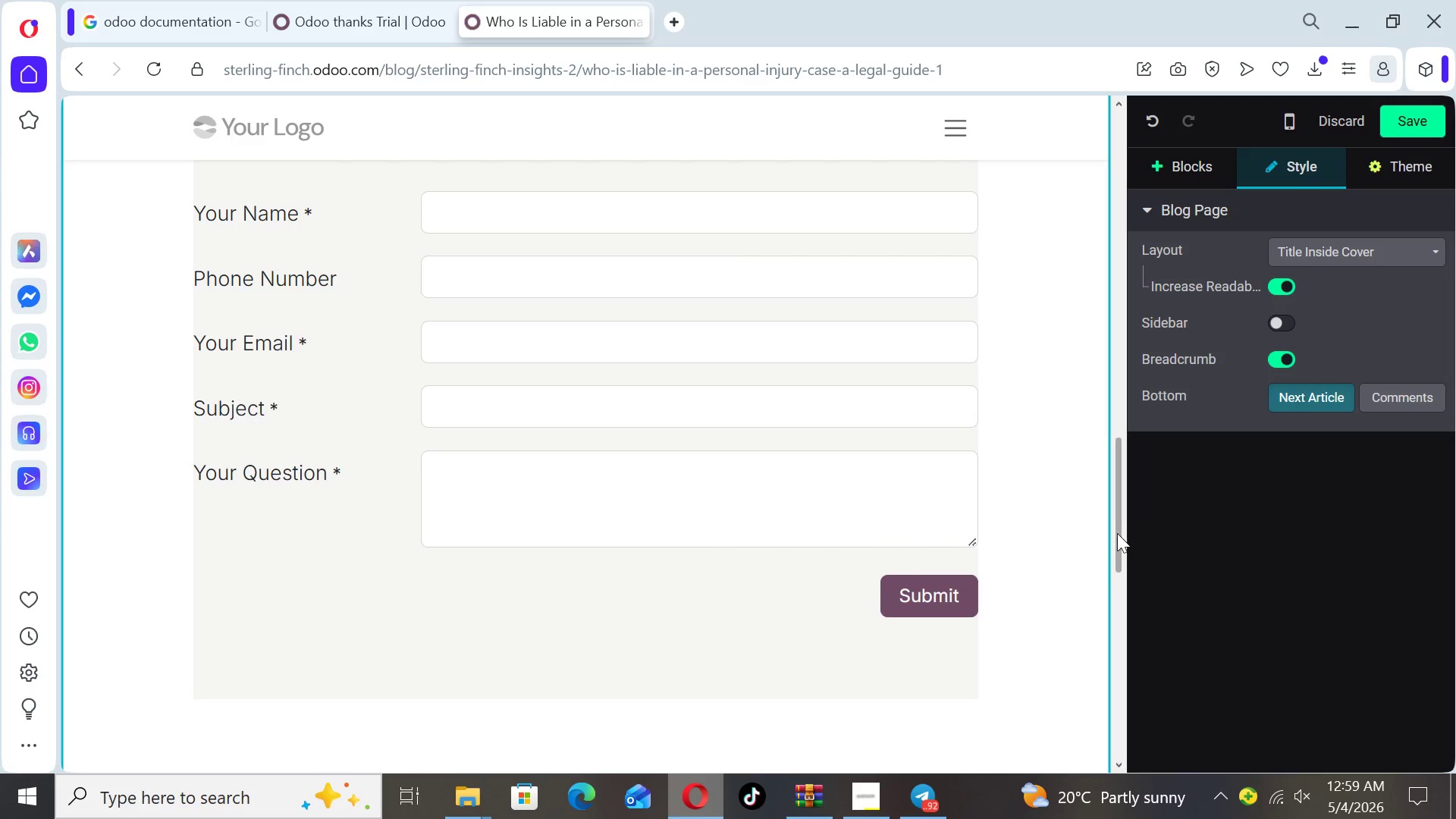 
left_click_drag(start_coordinate=[1119, 535], to_coordinate=[1108, 498])
 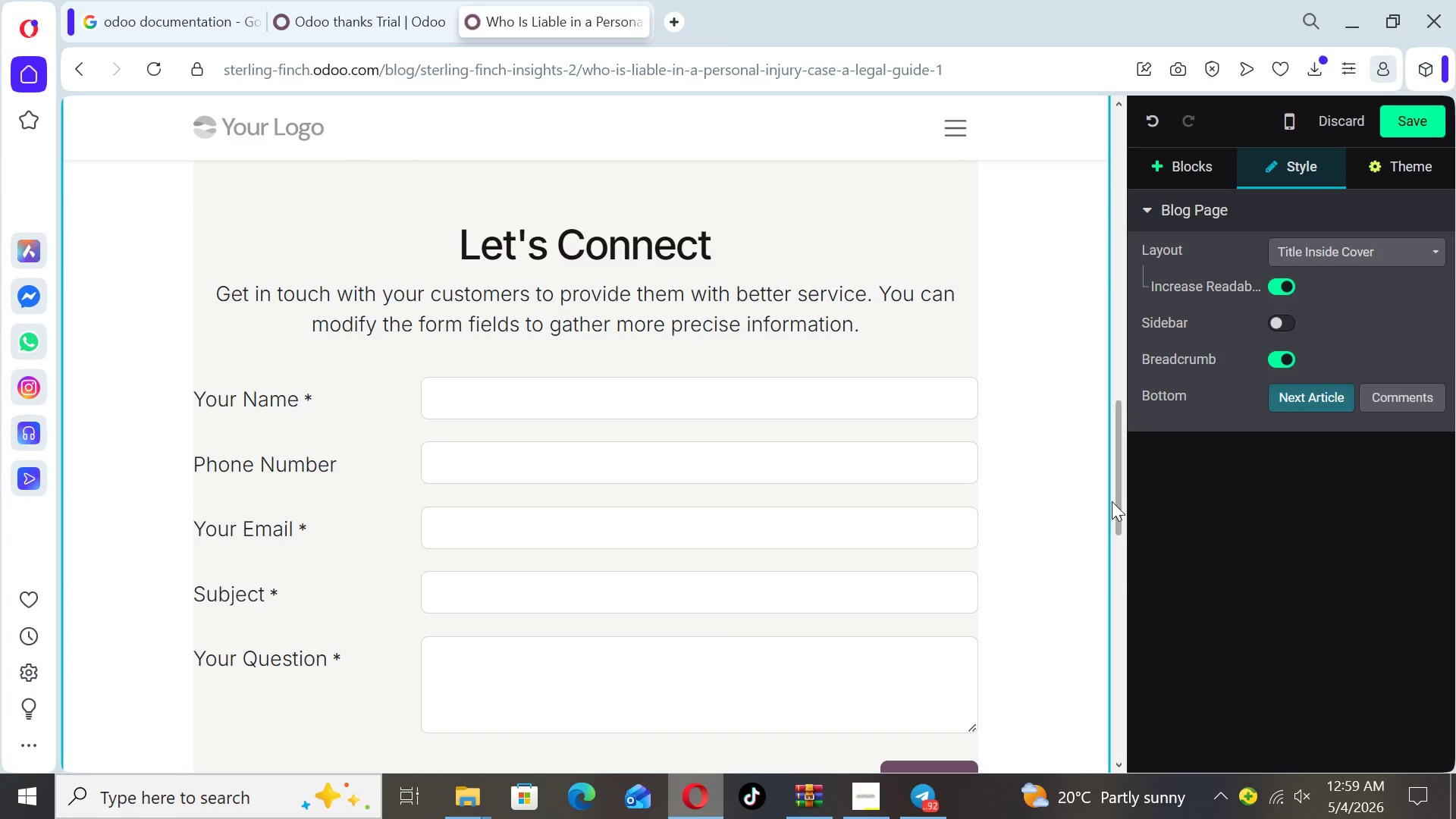 
left_click_drag(start_coordinate=[1120, 510], to_coordinate=[1124, 490])
 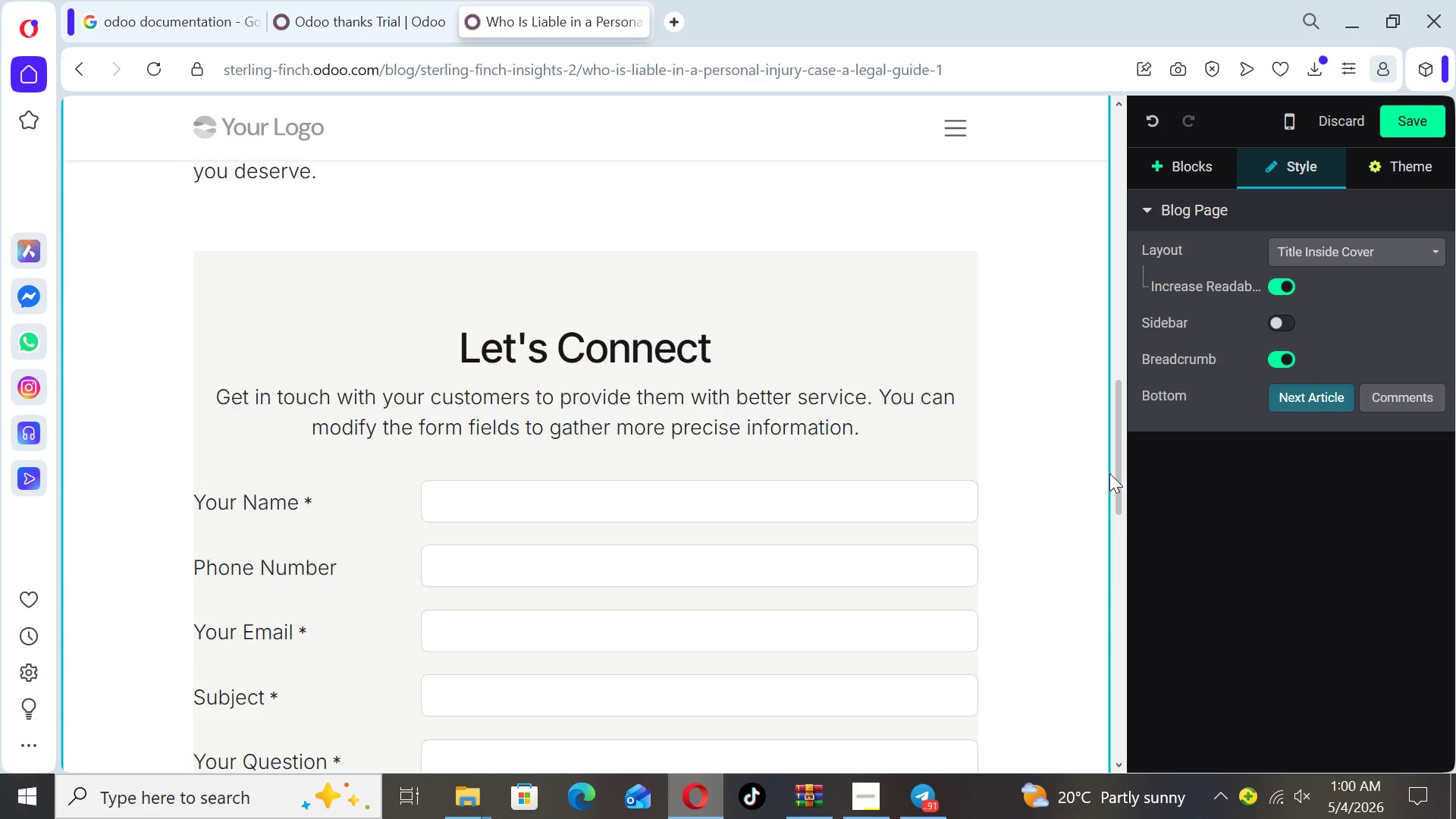 
wait(66.58)
 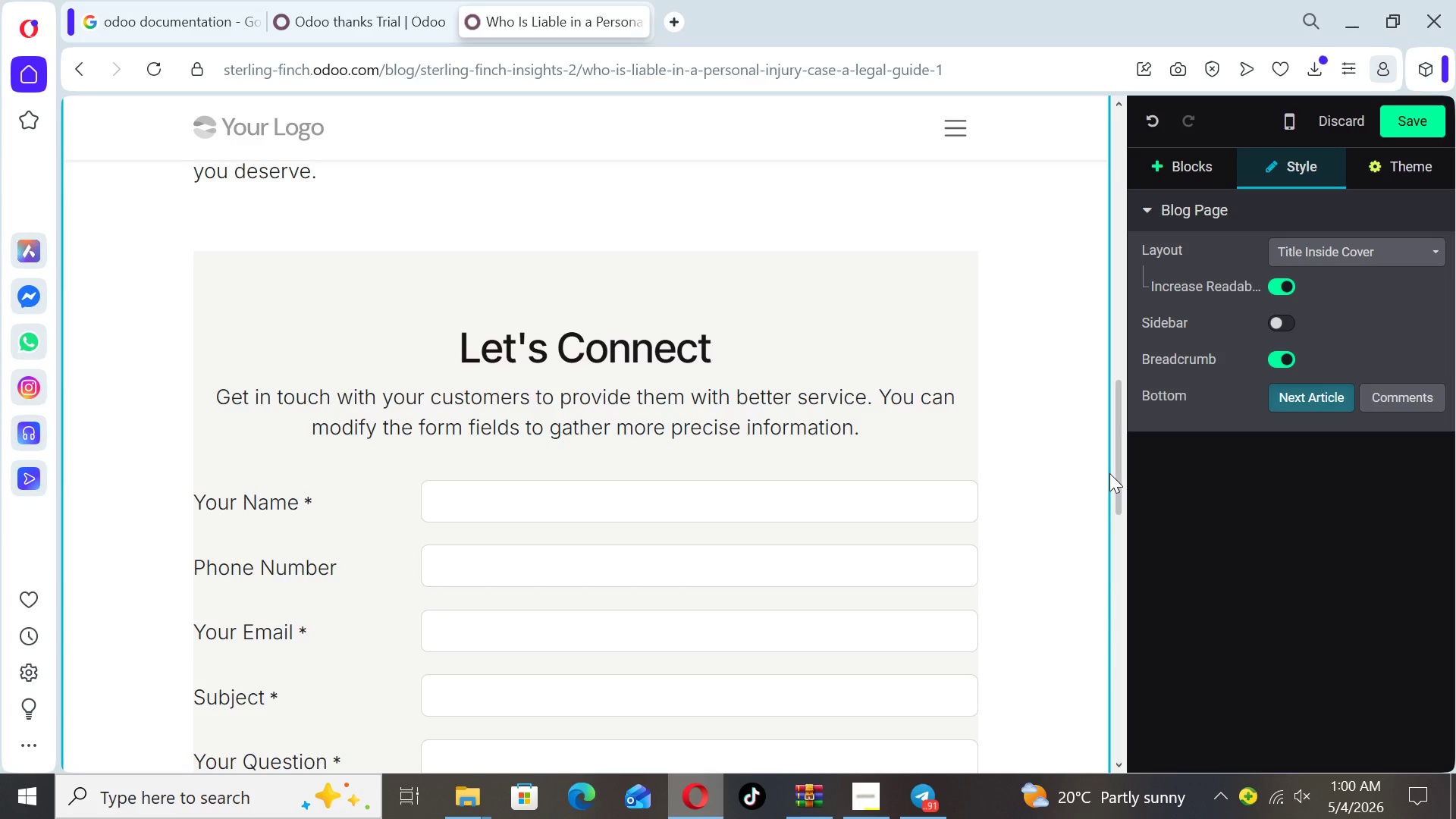 
left_click_drag(start_coordinate=[867, 429], to_coordinate=[231, 380])
 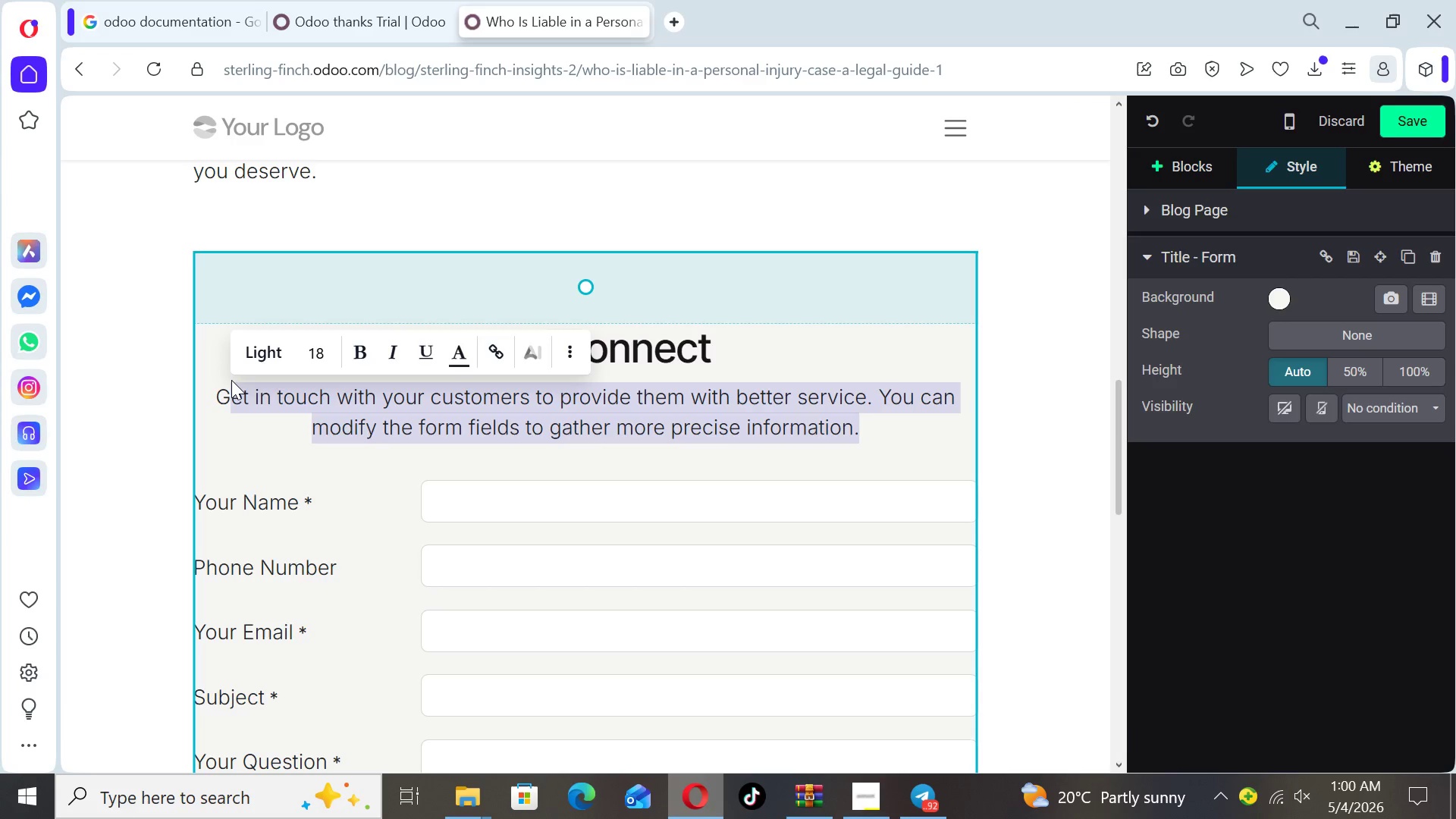 
key(Backspace)
 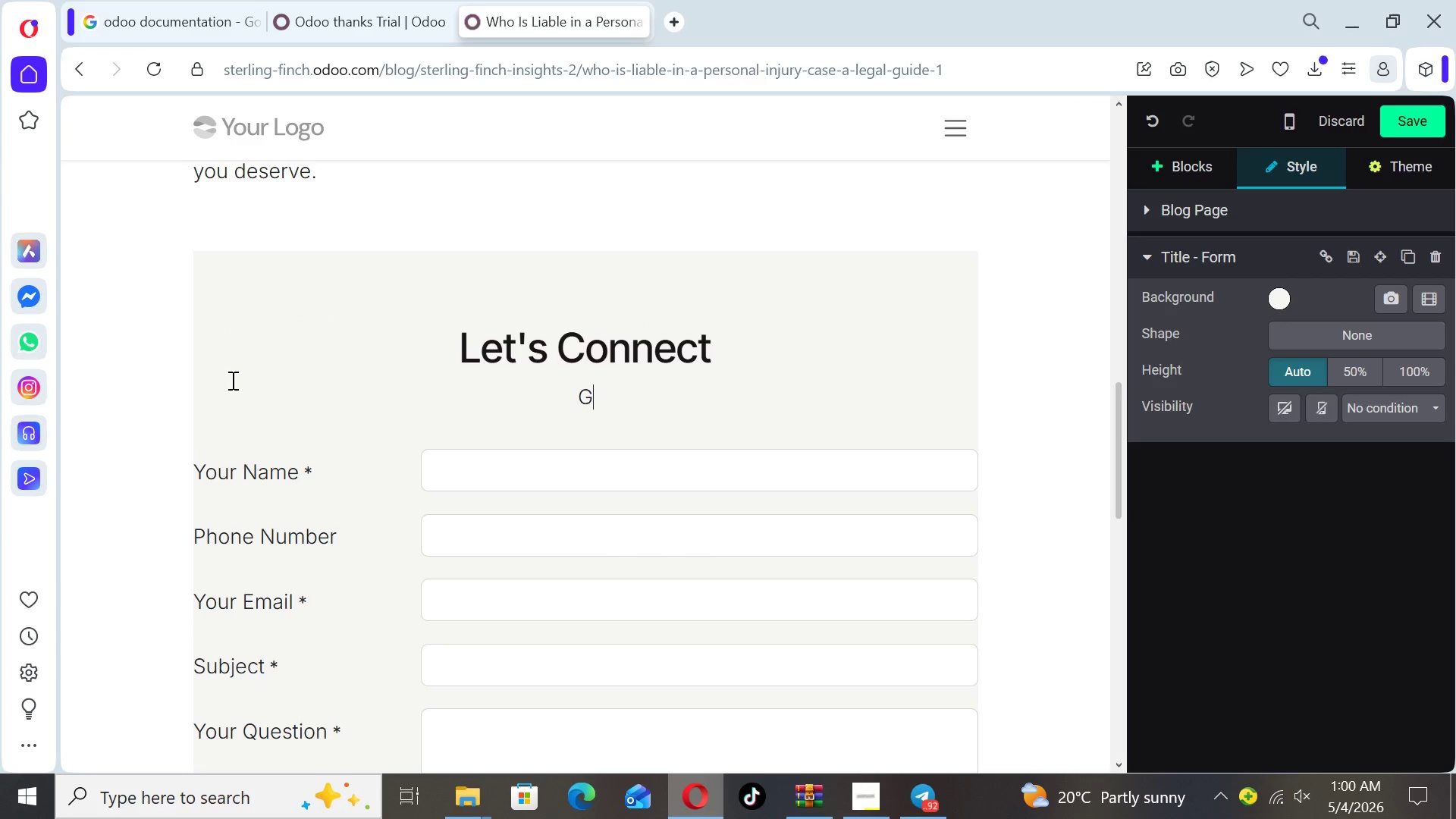 
key(Backspace)
 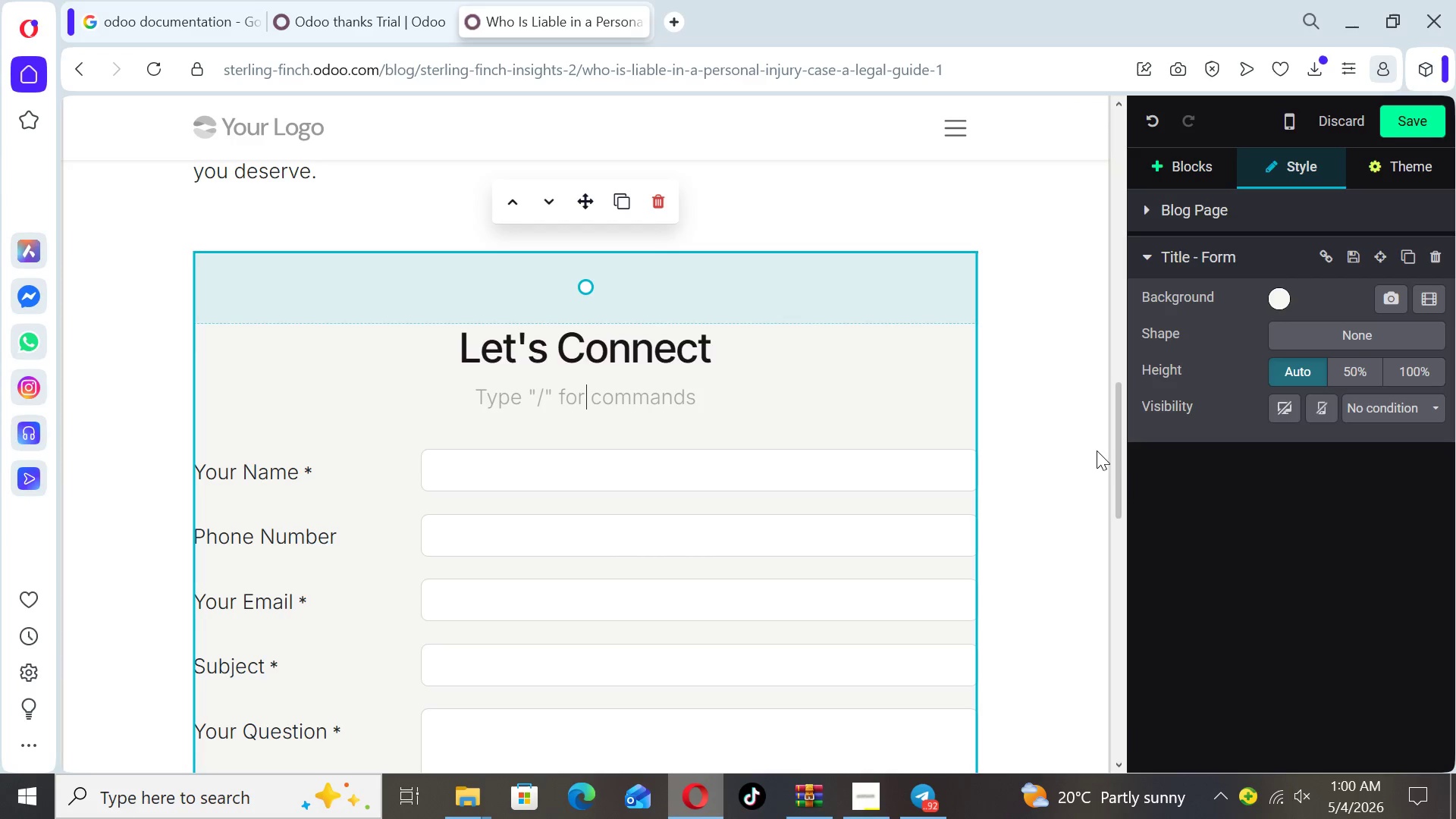 
left_click([1062, 431])
 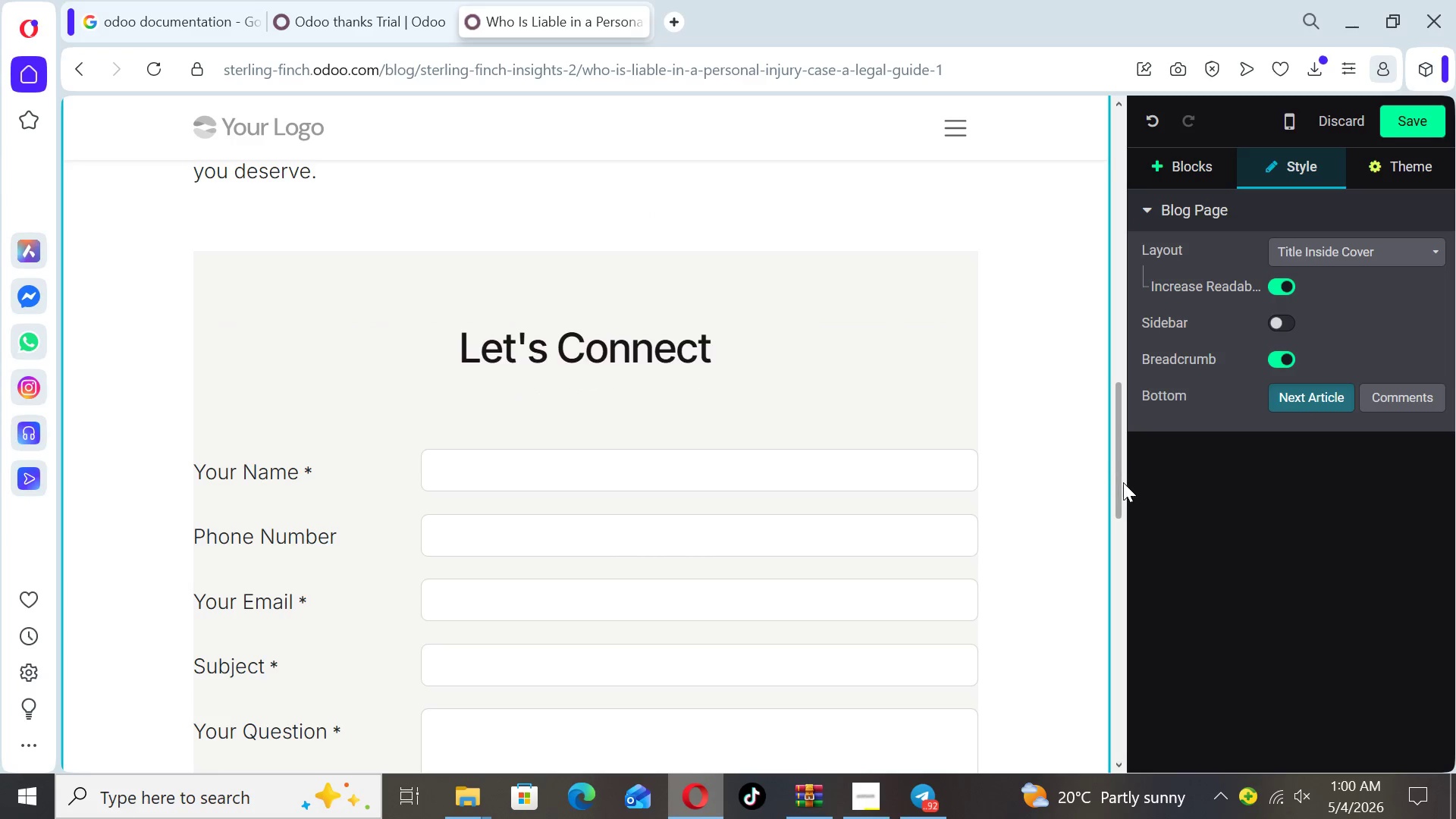 
left_click_drag(start_coordinate=[1124, 486], to_coordinate=[1123, 441])
 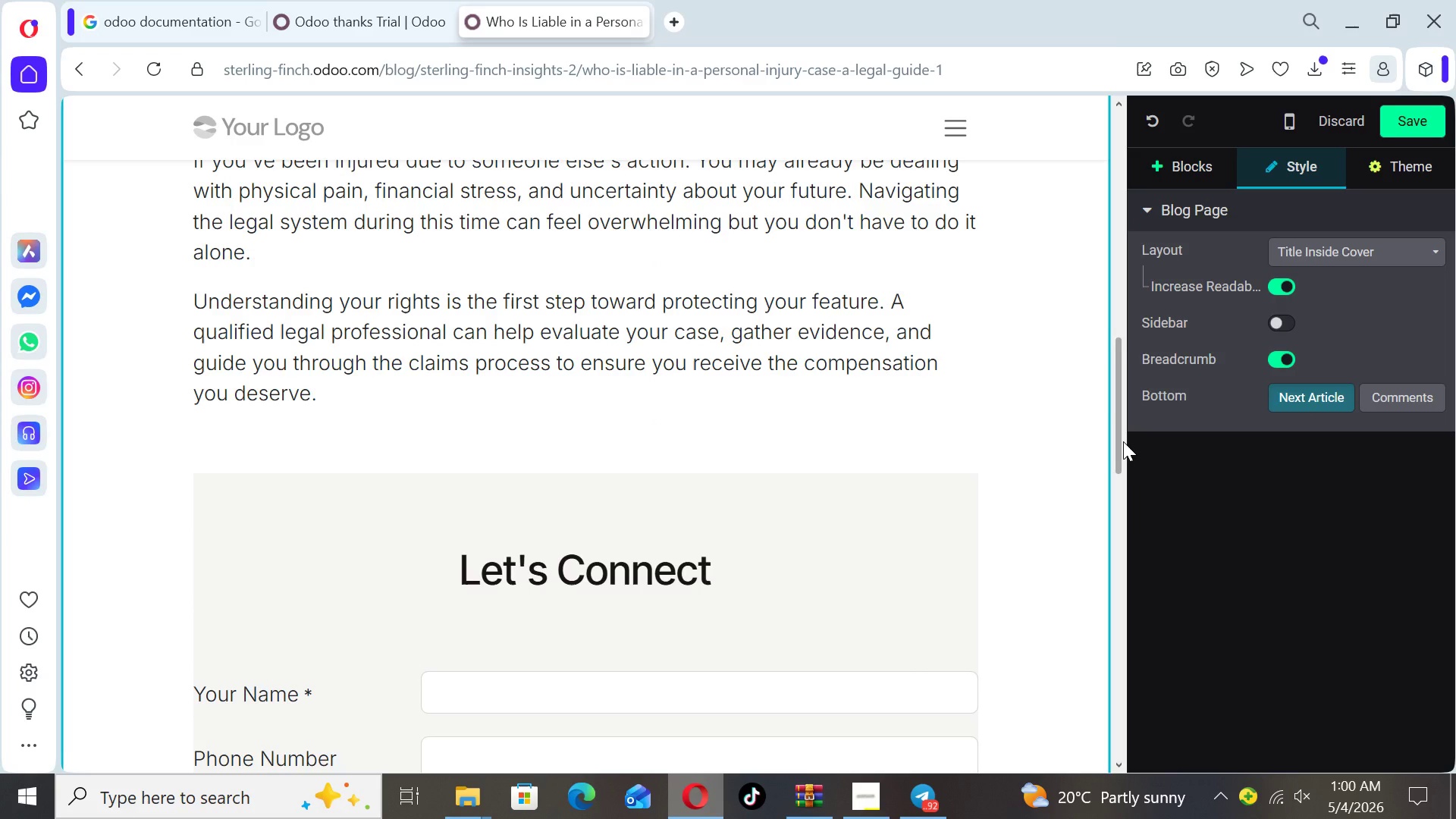 
left_click_drag(start_coordinate=[1123, 441], to_coordinate=[1109, 448])
 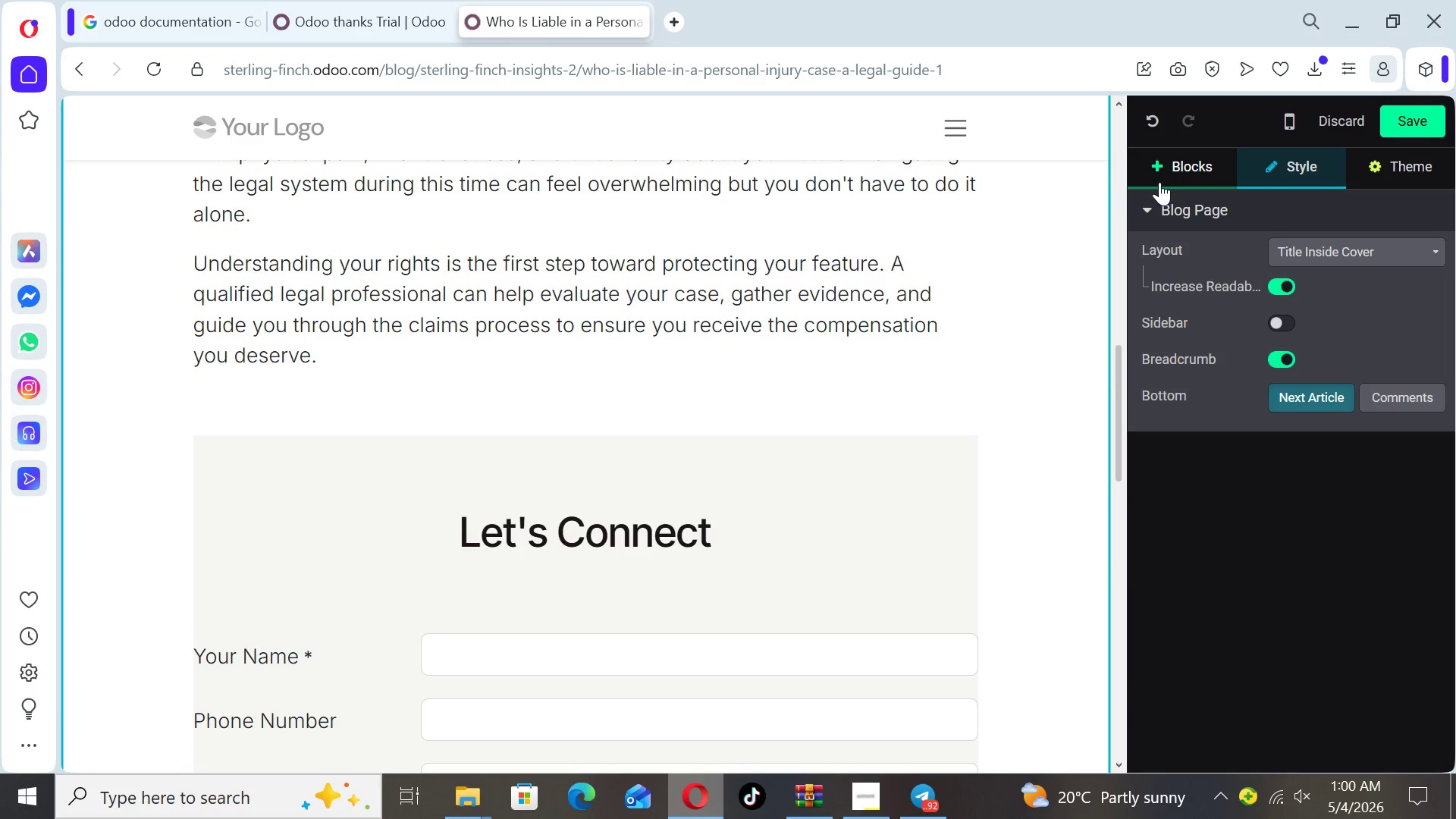 
left_click([1178, 161])
 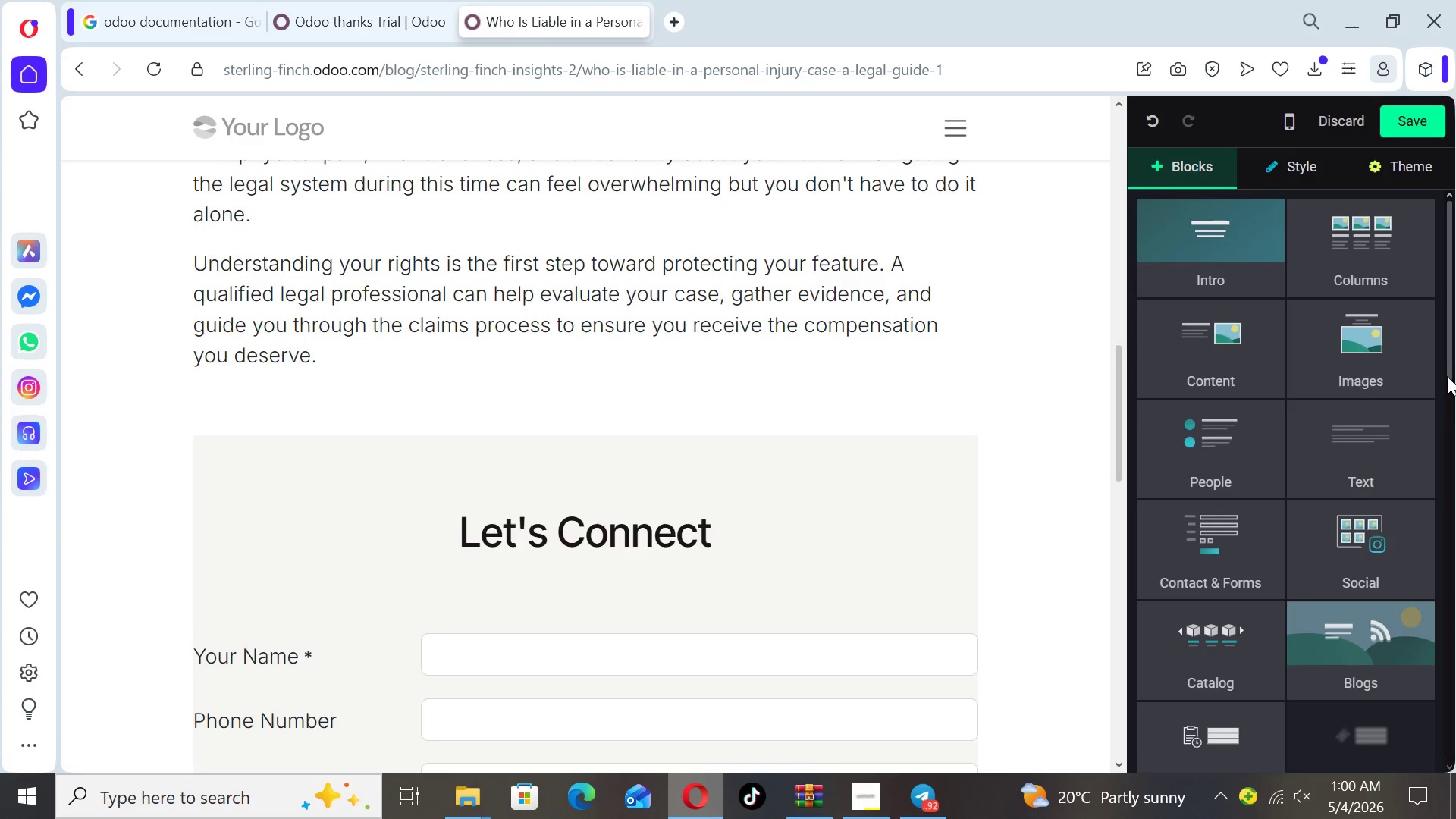 
left_click_drag(start_coordinate=[1446, 361], to_coordinate=[1446, 485])
 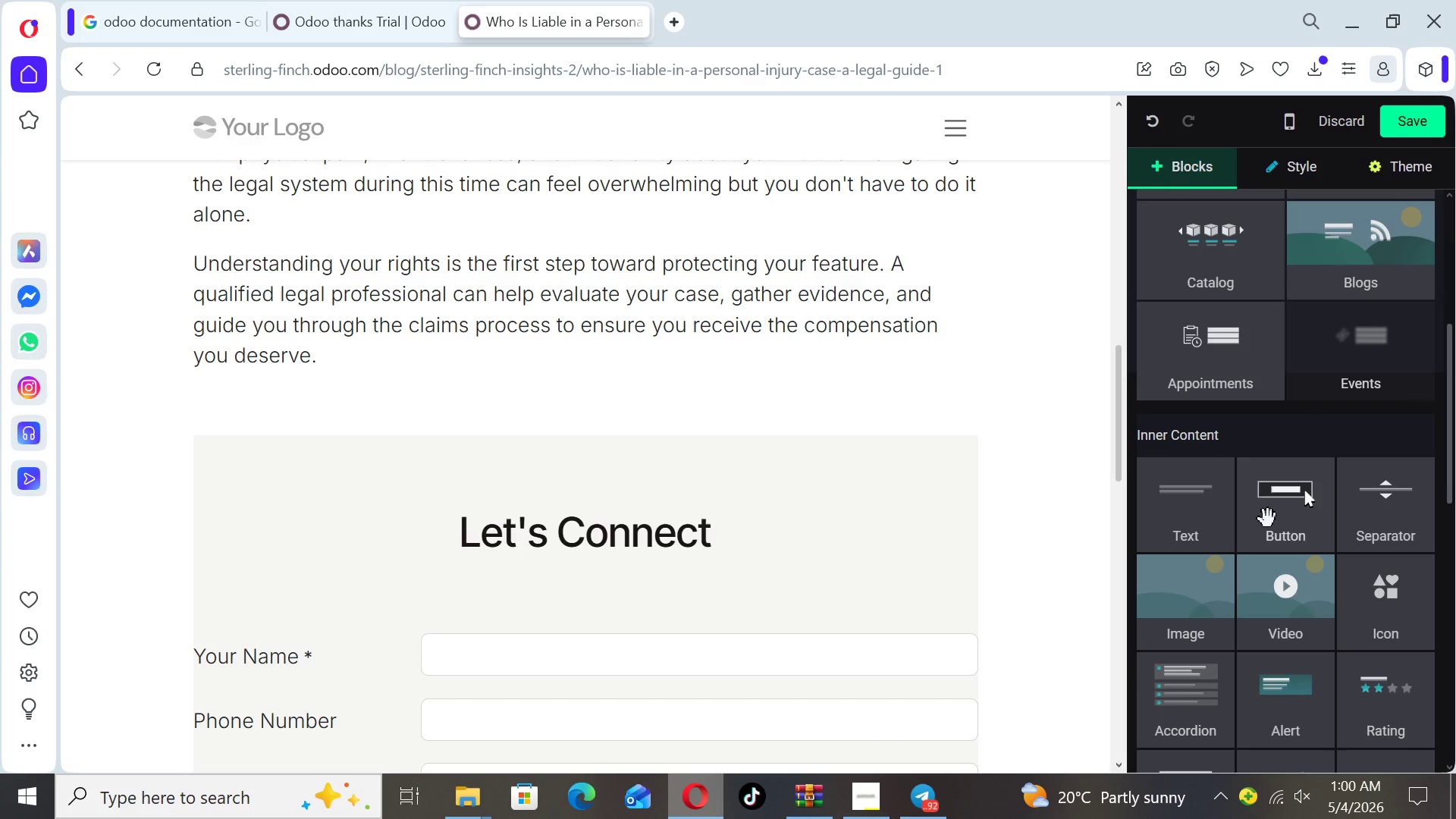 
left_click_drag(start_coordinate=[1268, 519], to_coordinate=[839, 417])
 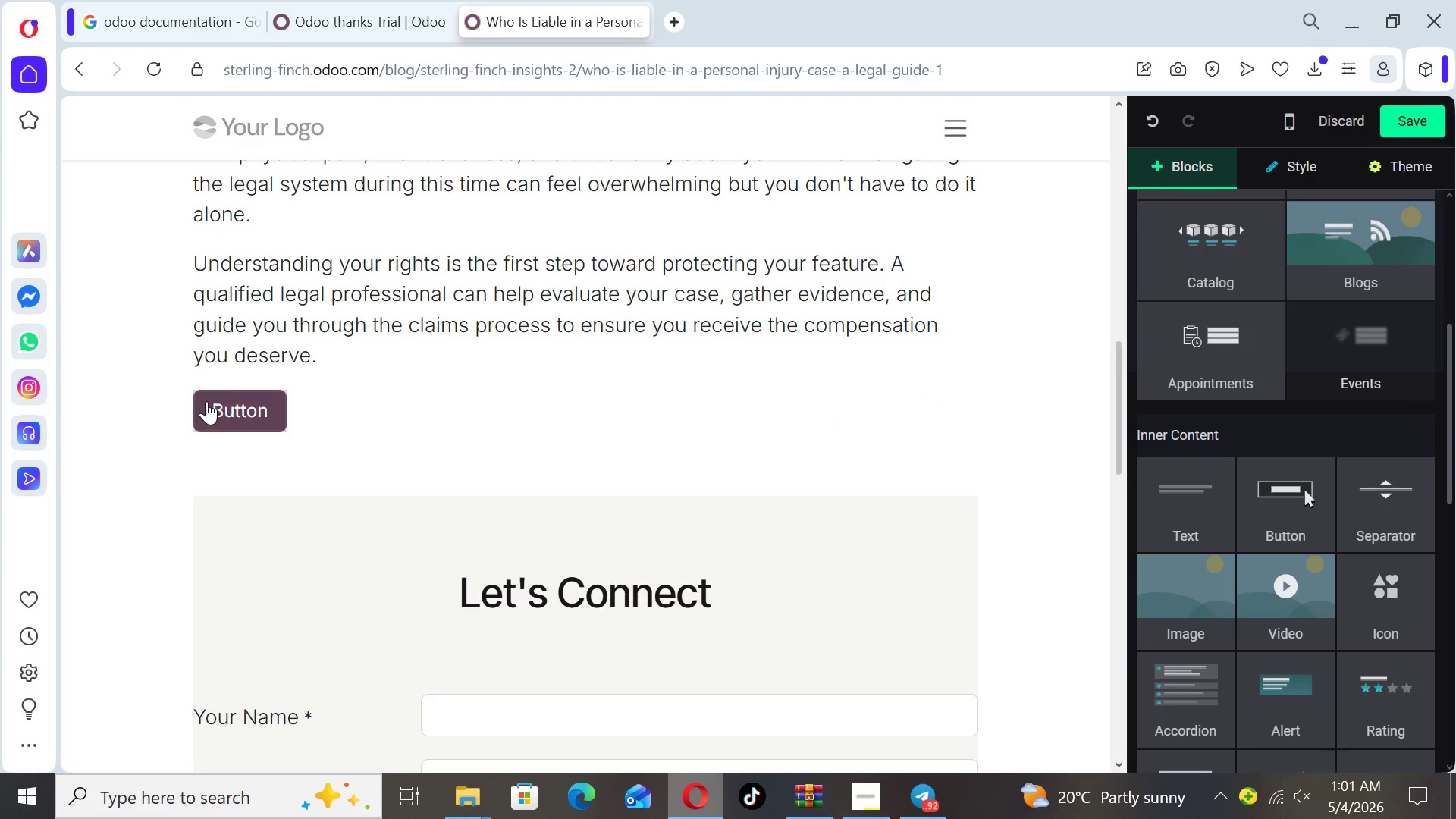 
left_click([199, 399])
 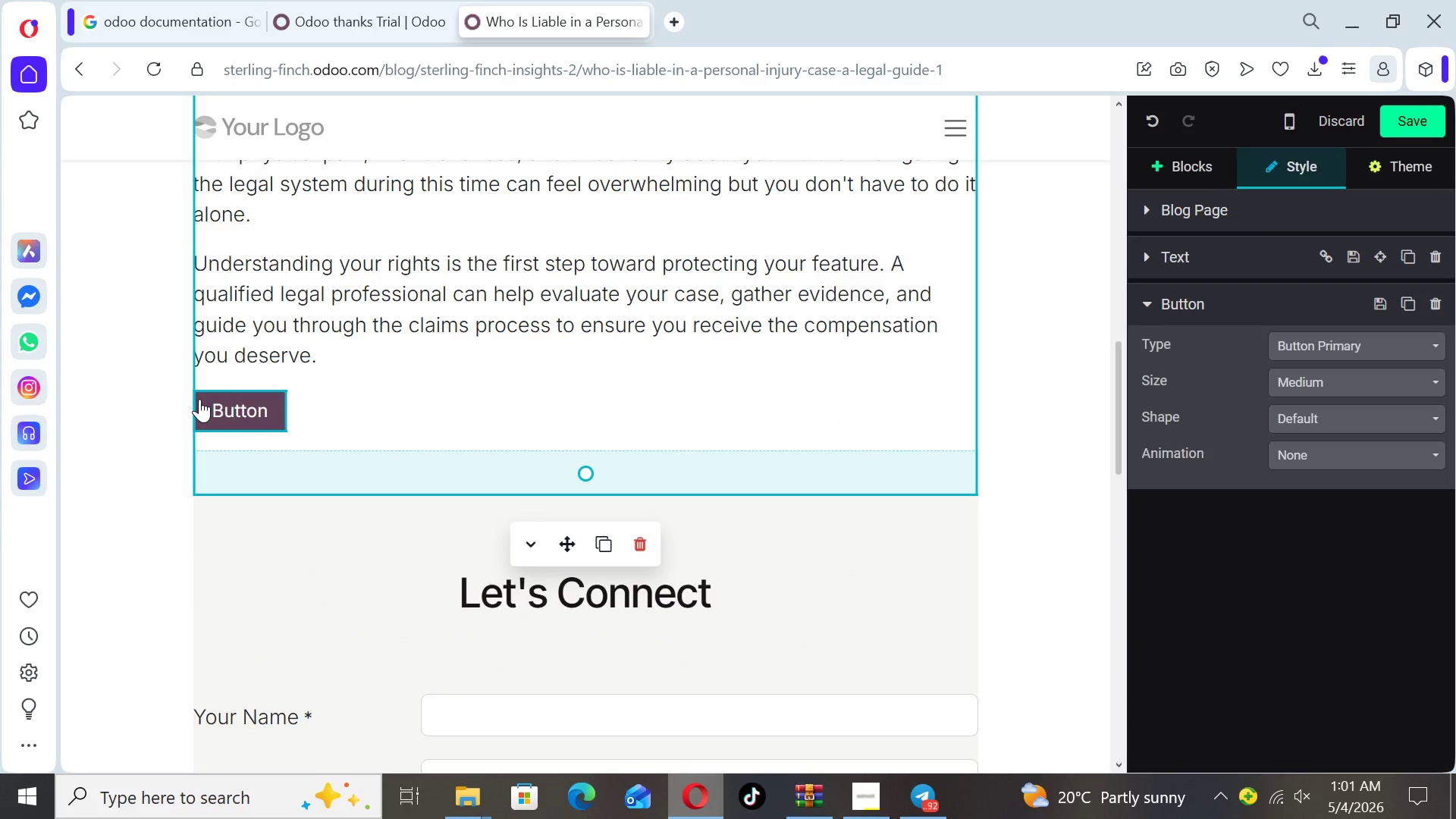 
key(Space)
 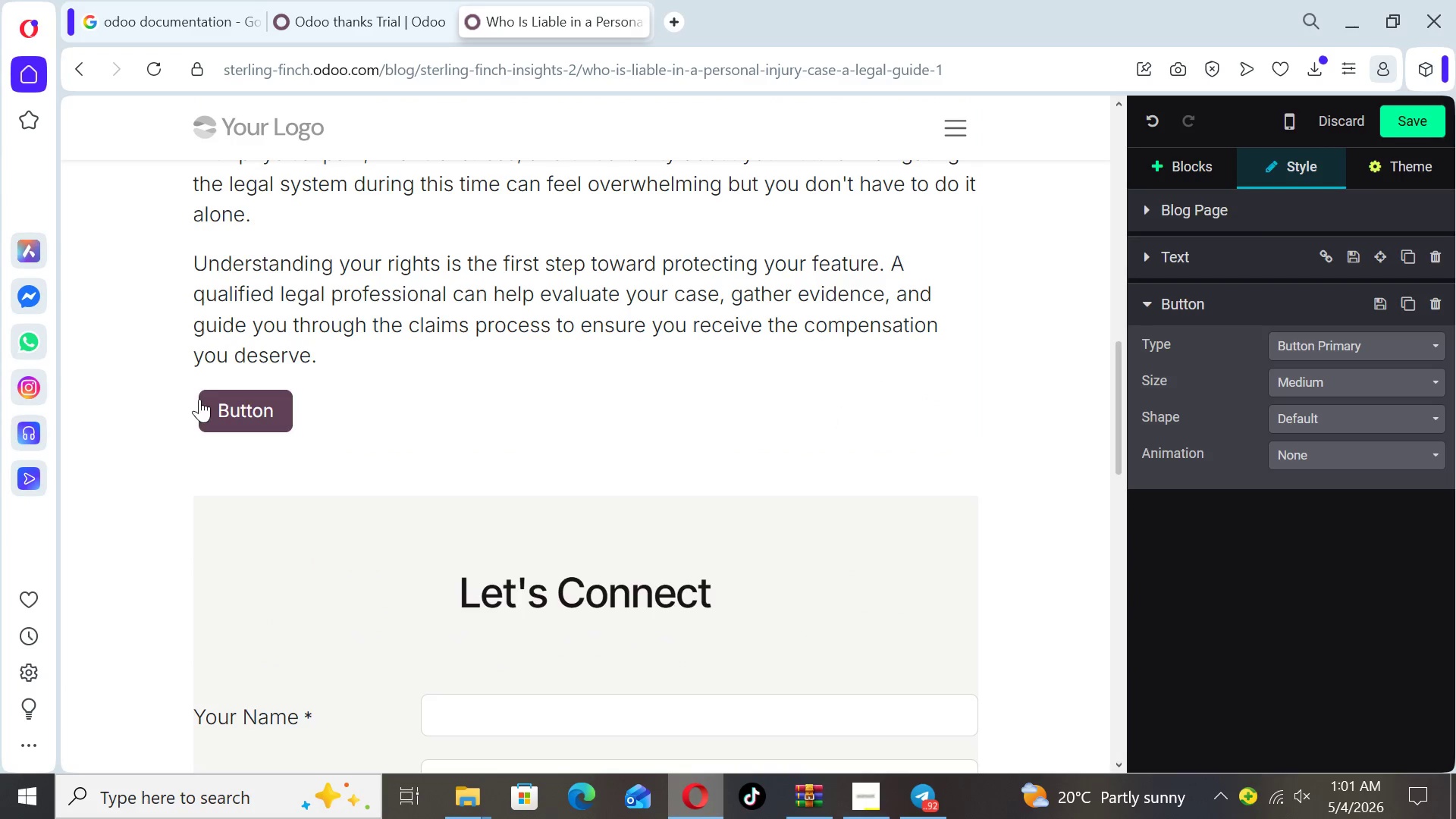 
key(Space)
 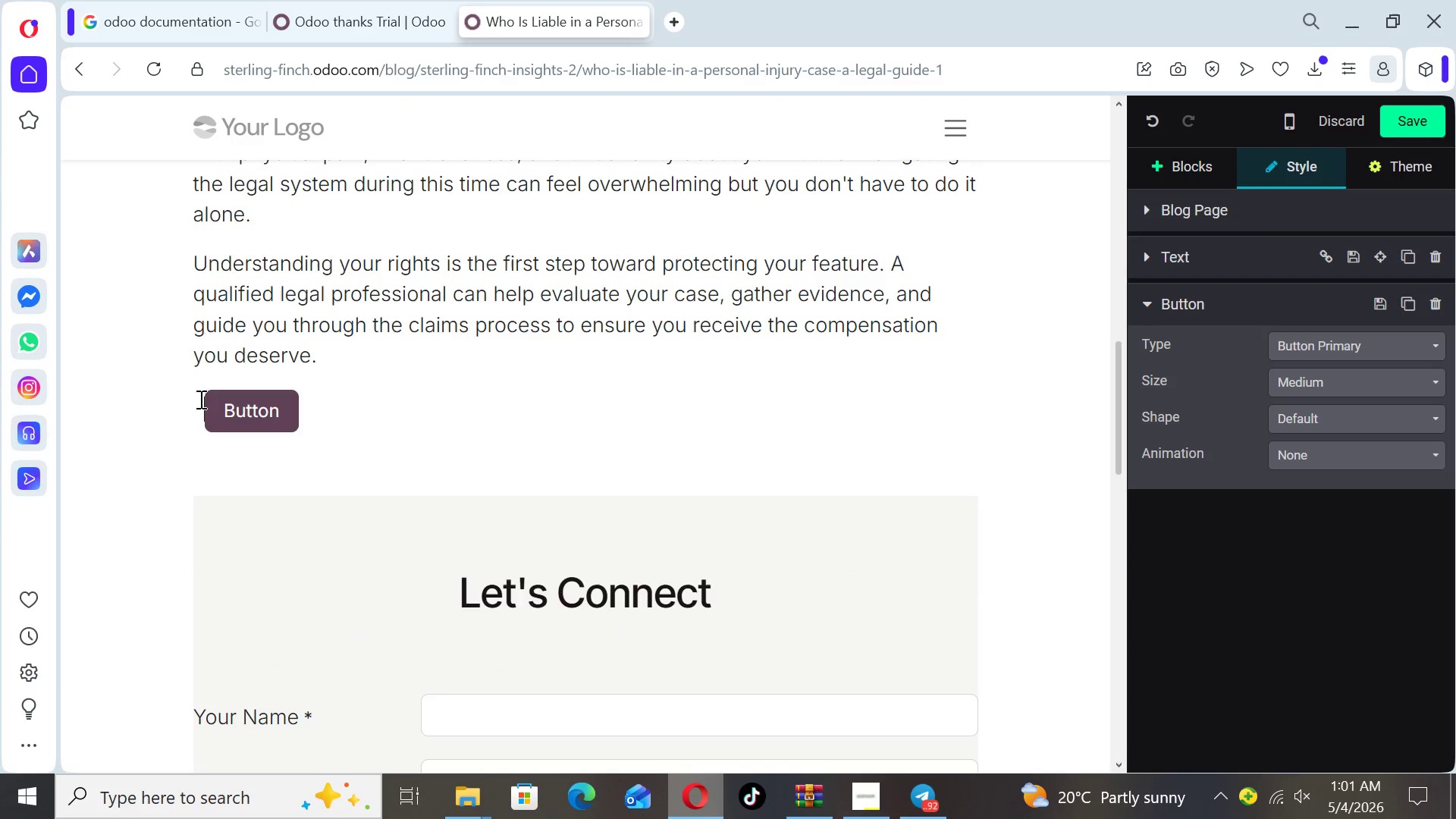 
key(Space)
 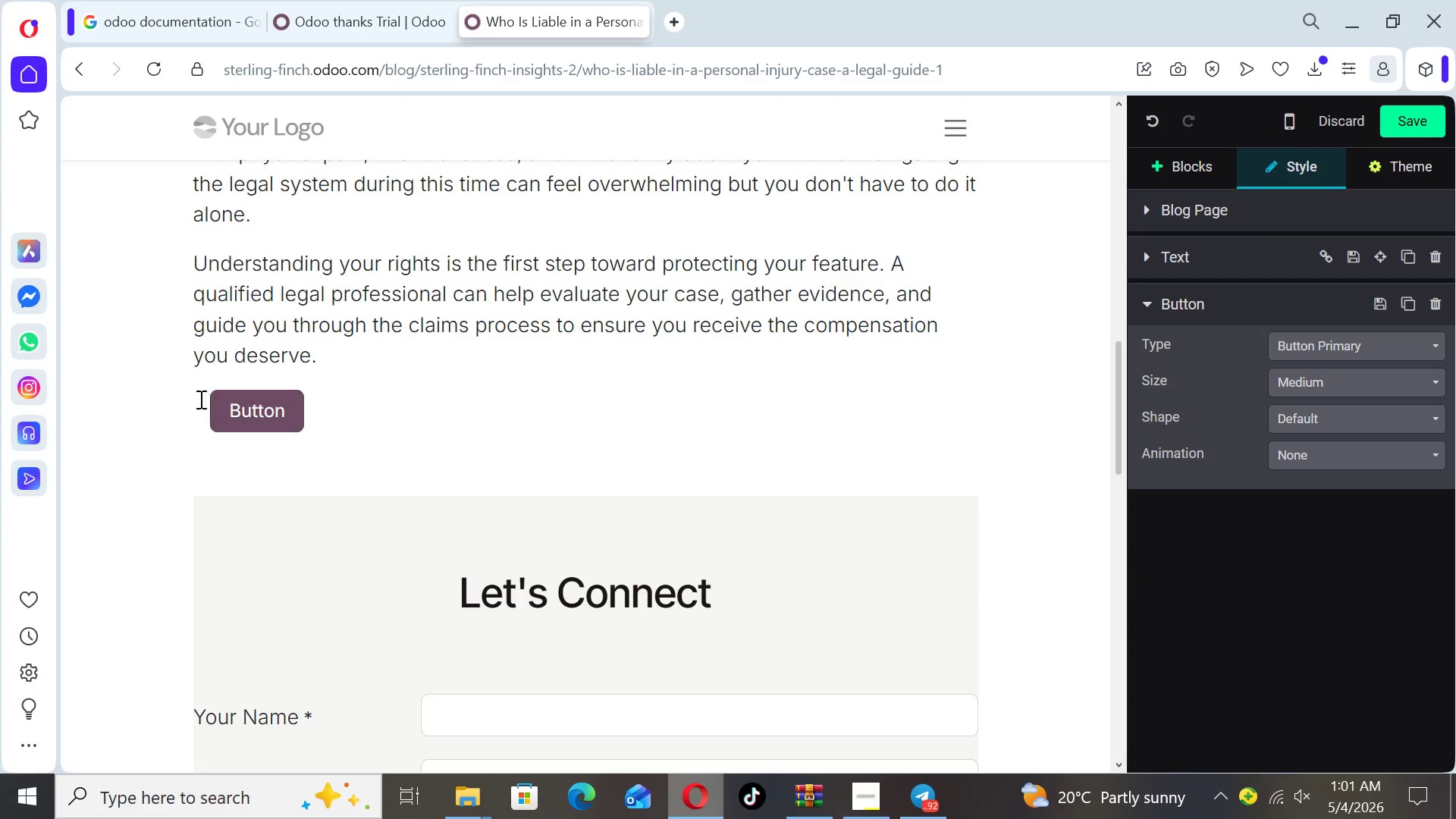 
key(Space)
 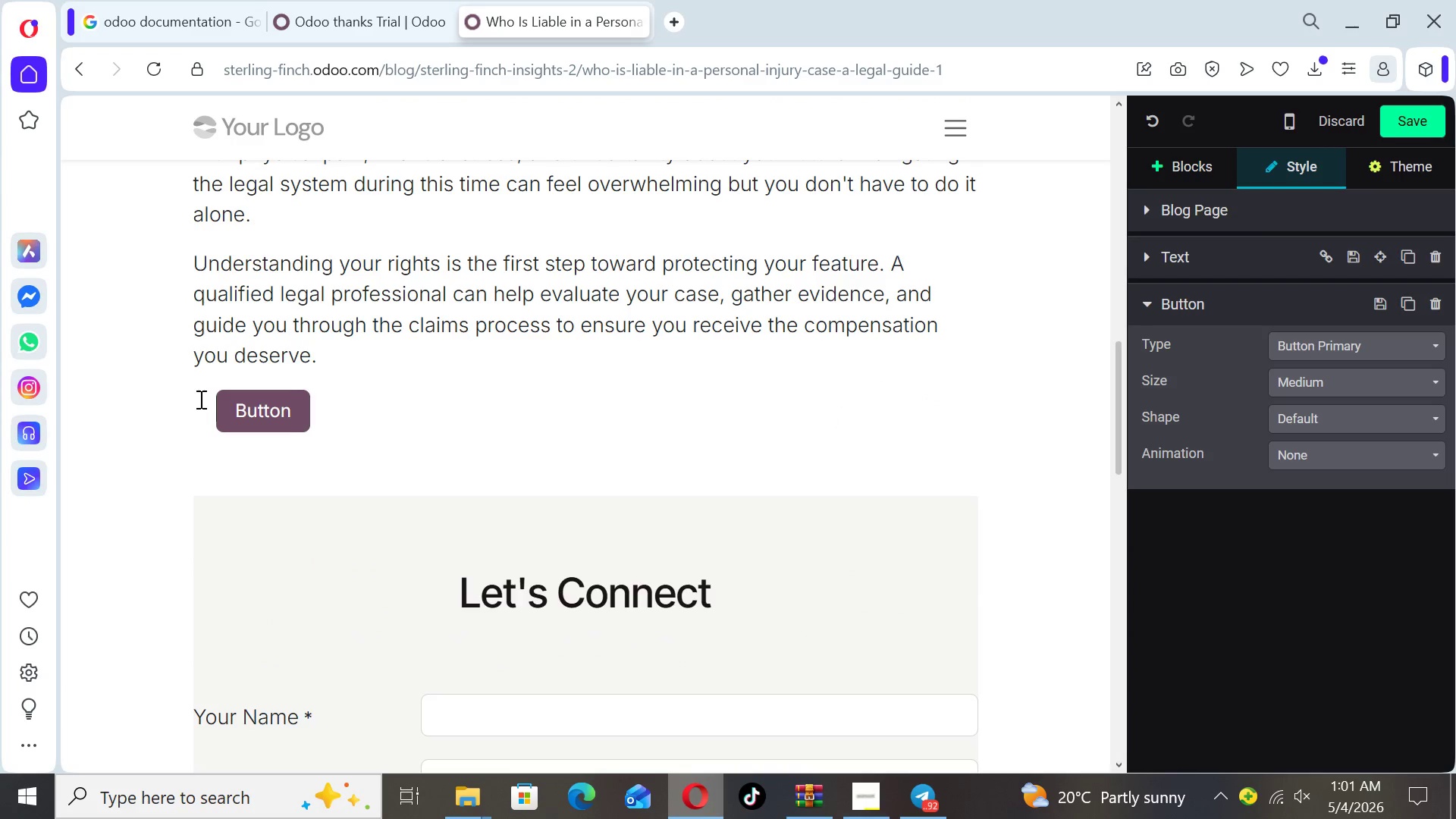 
key(Space)
 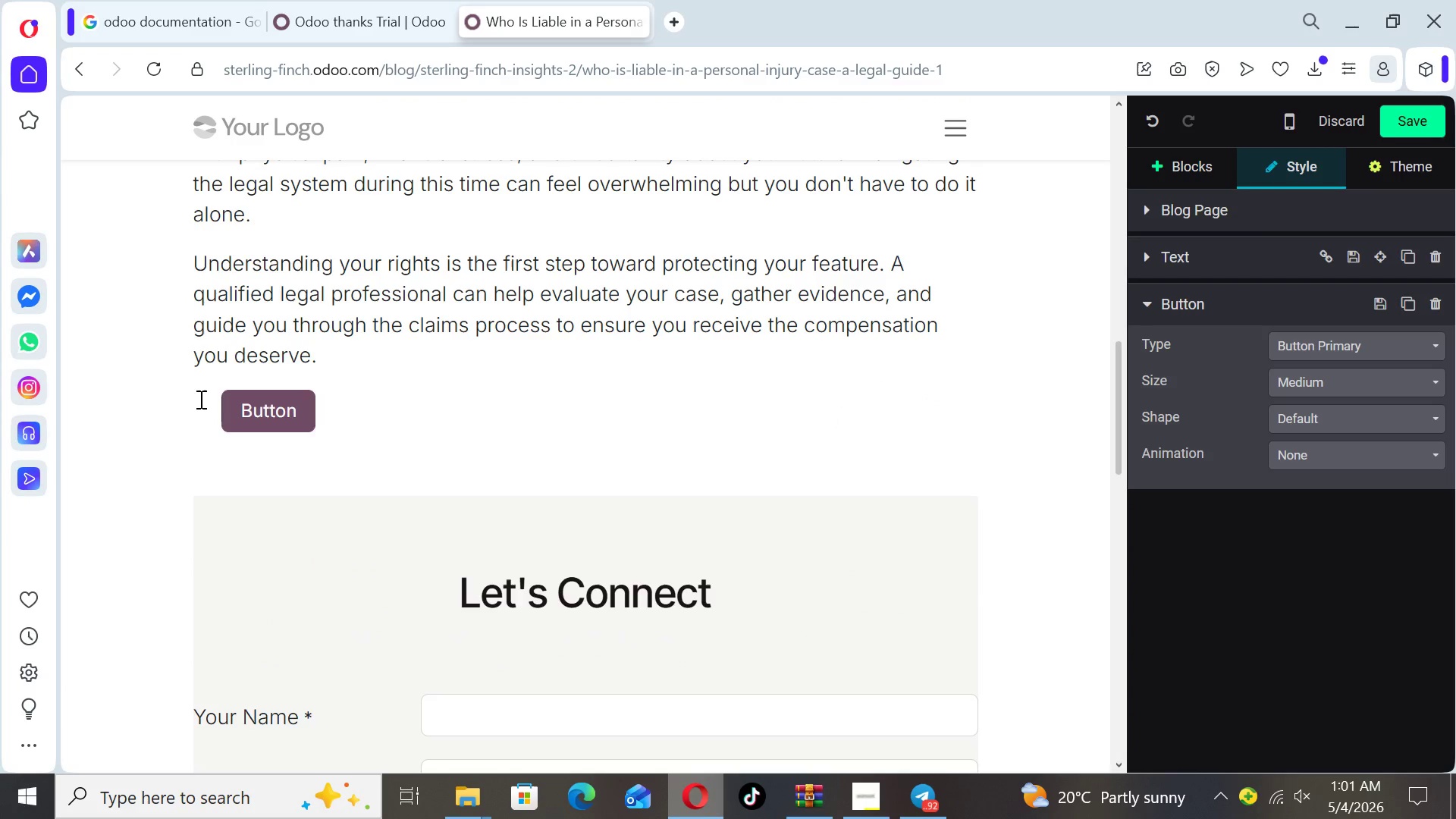 
key(Space)
 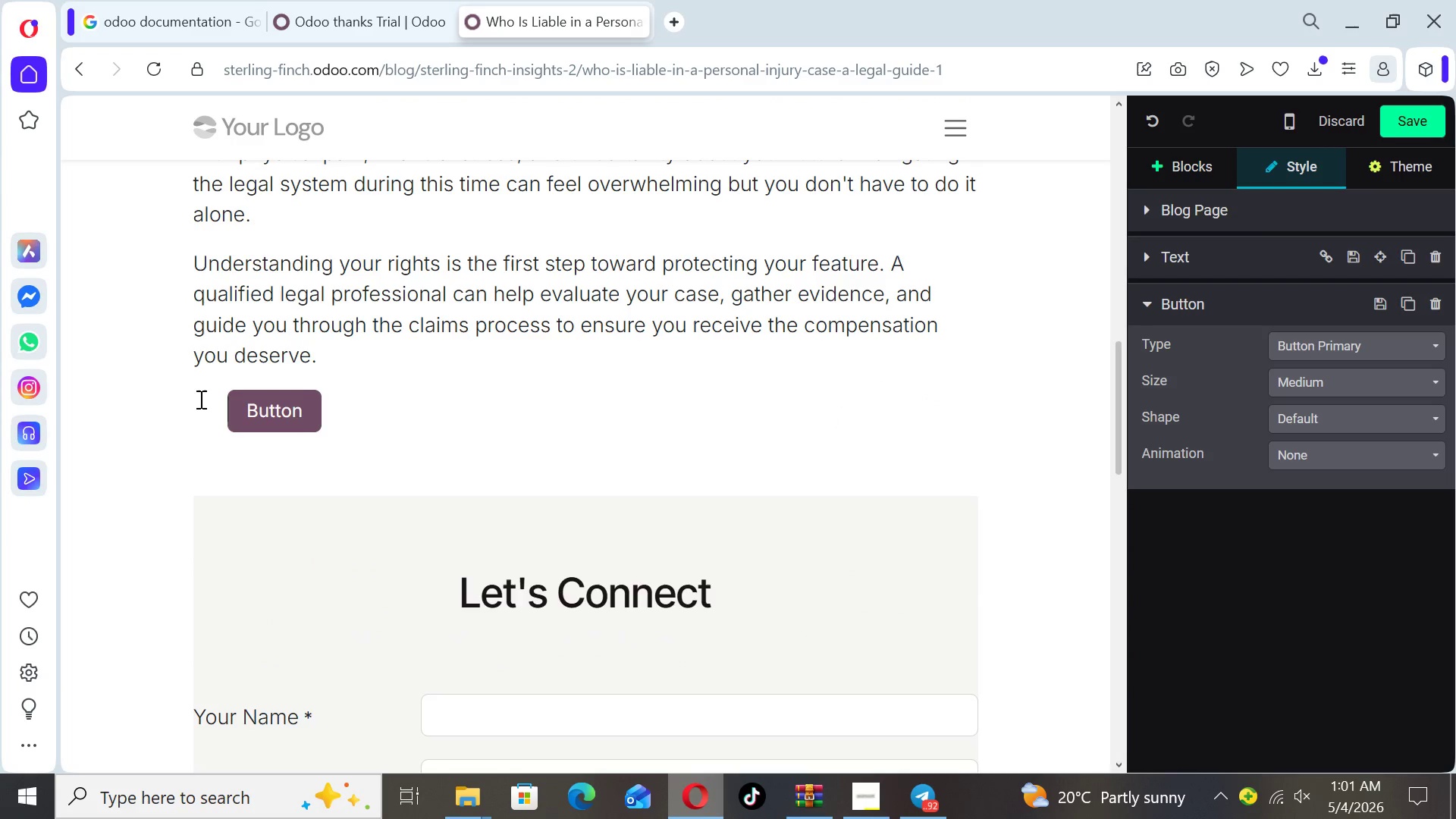 
key(Space)
 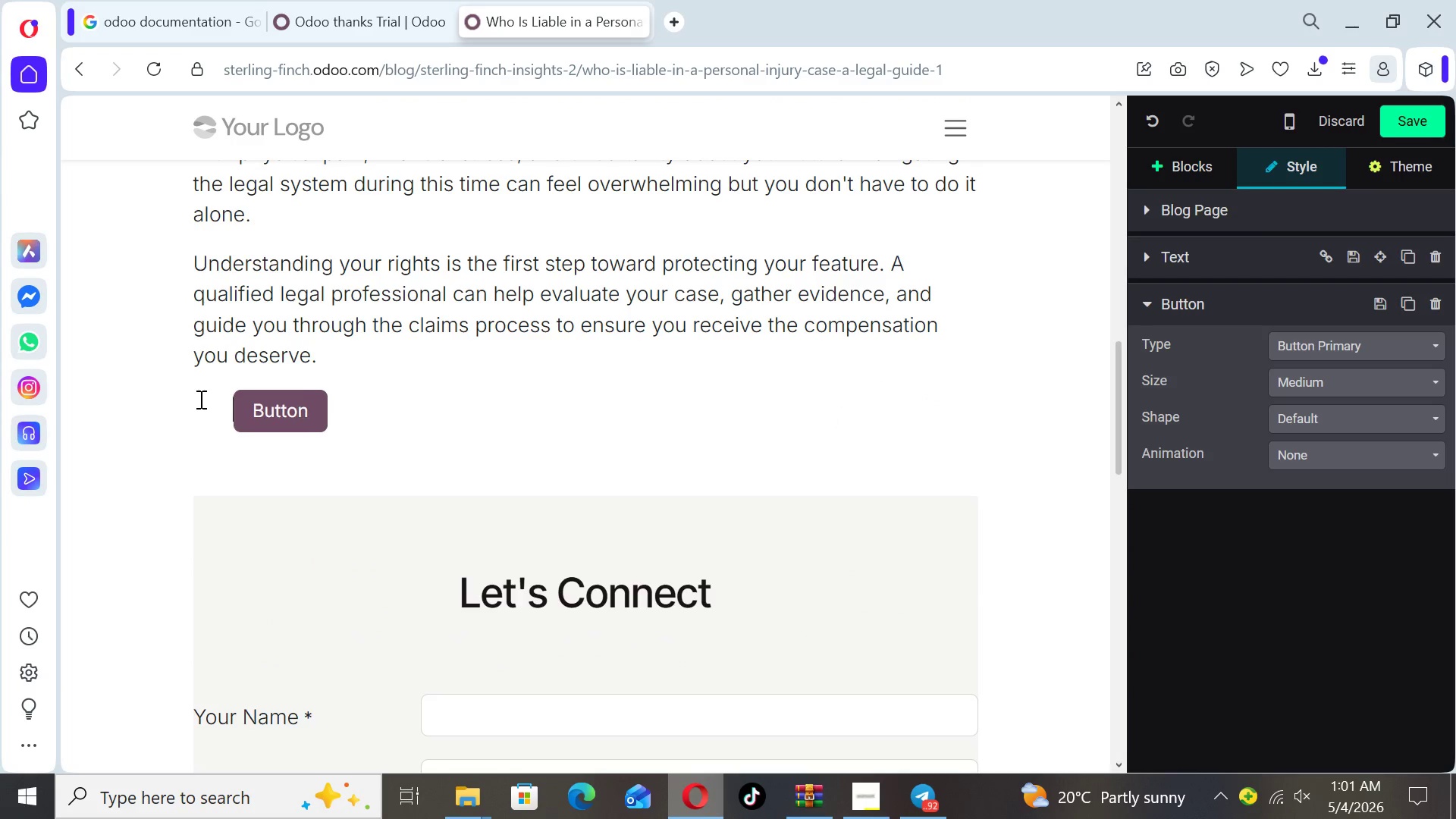 
key(Space)
 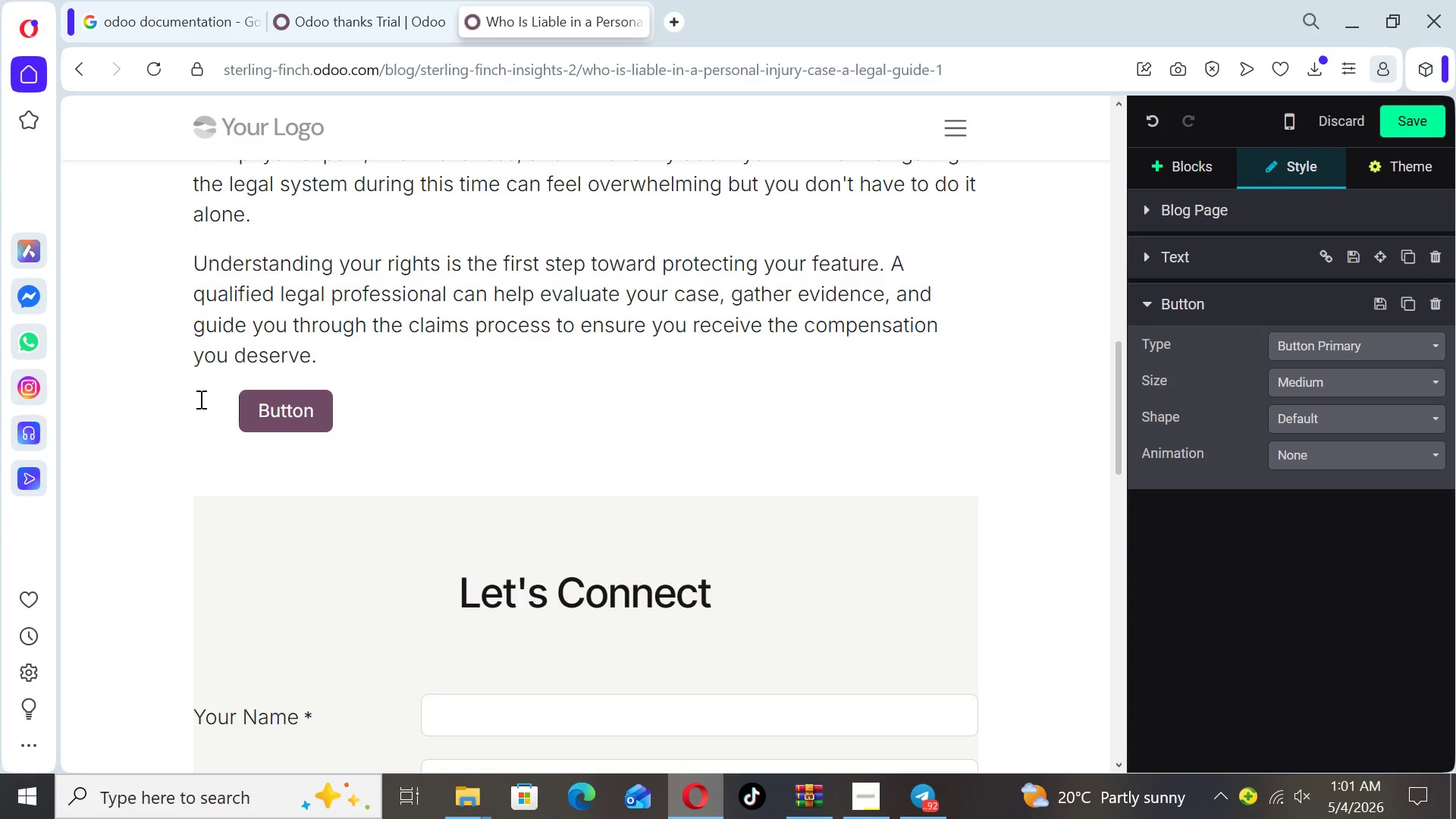 
key(Space)
 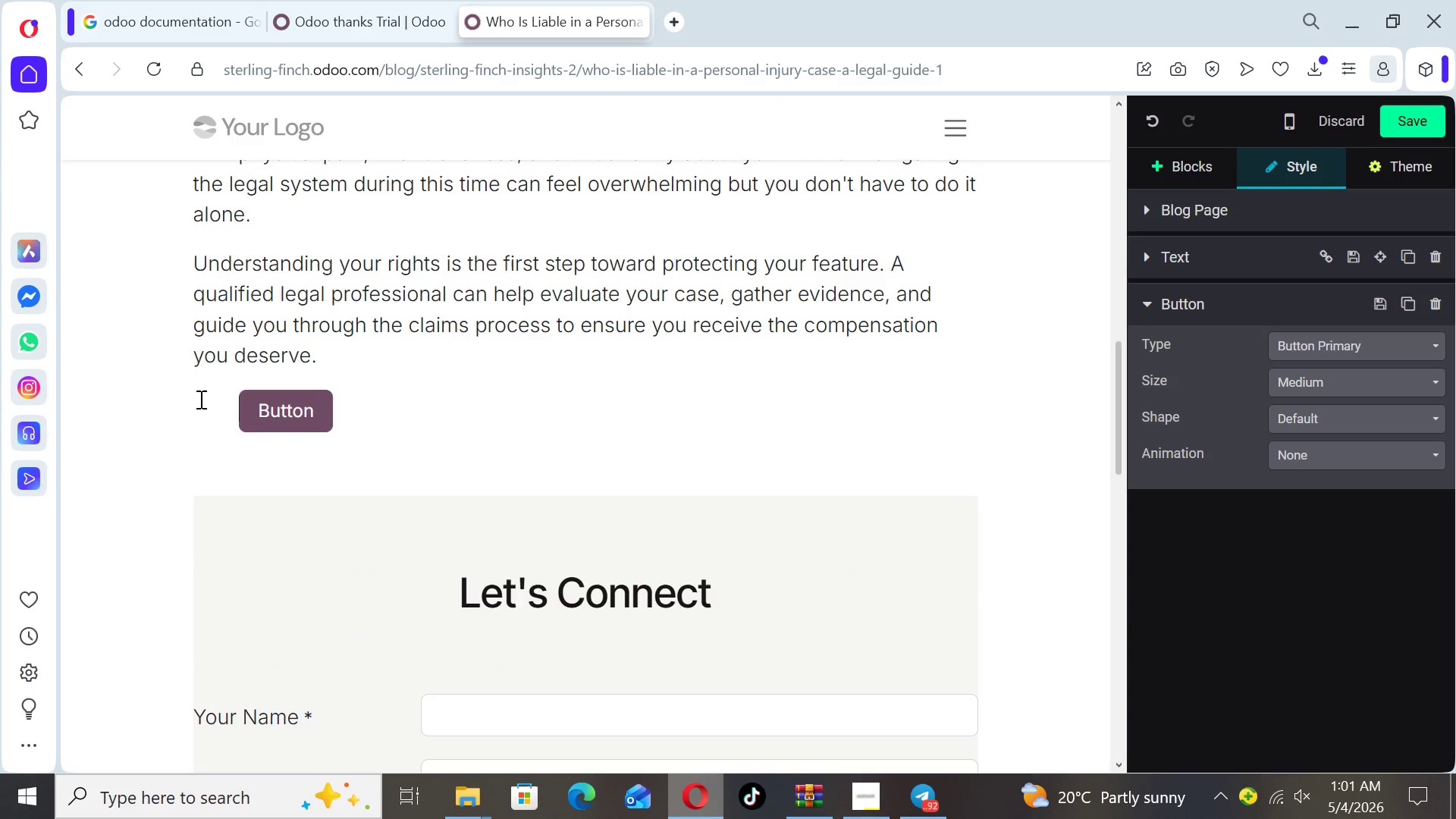 
key(Space)
 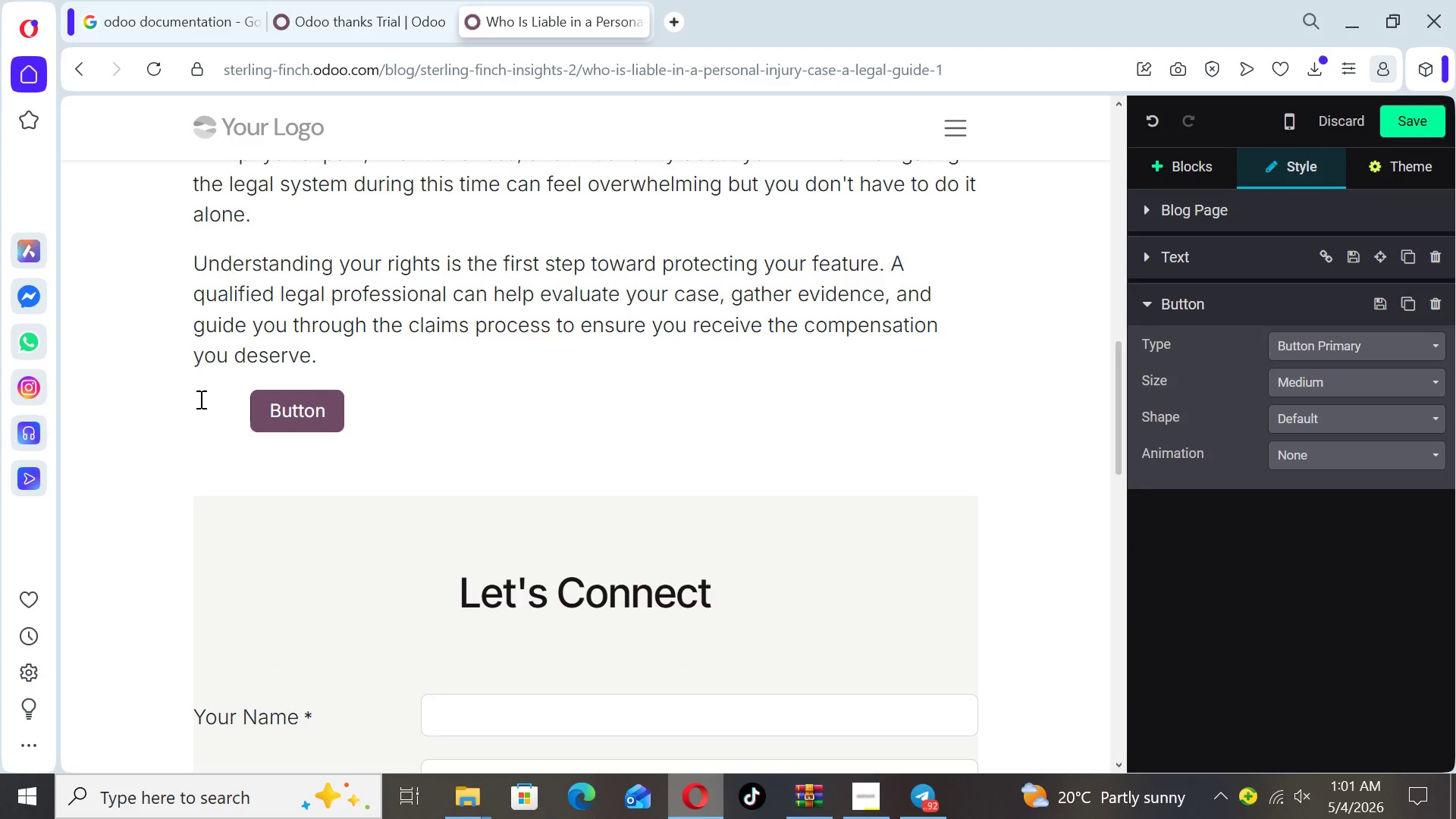 
key(Space)
 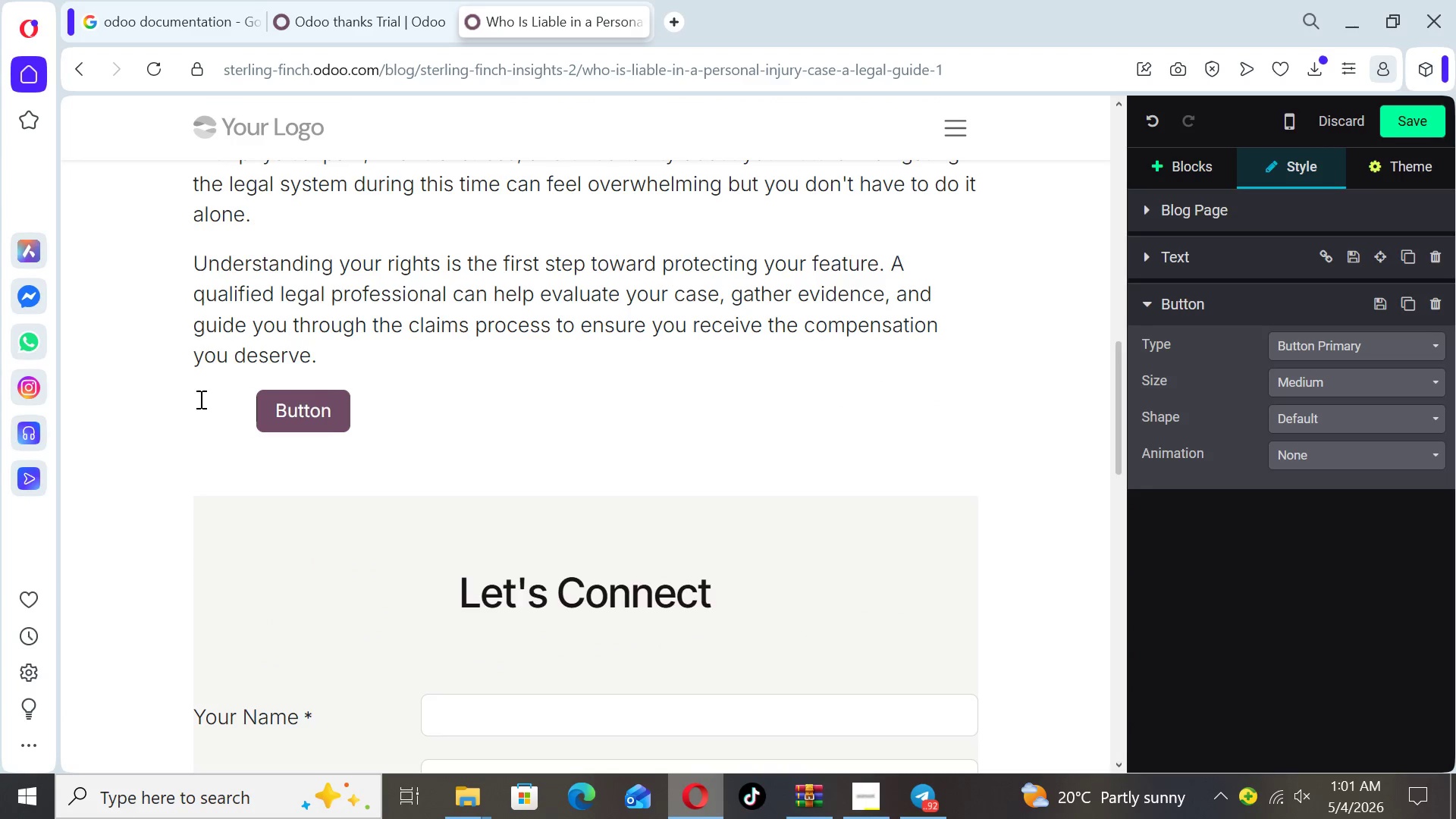 
key(Space)
 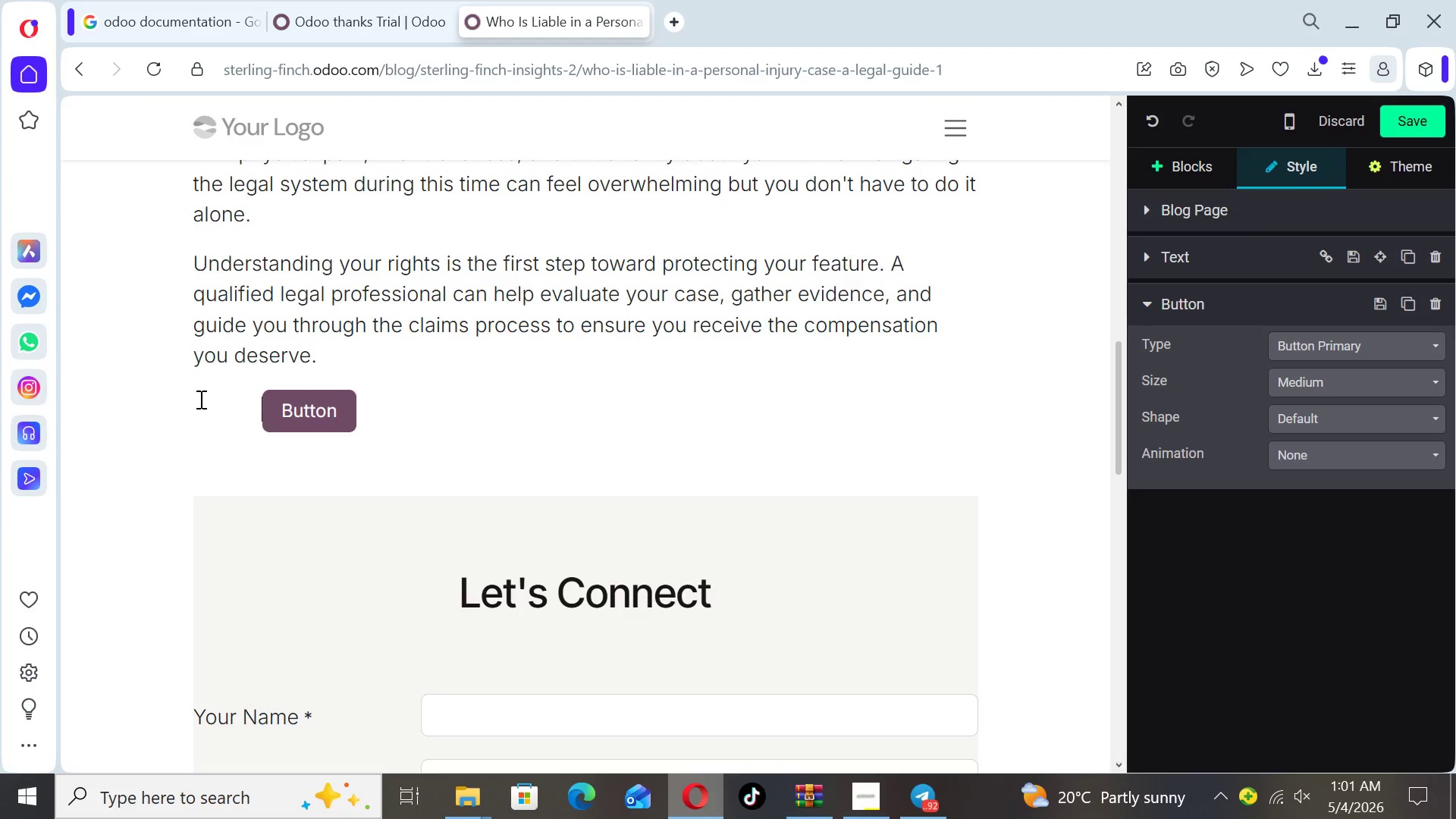 
key(Space)
 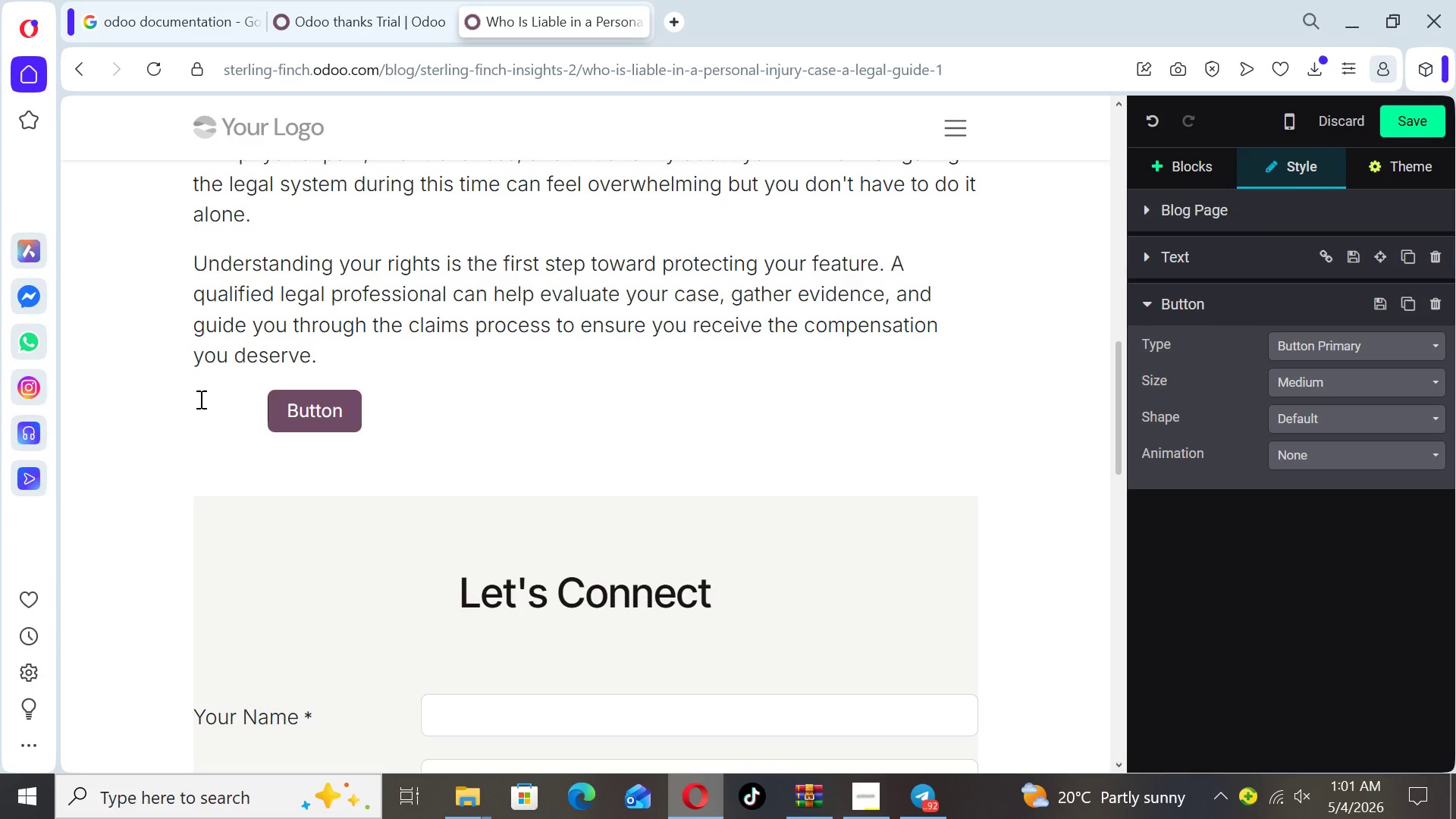 
key(Space)
 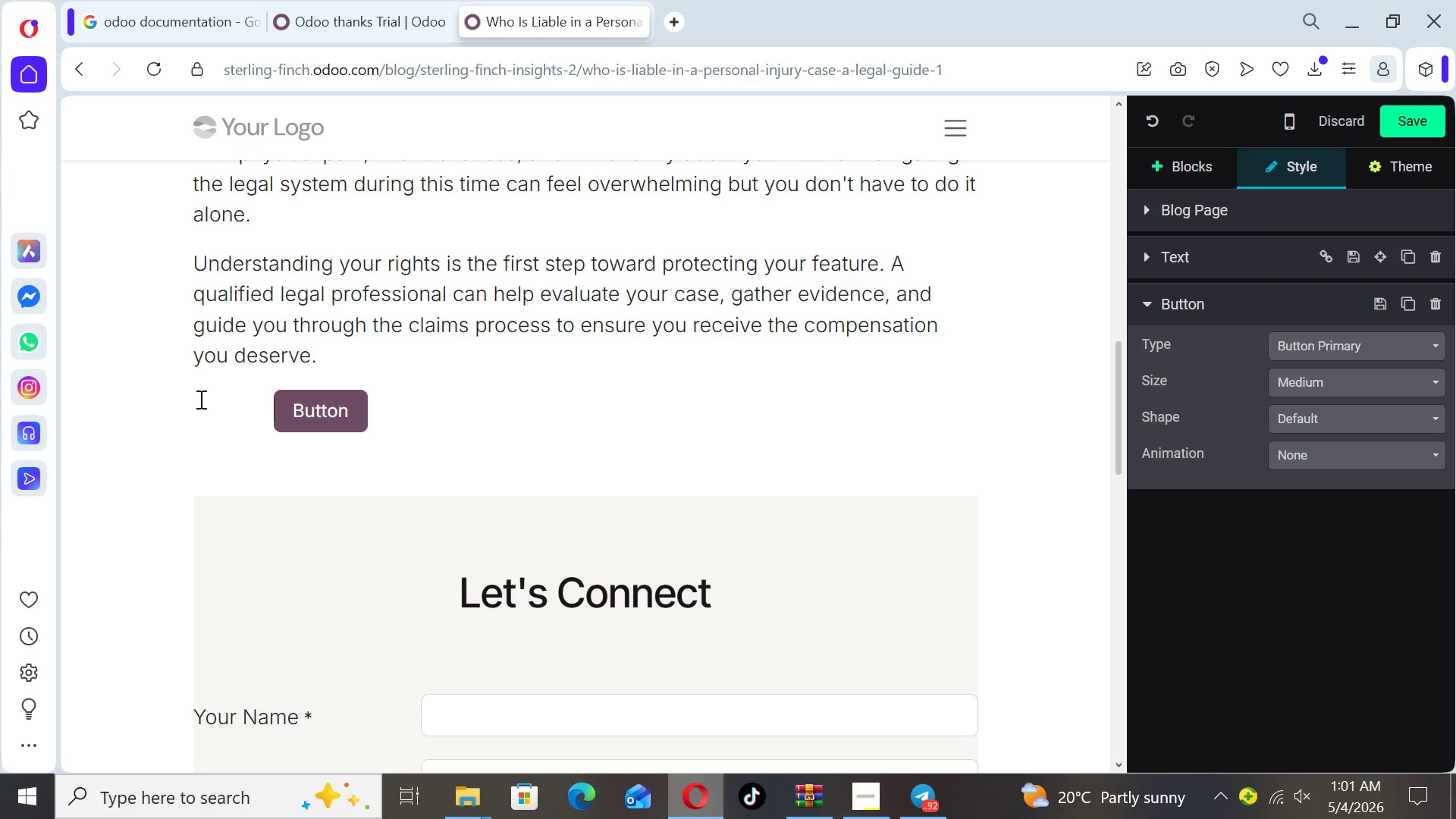 
key(Space)
 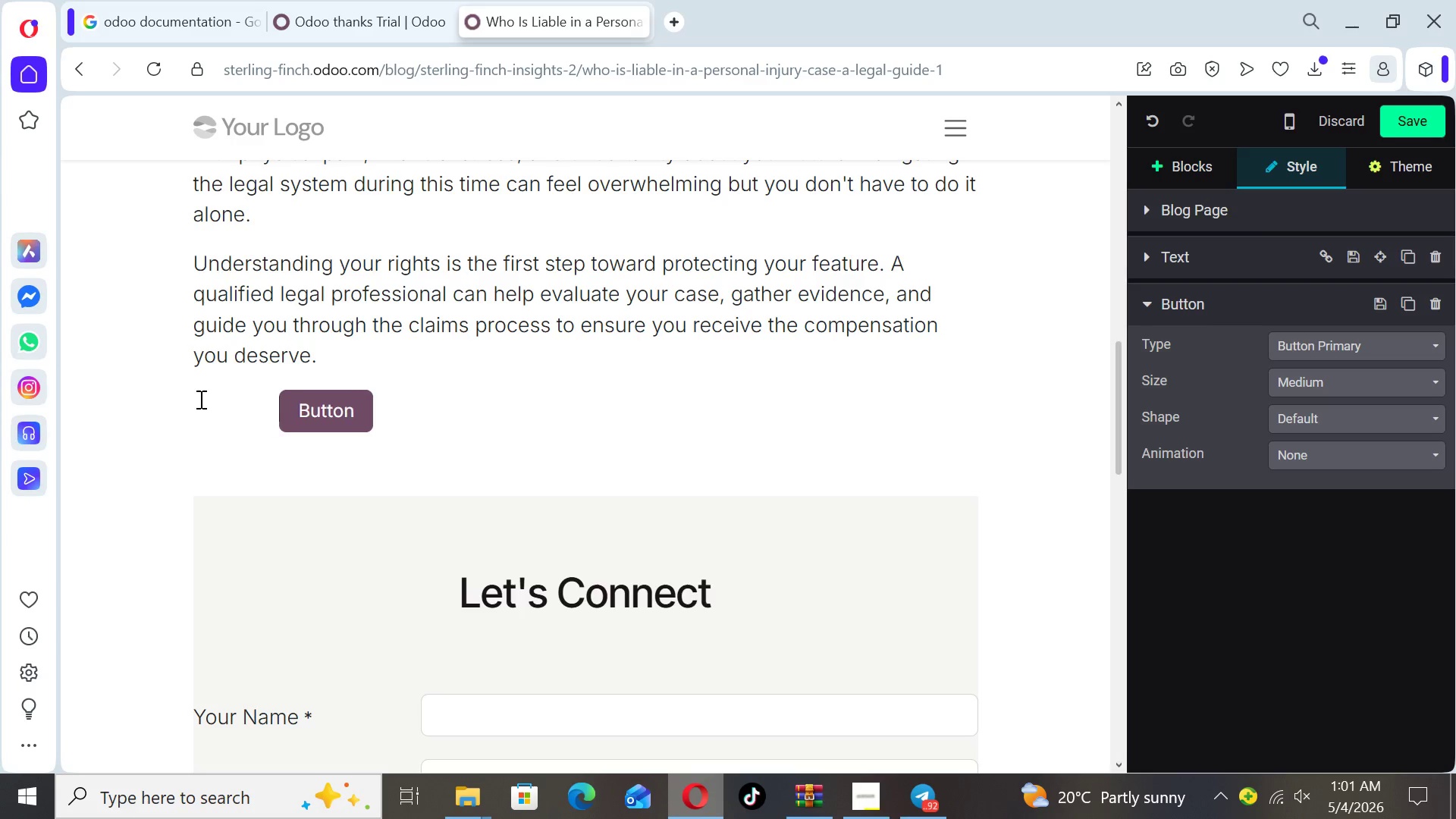 
key(Space)
 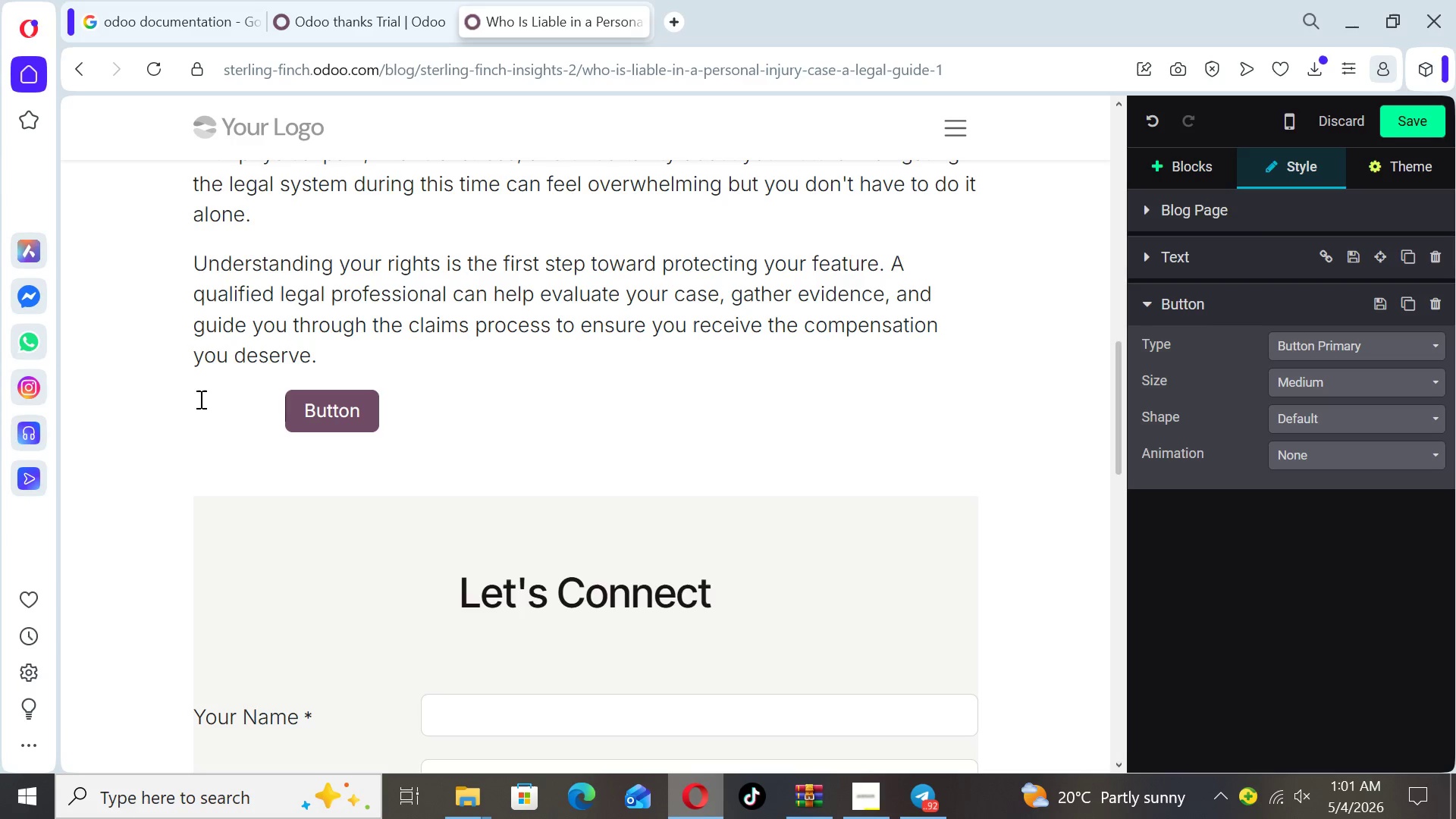 
key(Space)
 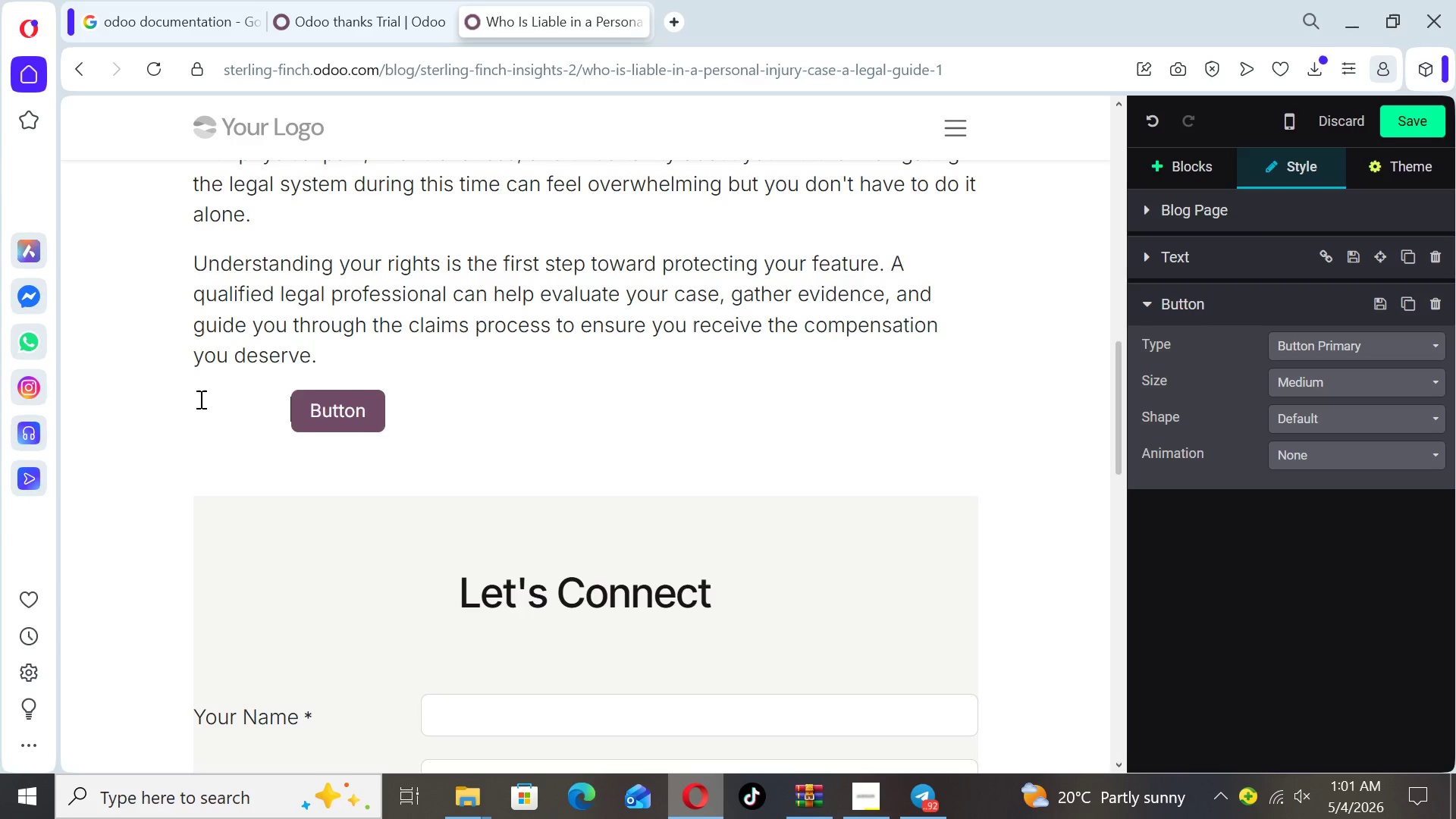 
key(Space)
 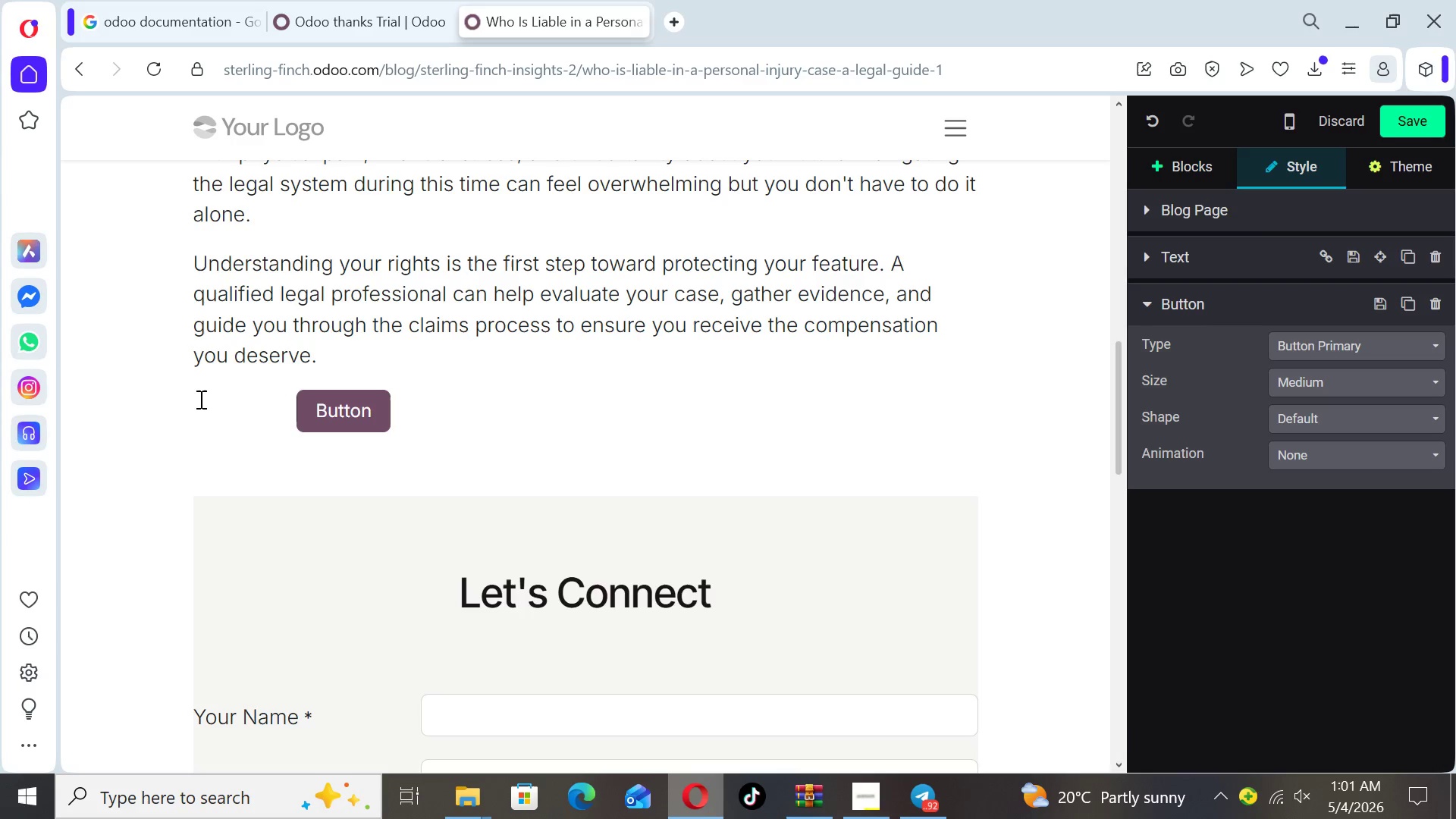 
key(Space)
 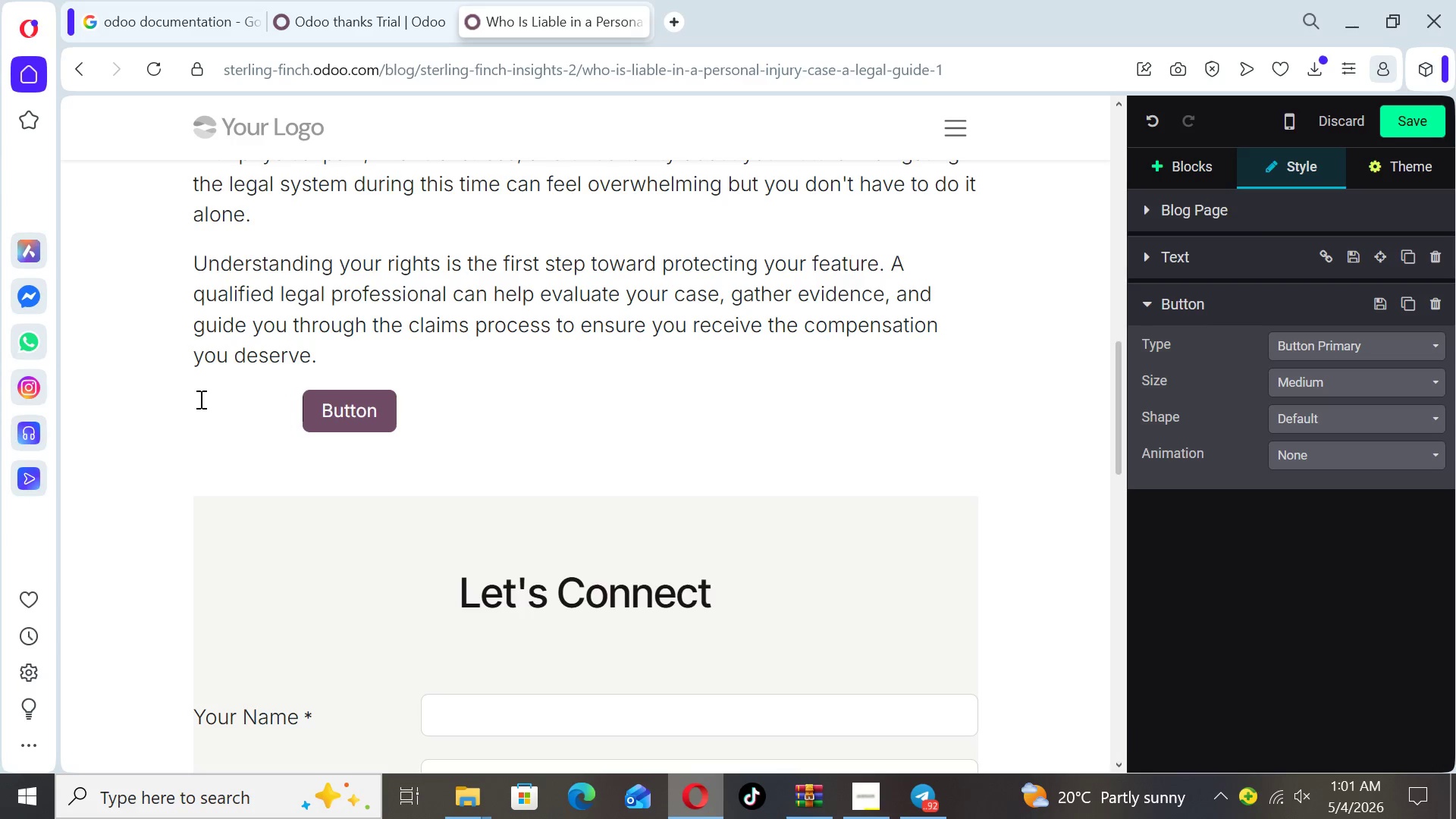 
key(Space)
 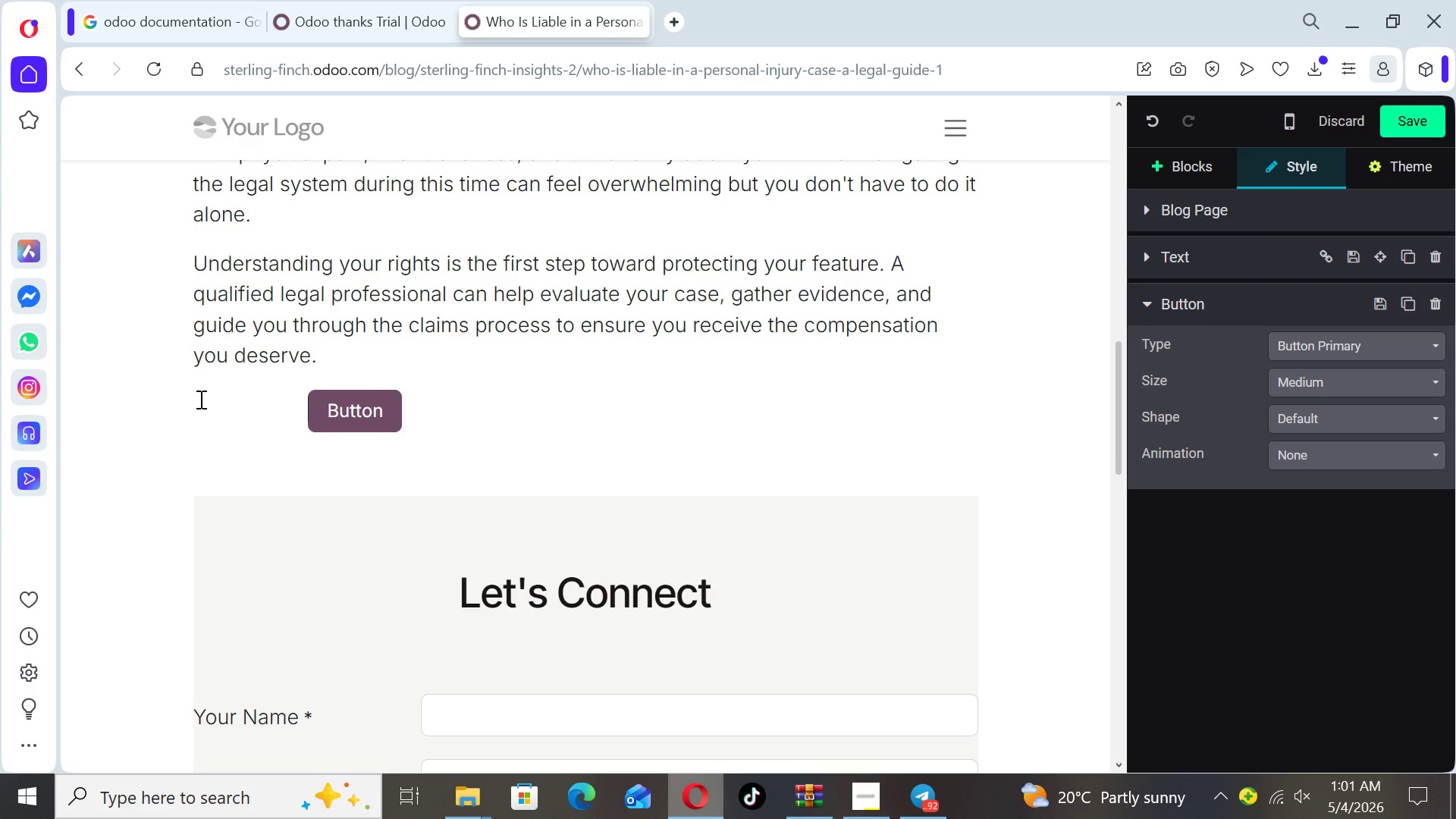 
key(Space)
 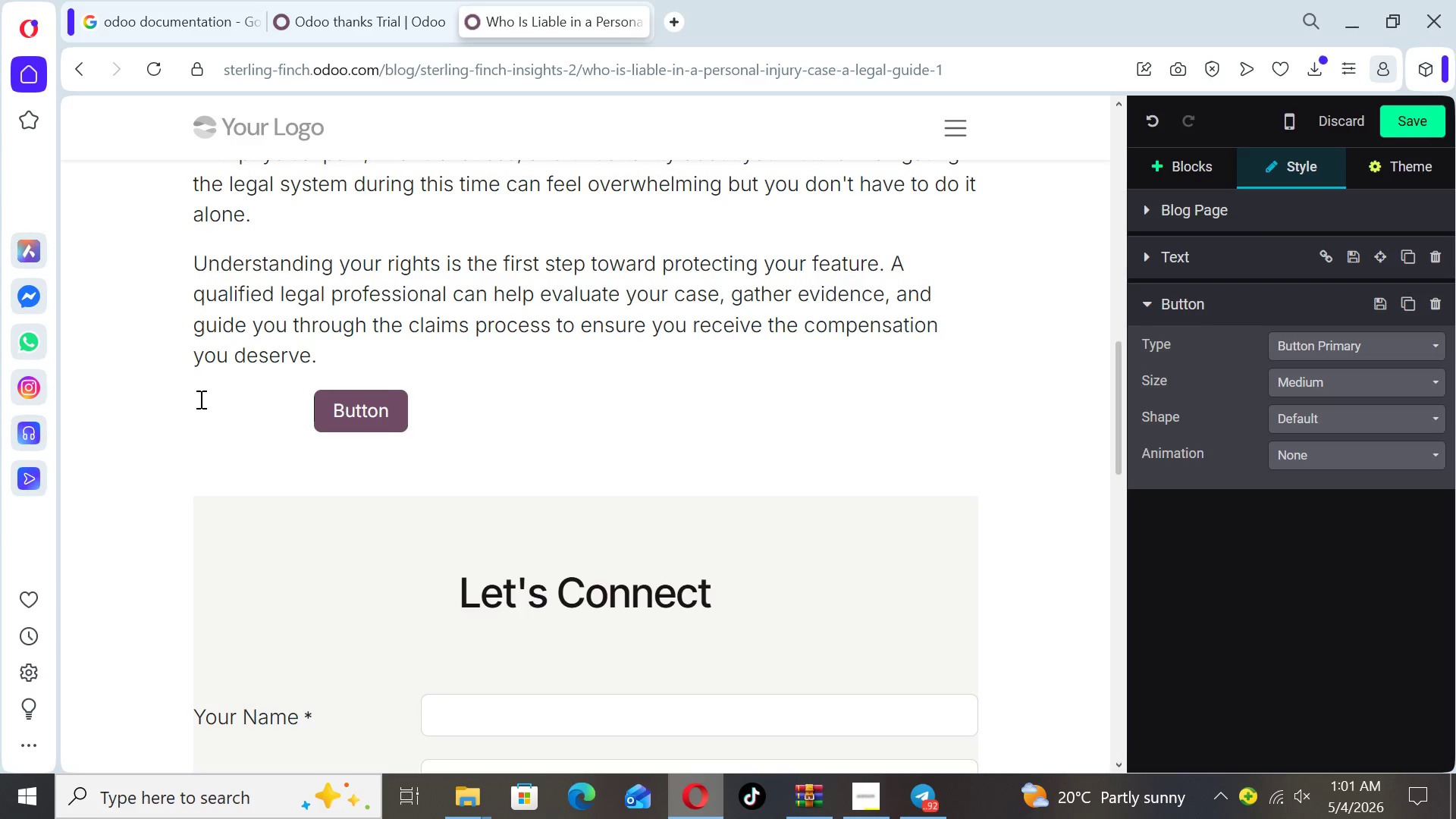 
key(Space)
 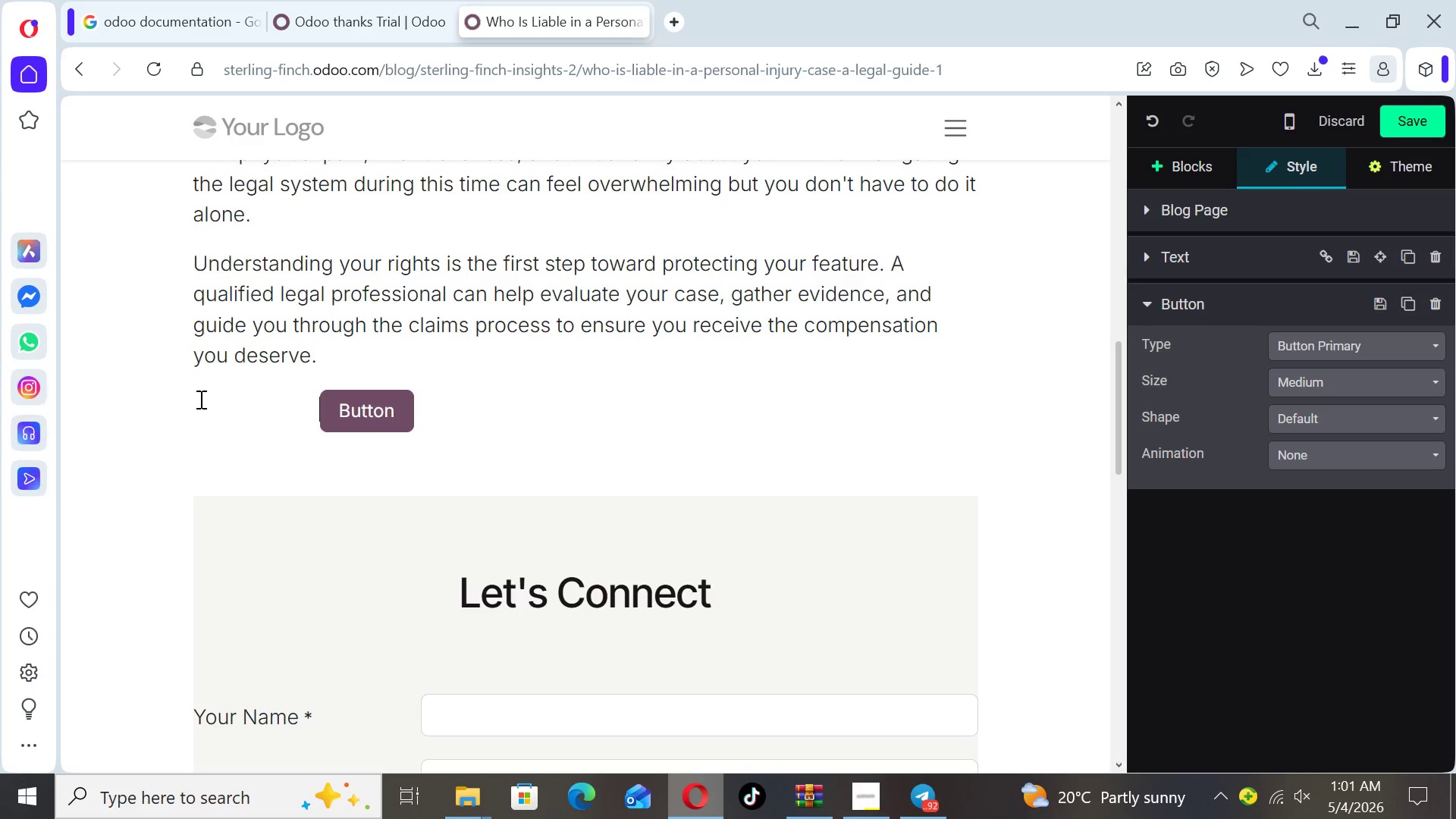 
key(Space)
 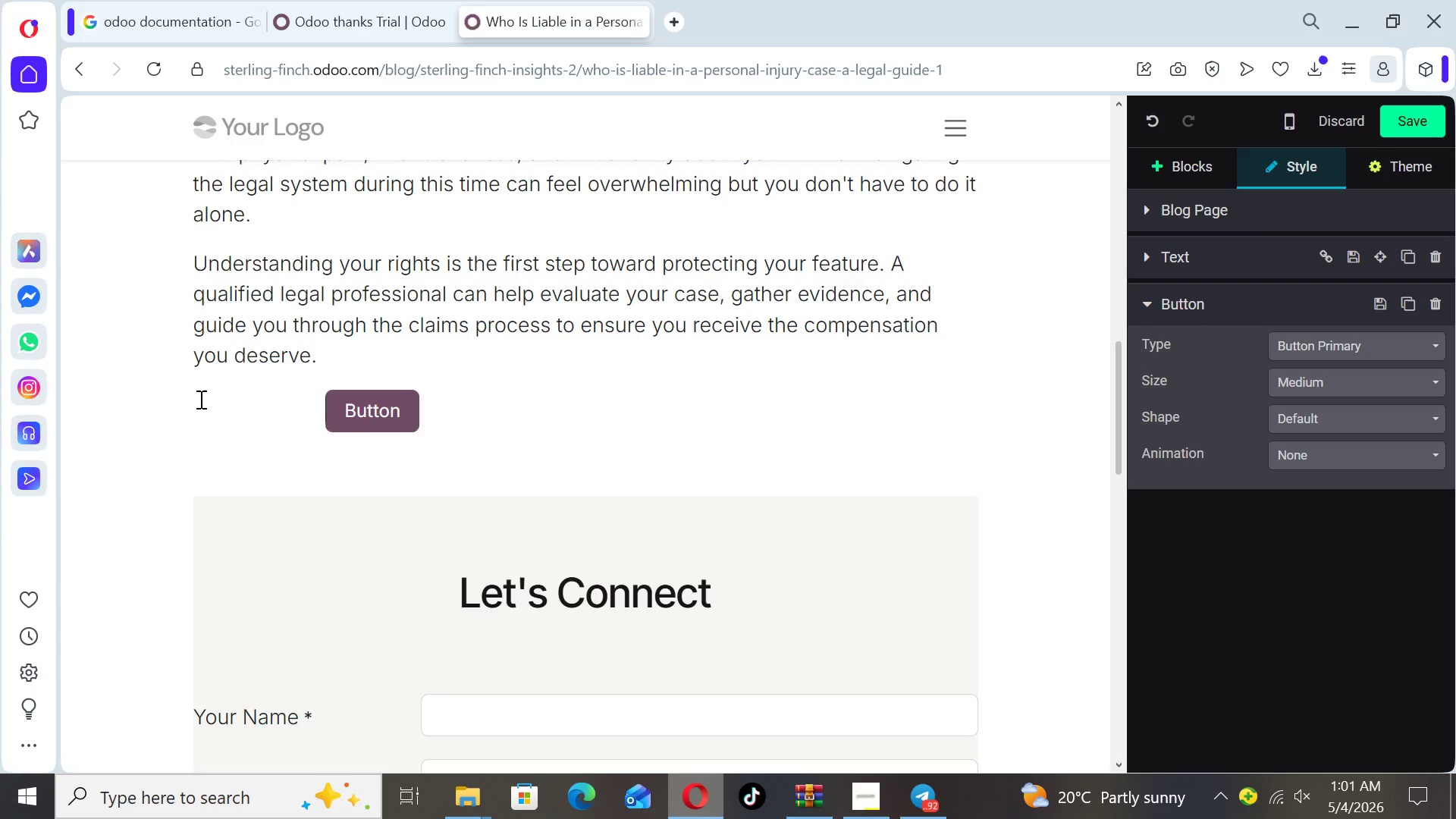 
key(Space)
 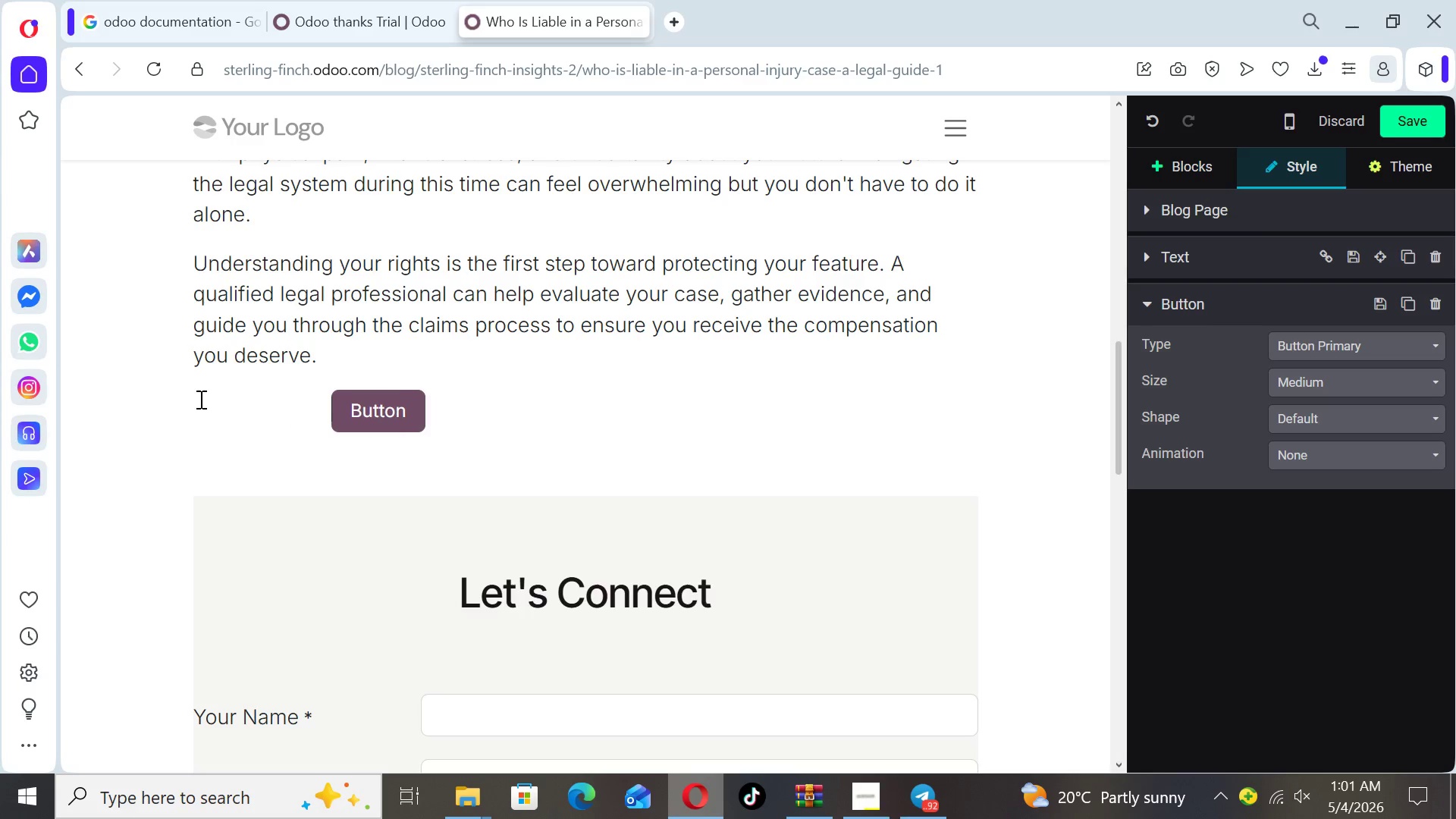 
key(Space)
 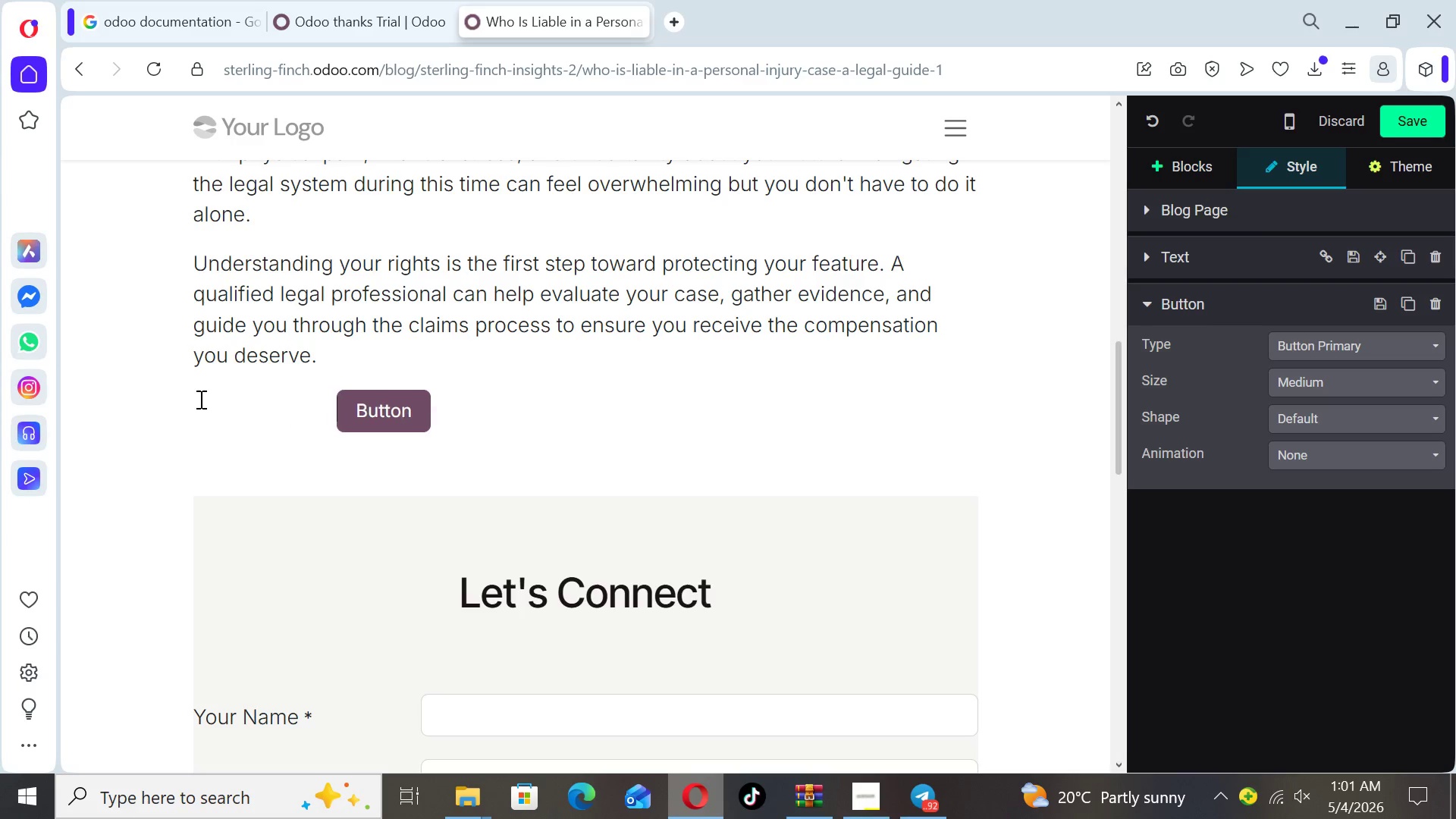 
key(Space)
 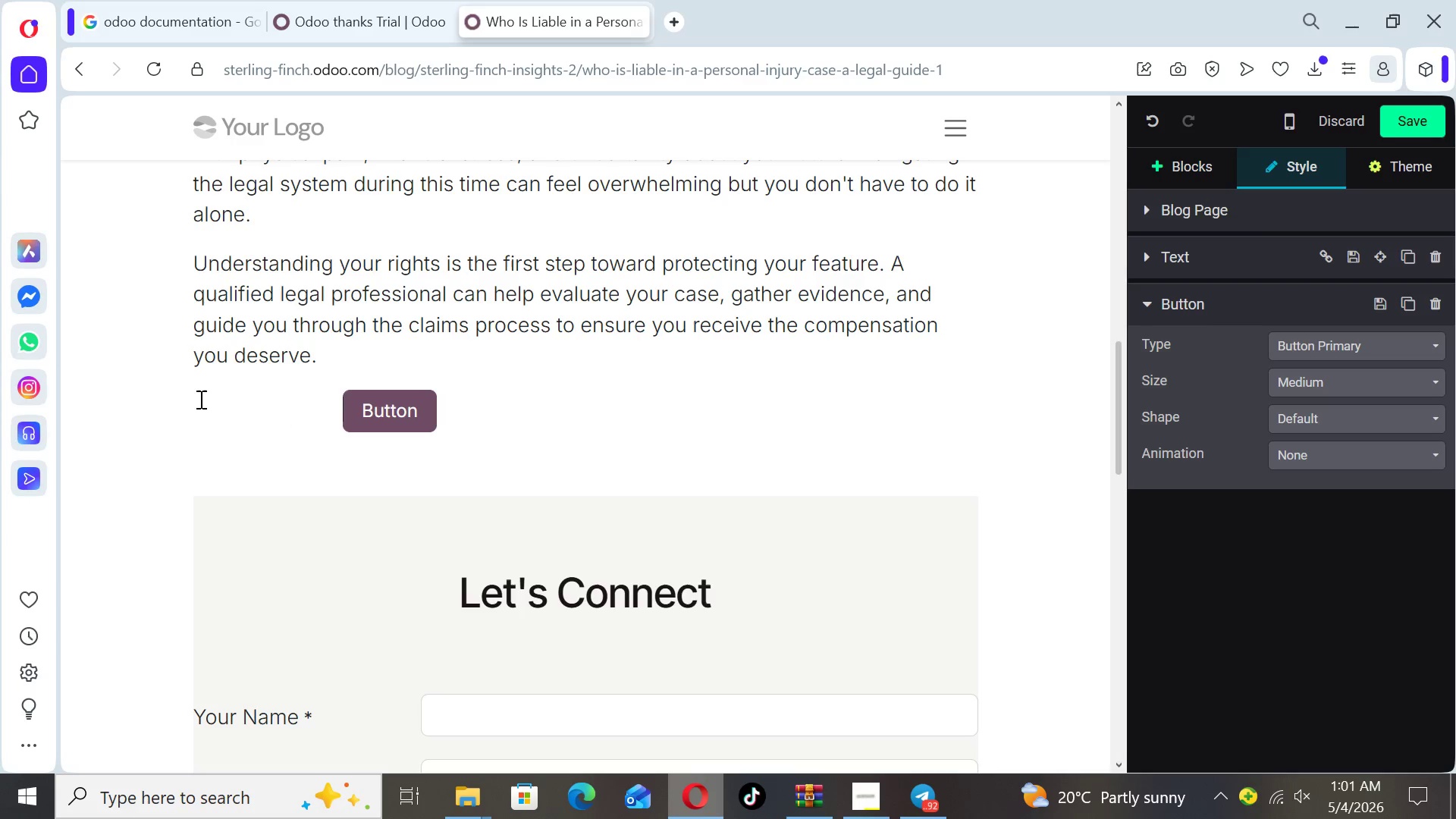 
key(Space)
 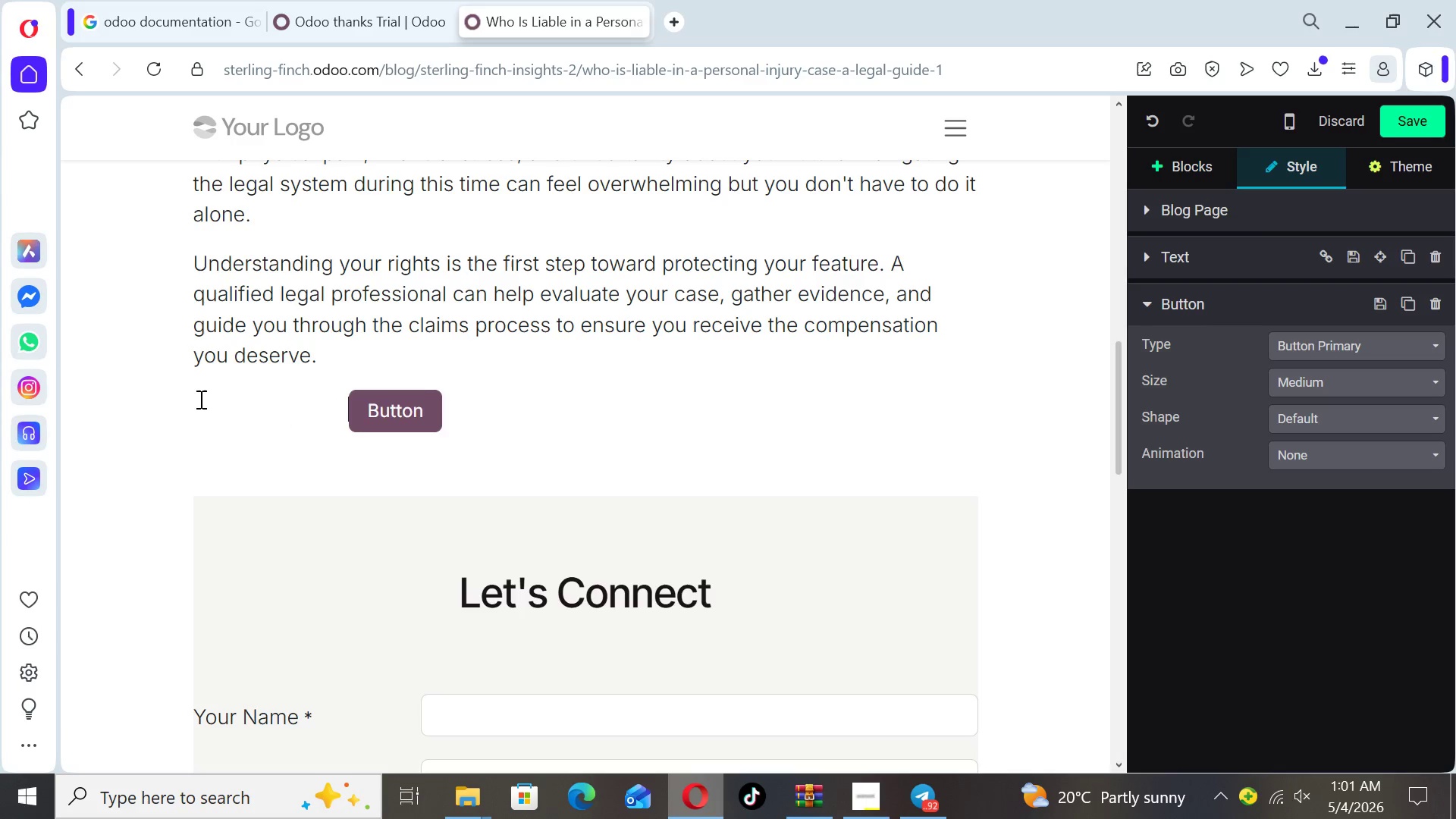 
key(Space)
 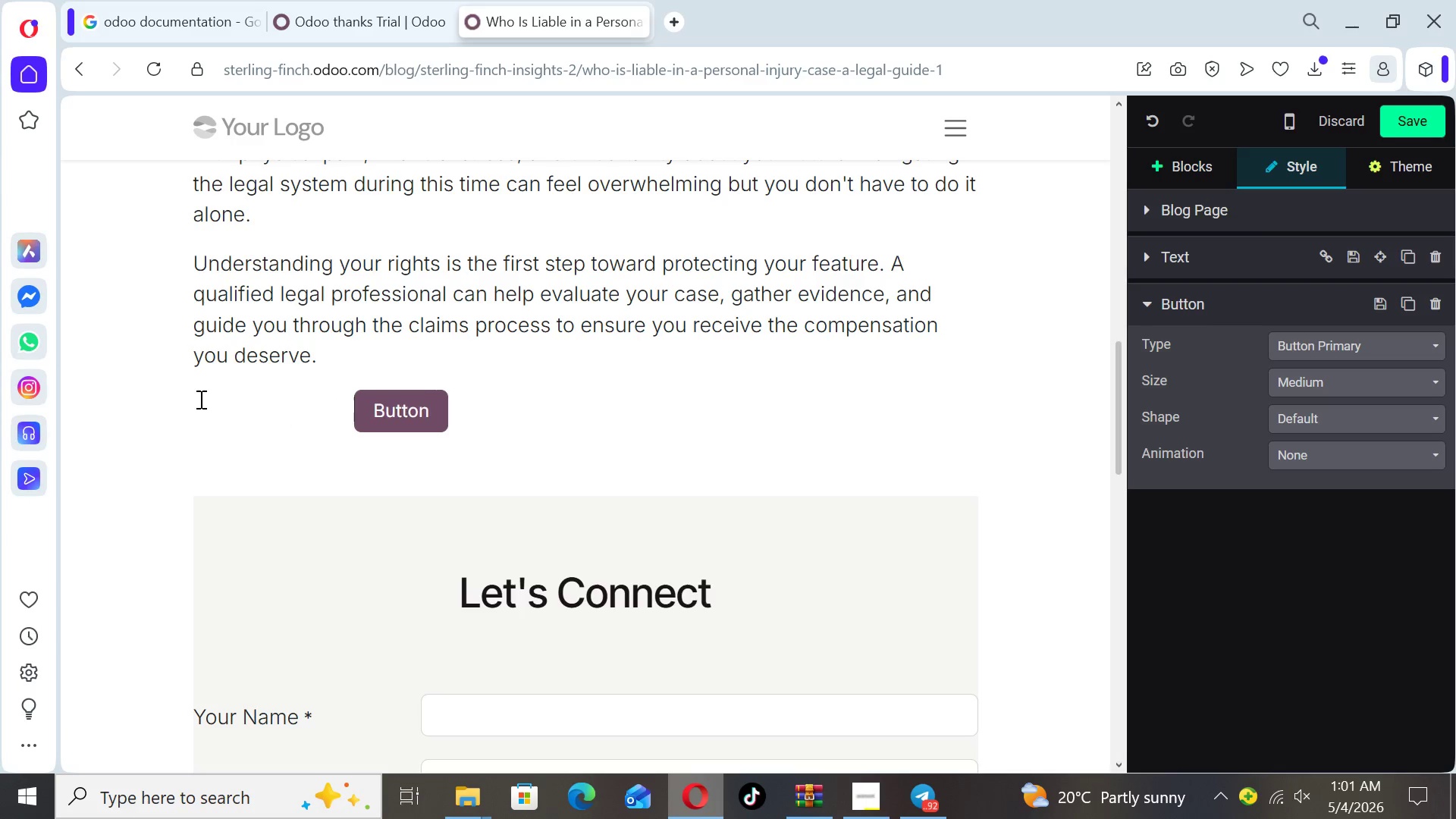 
key(Space)
 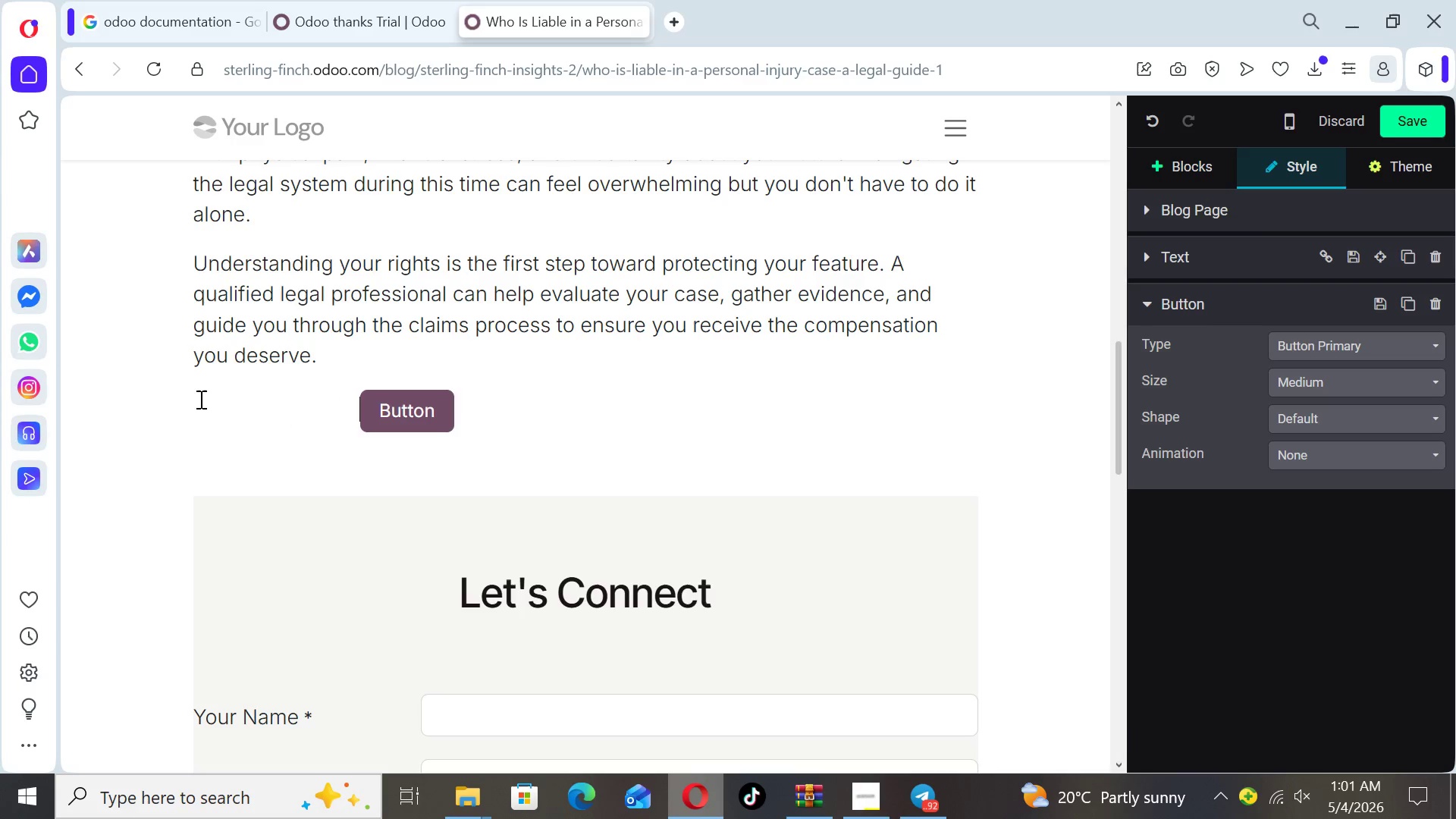 
key(Space)
 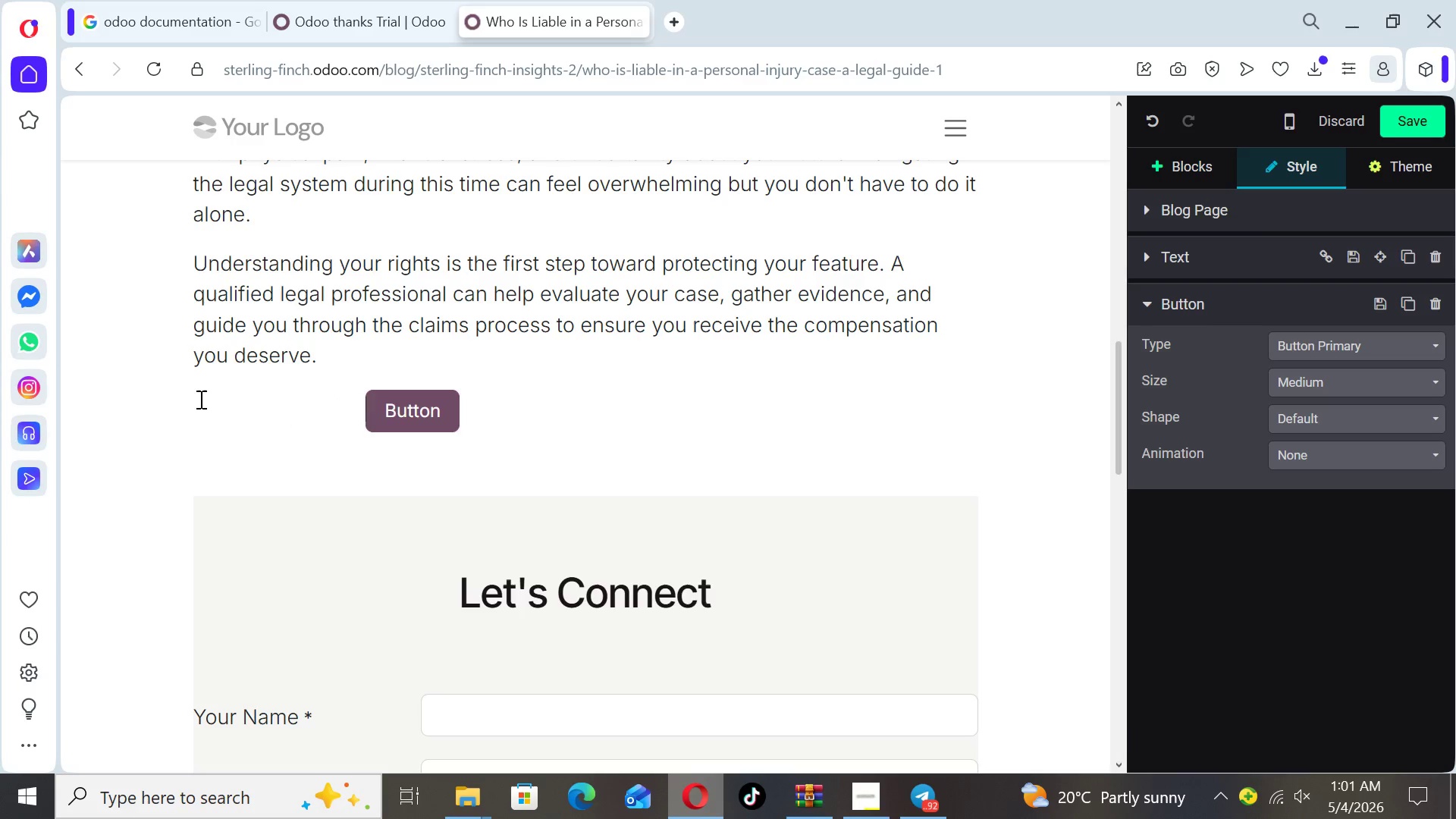 
key(Space)
 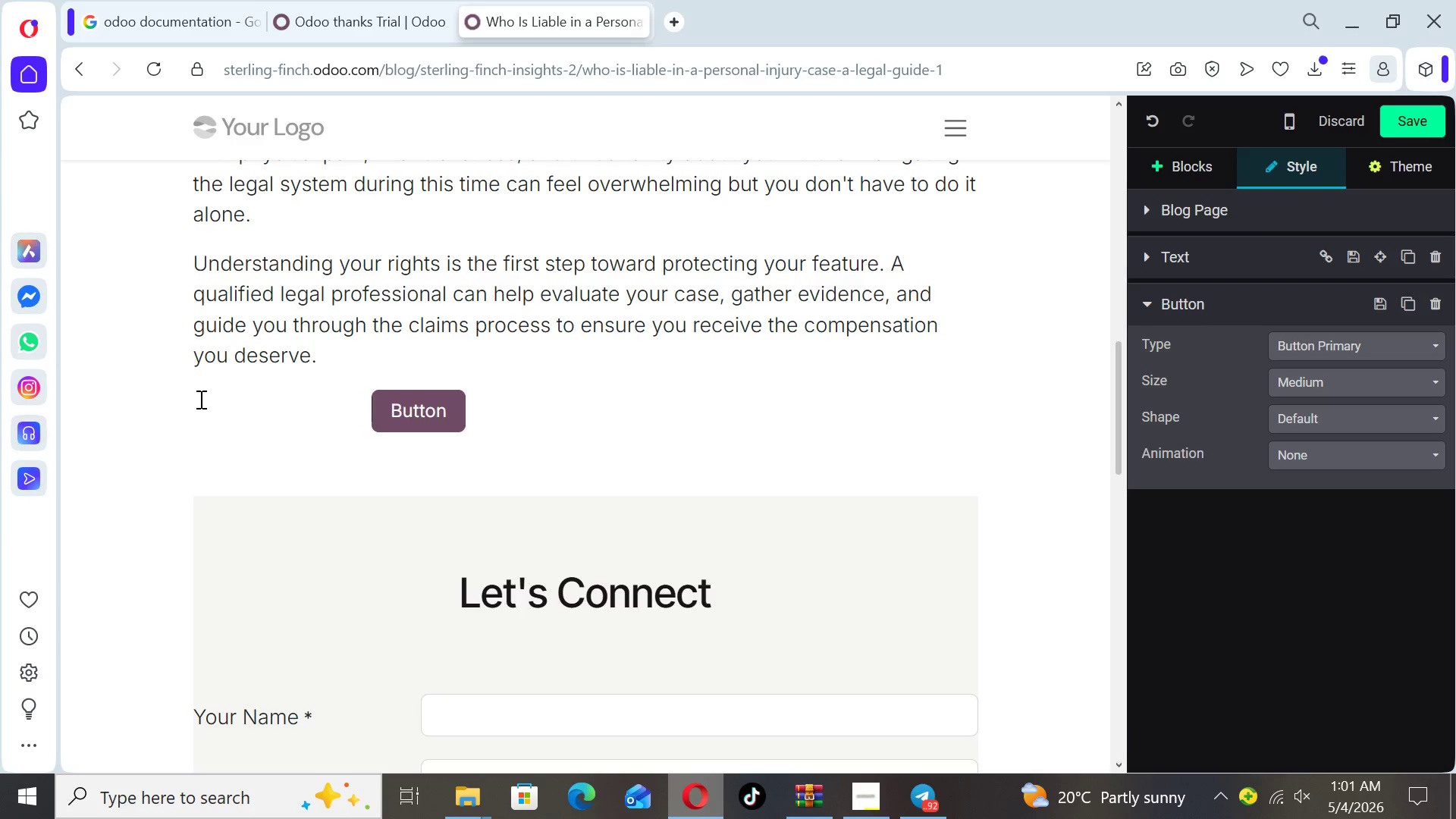 
key(Space)
 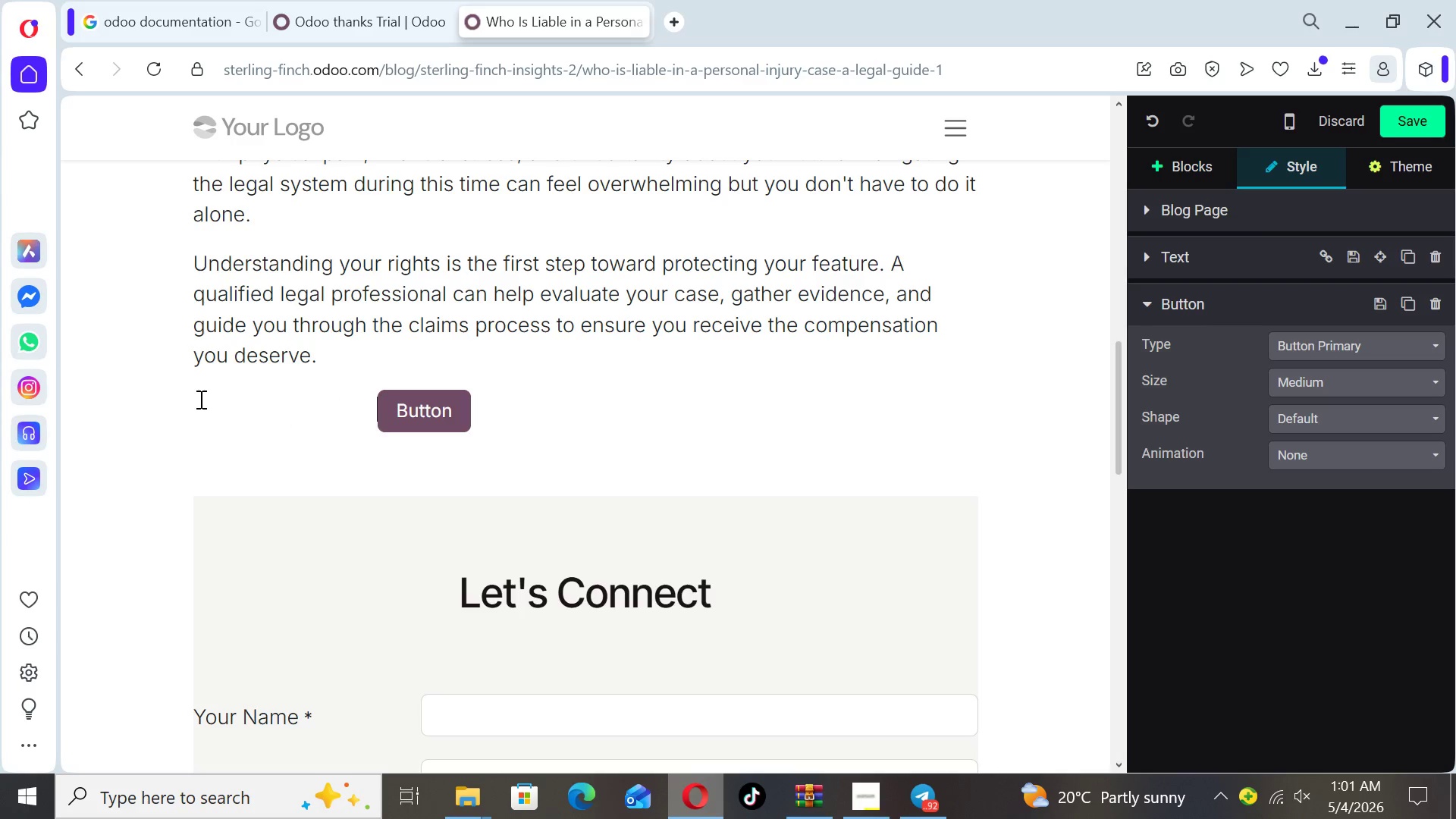 
key(Space)
 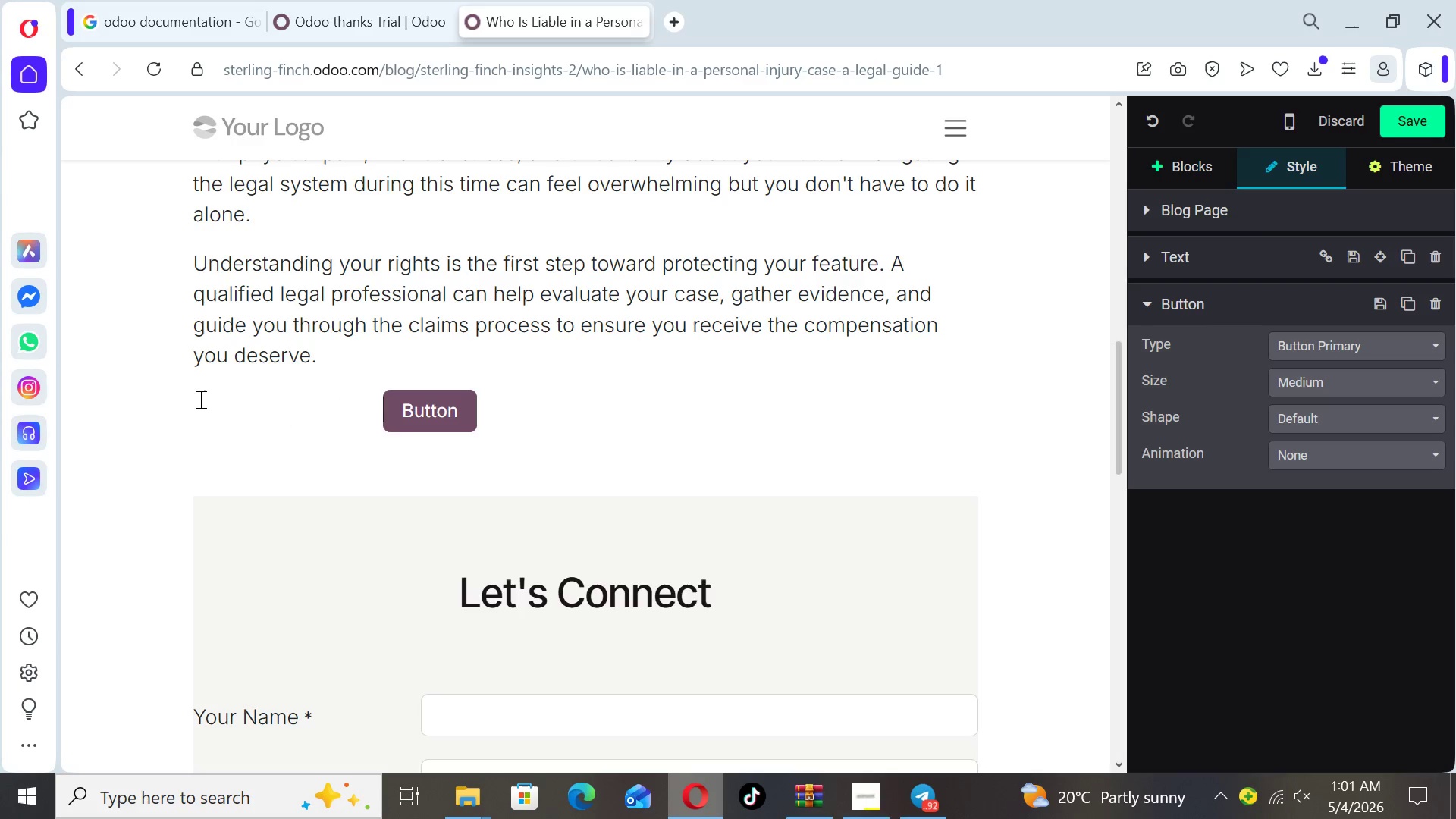 
key(Space)
 